 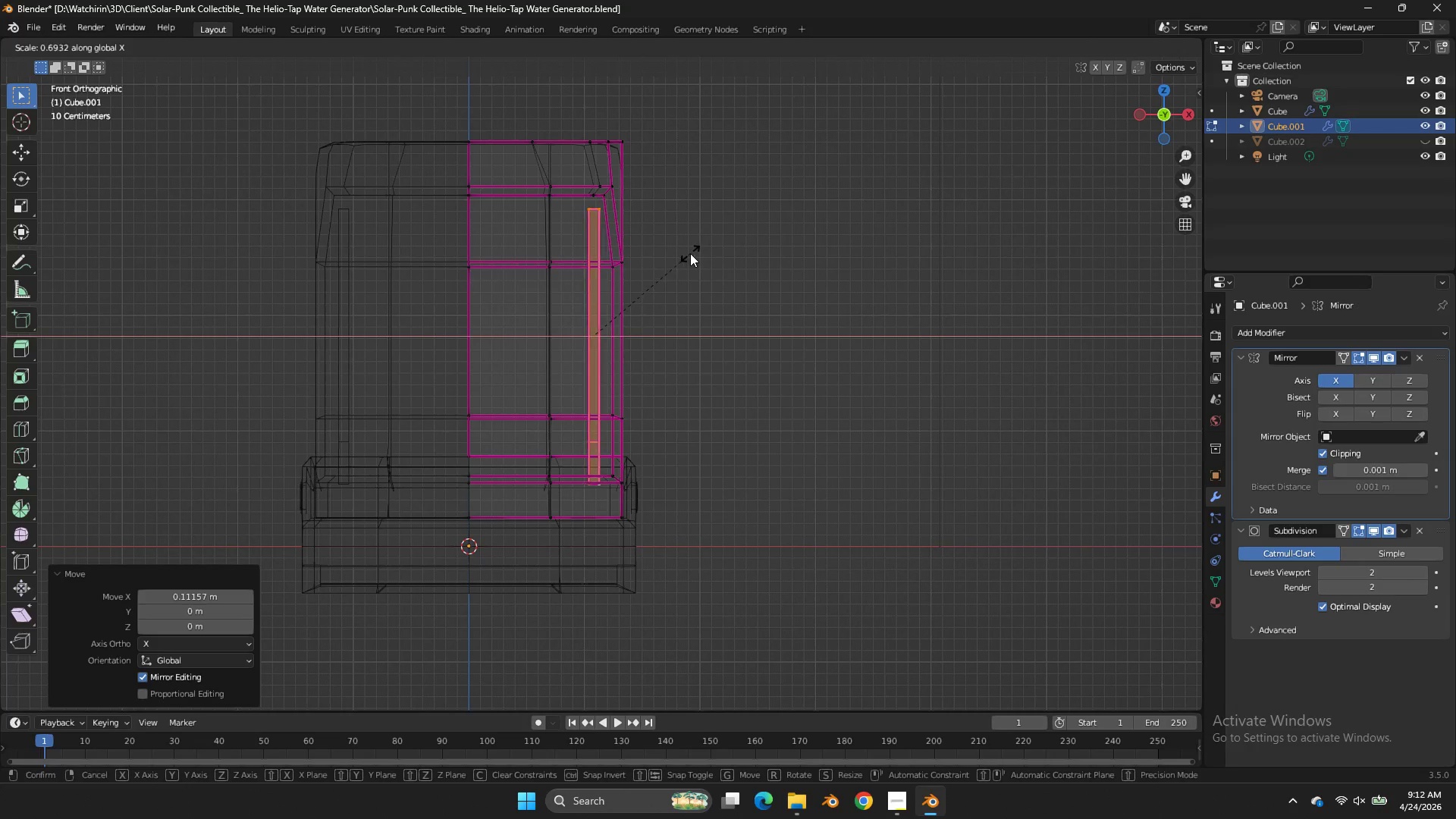 
left_click([690, 253])
 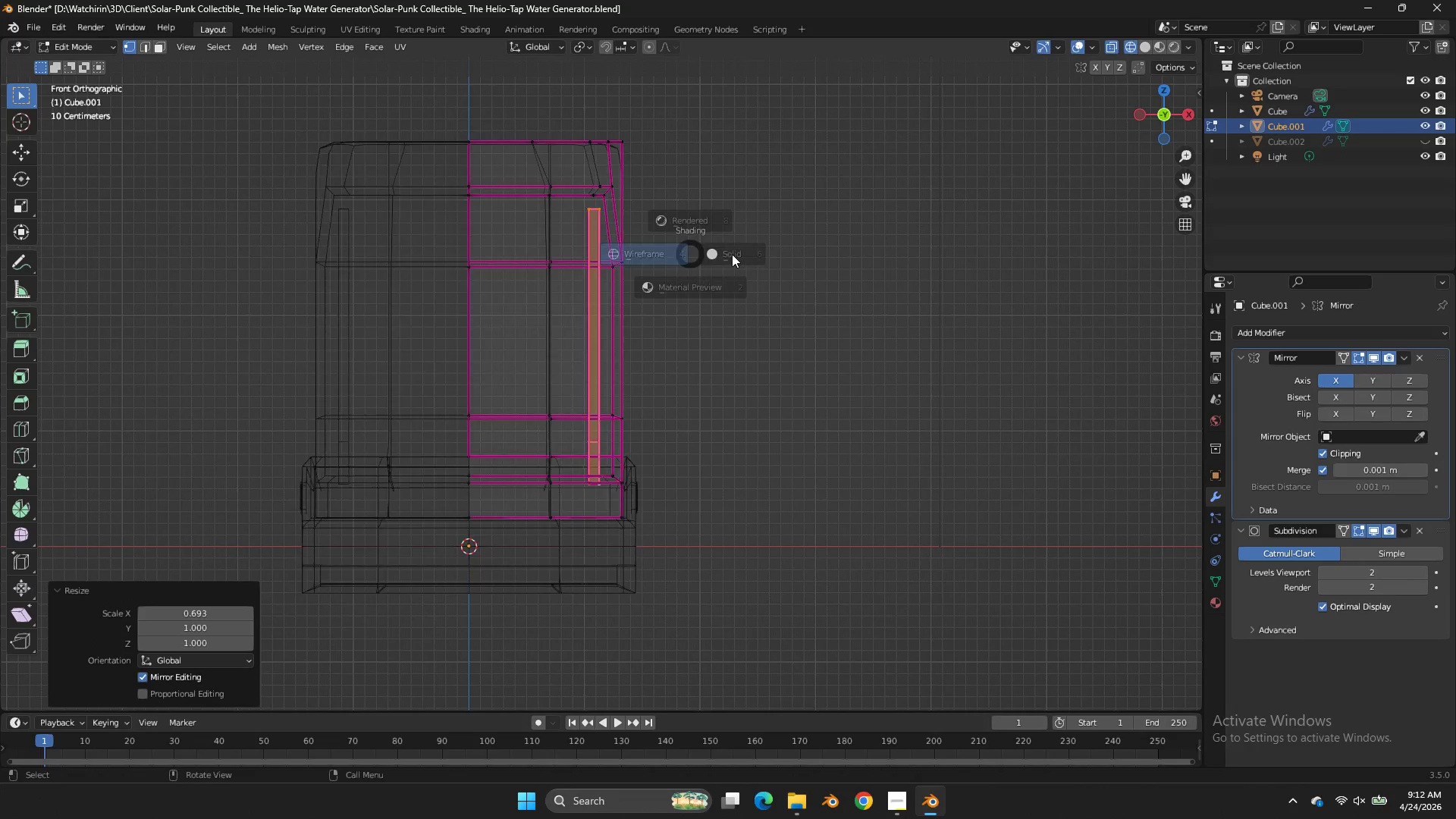 
type(z)
key(Tab)
key(Tab)
type(gx)
 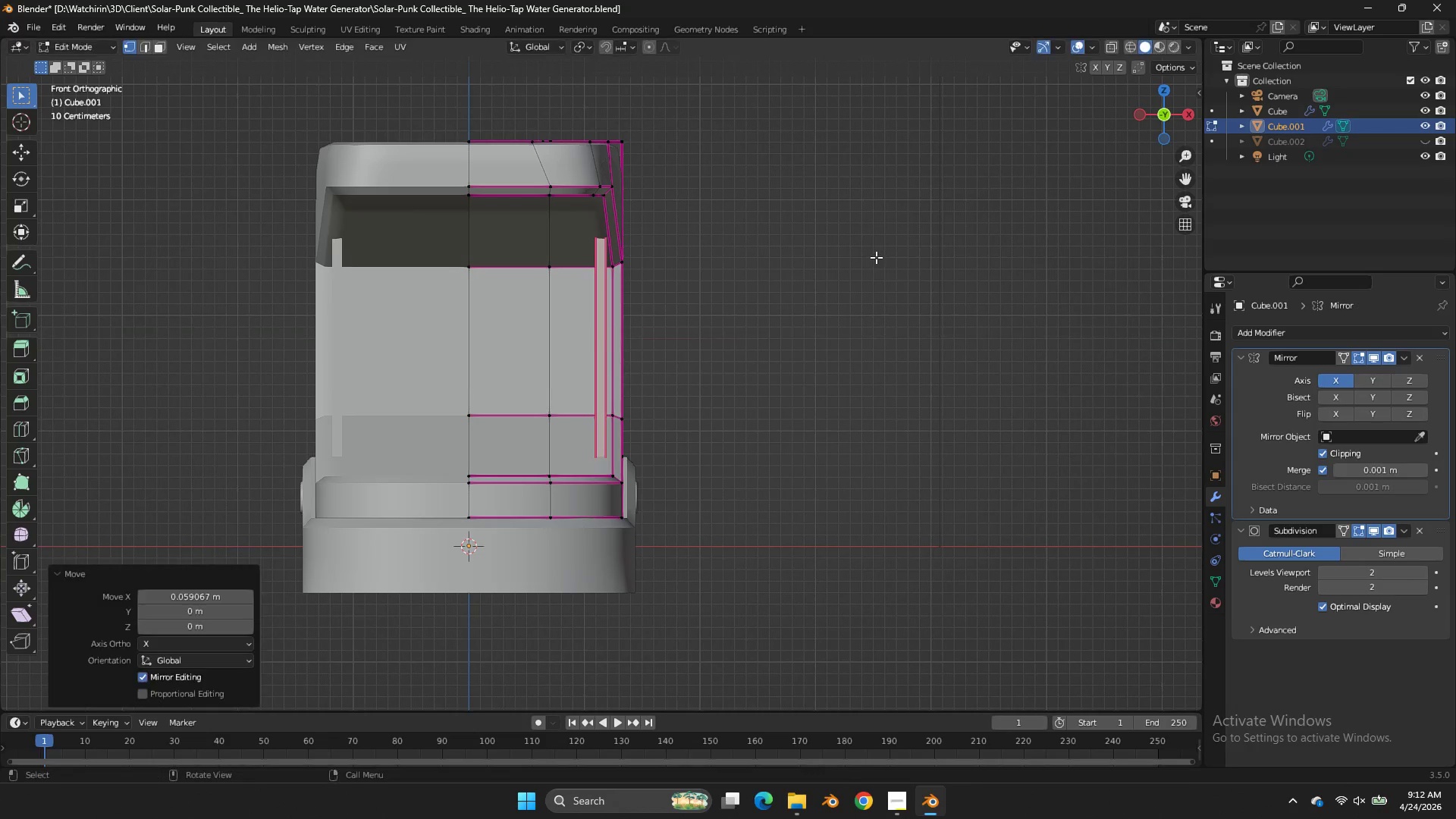 
left_click([876, 257])
 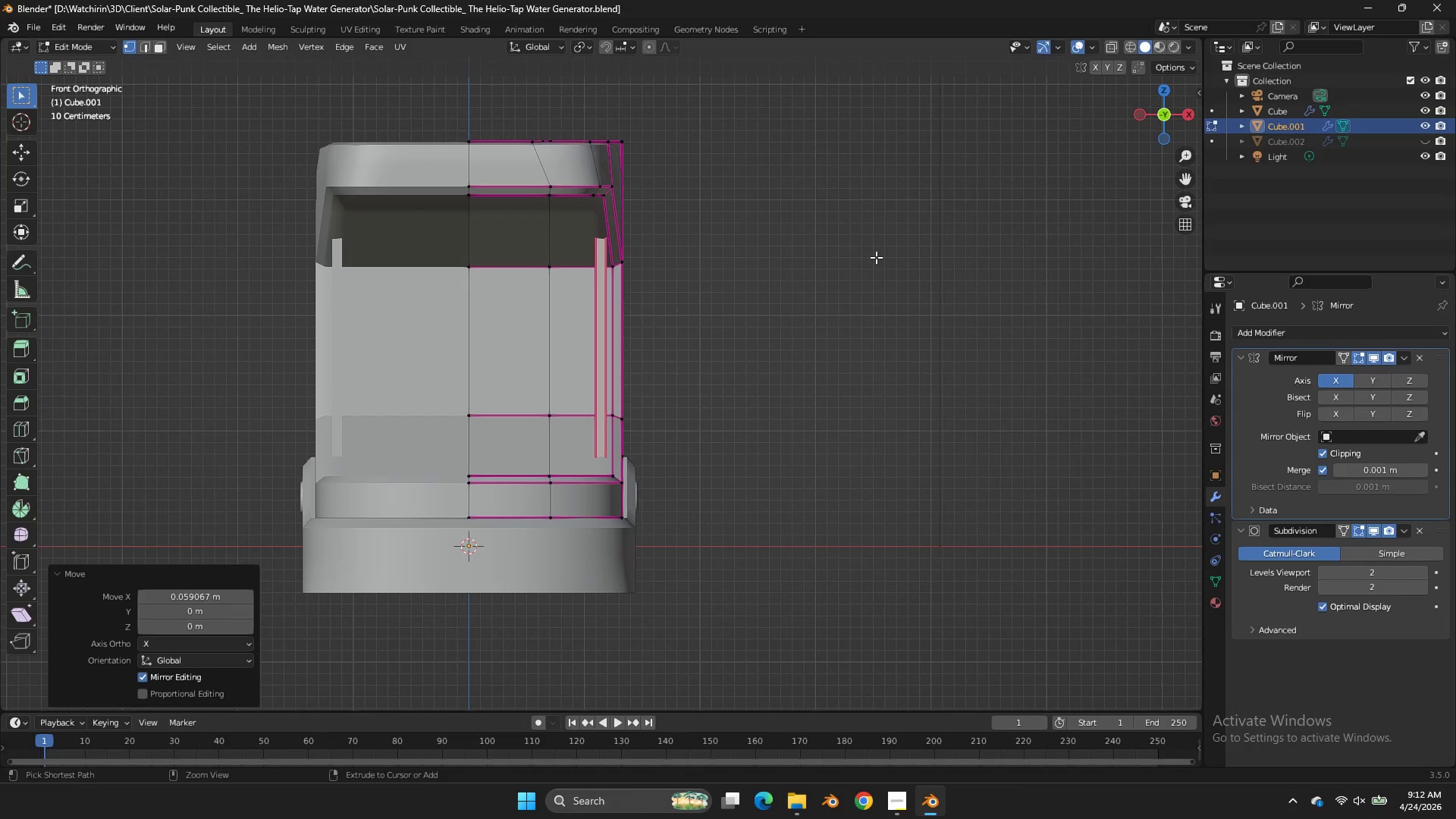 
key(Control+ControlLeft)
 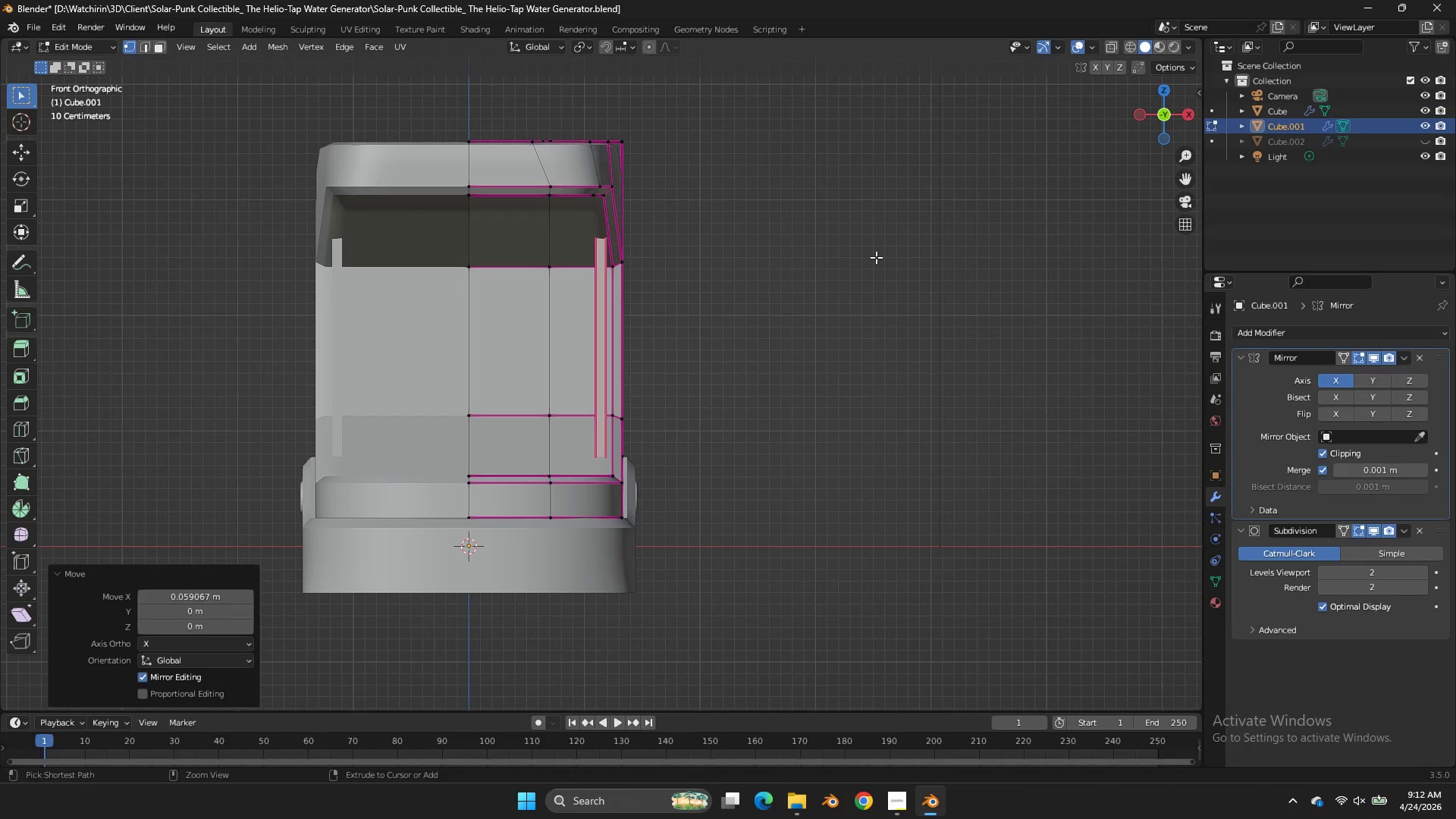 
key(Control+S)
 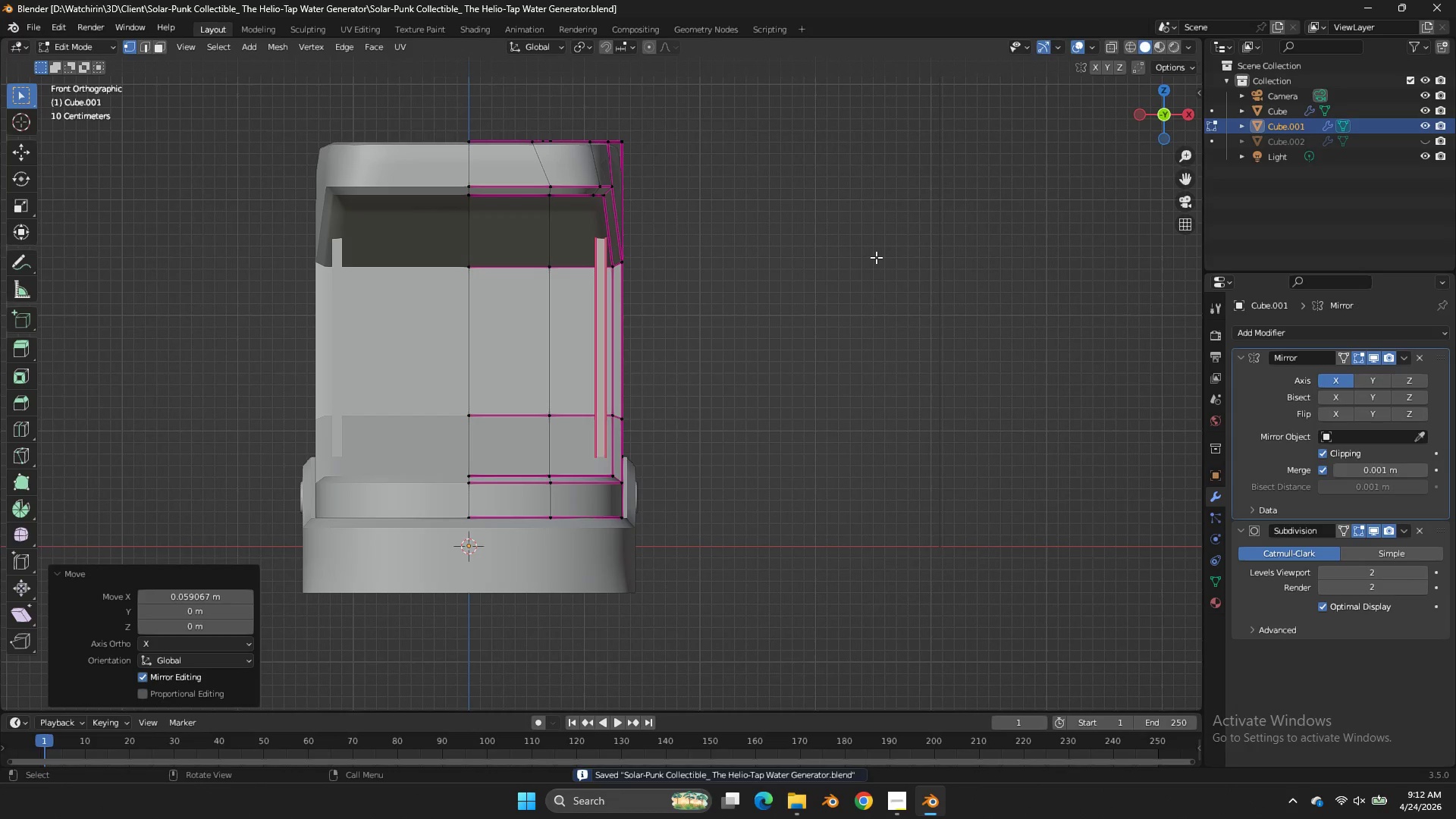 
key(Tab)
 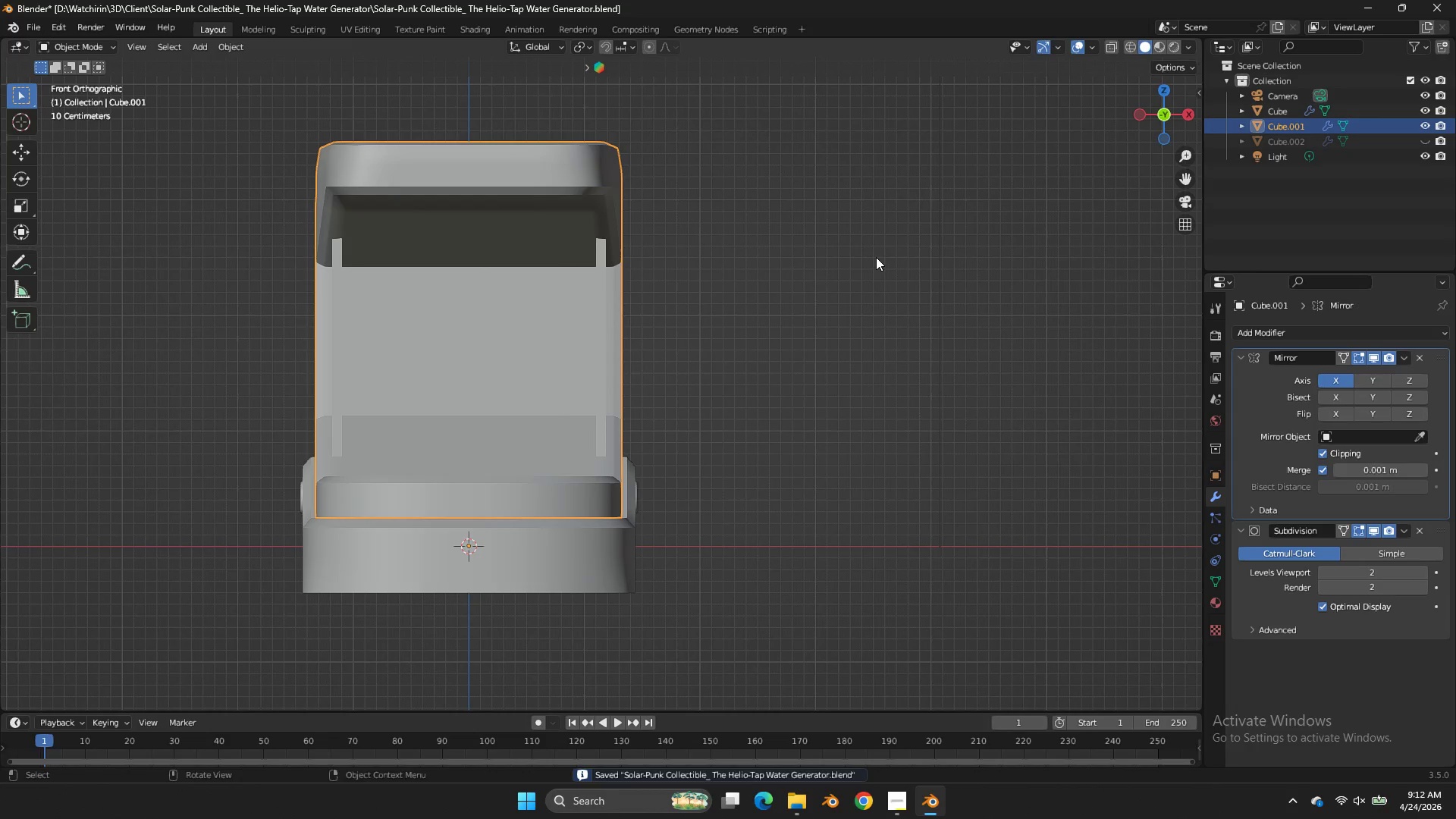 
key(Control+S)
 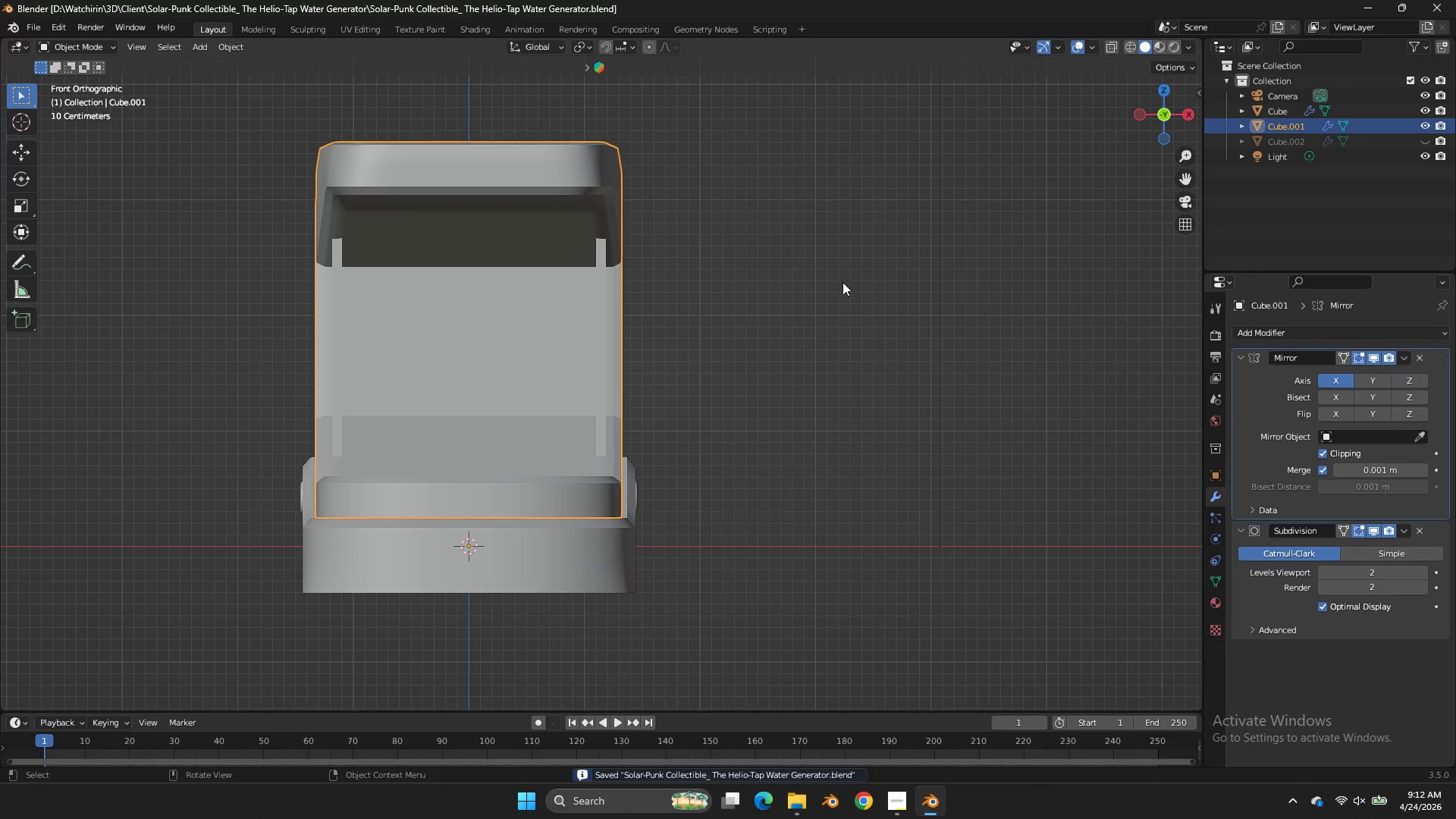 
key(Tab)
 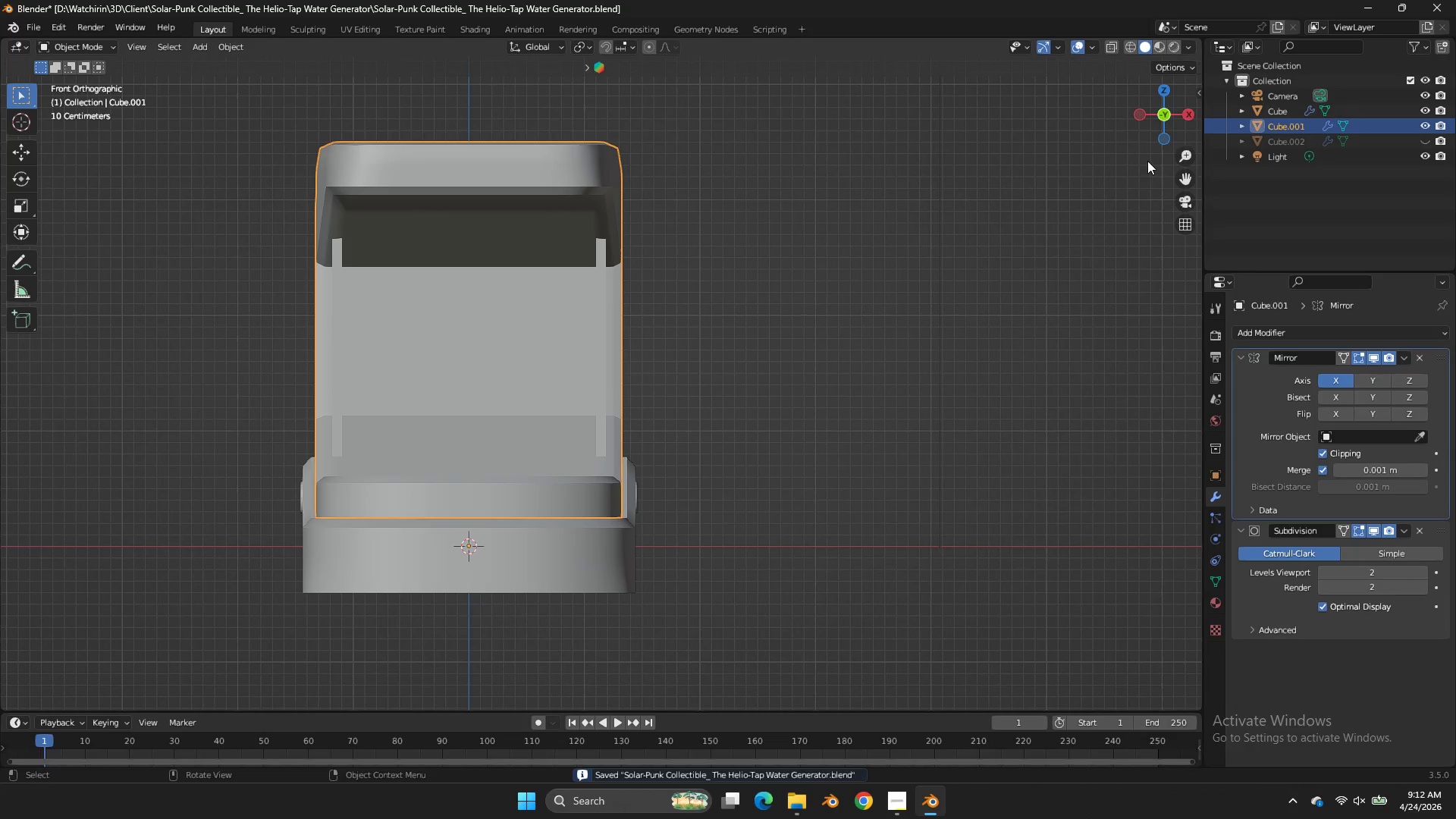 
key(Tab)
 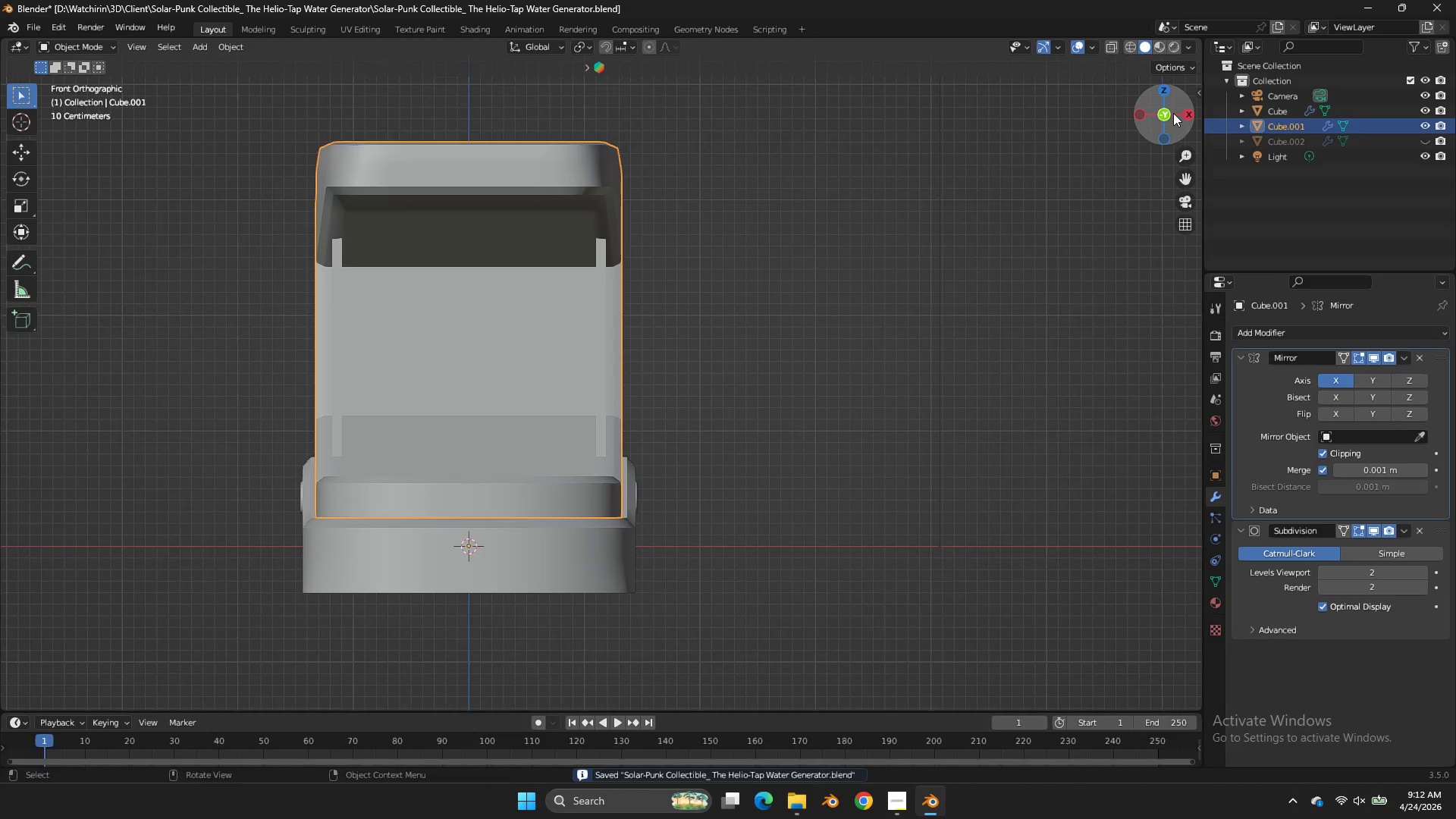 
left_click_drag(start_coordinate=[1169, 113], to_coordinate=[1097, 168])
 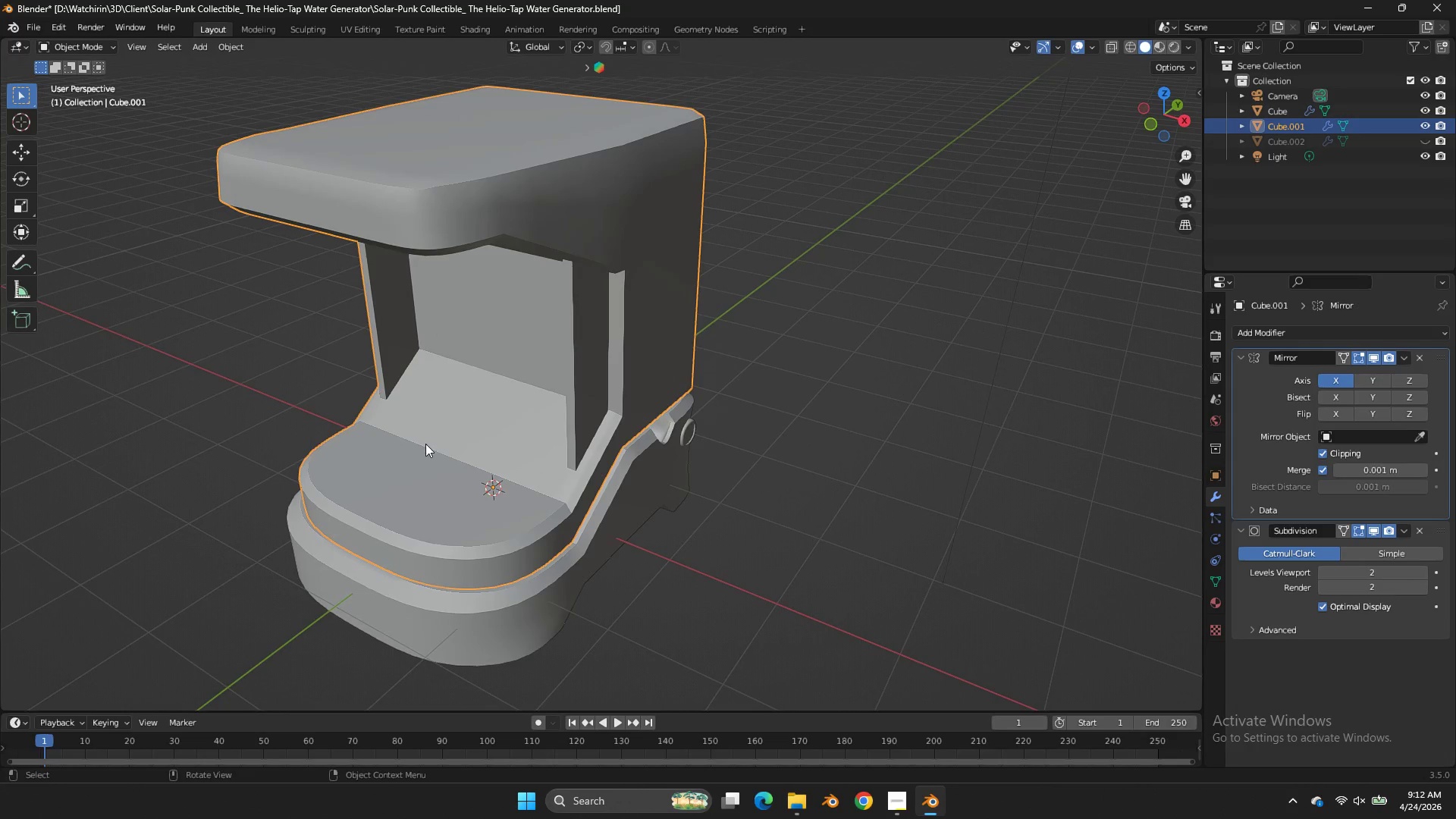 
left_click([425, 444])
 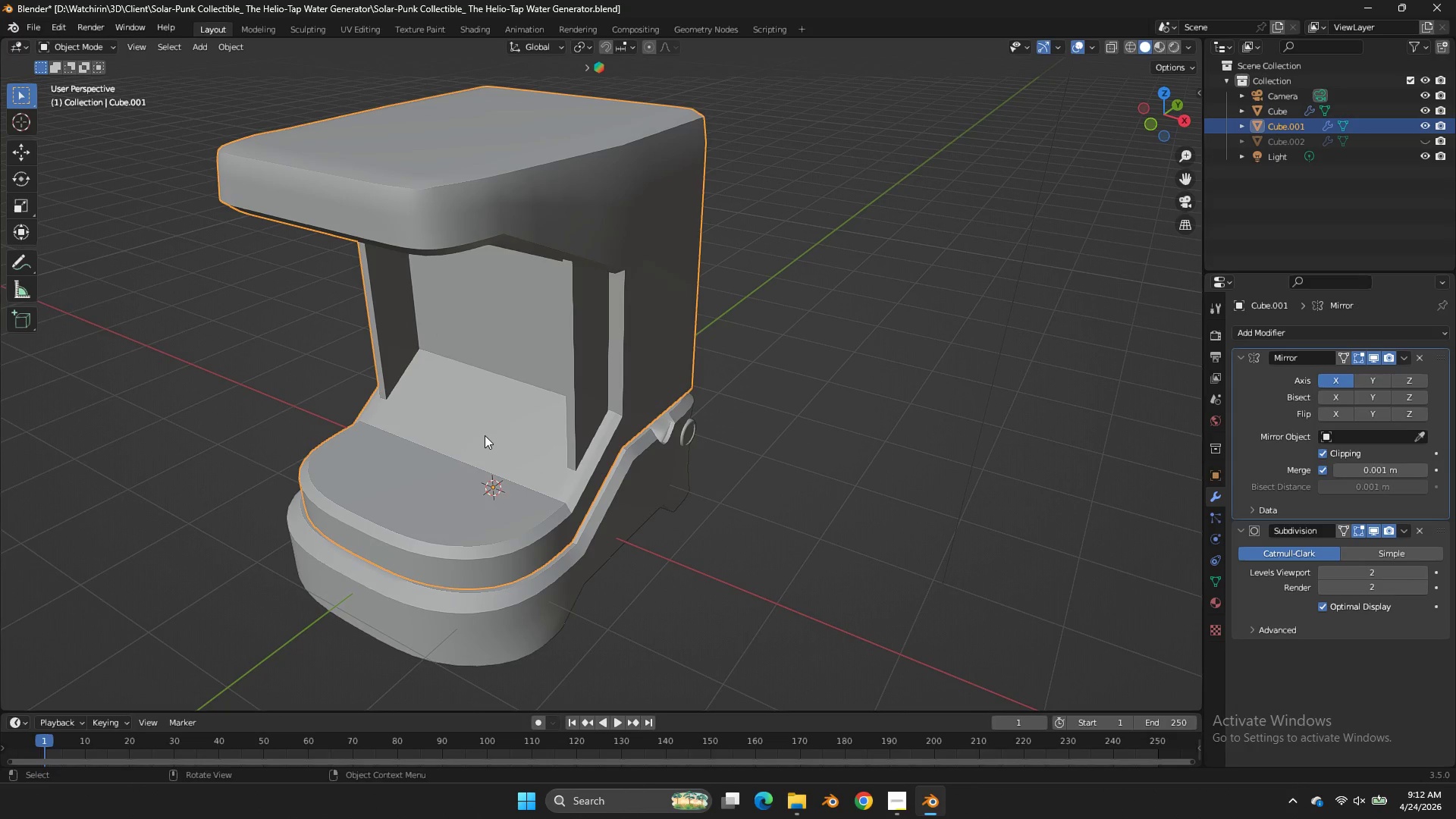 
left_click([485, 435])
 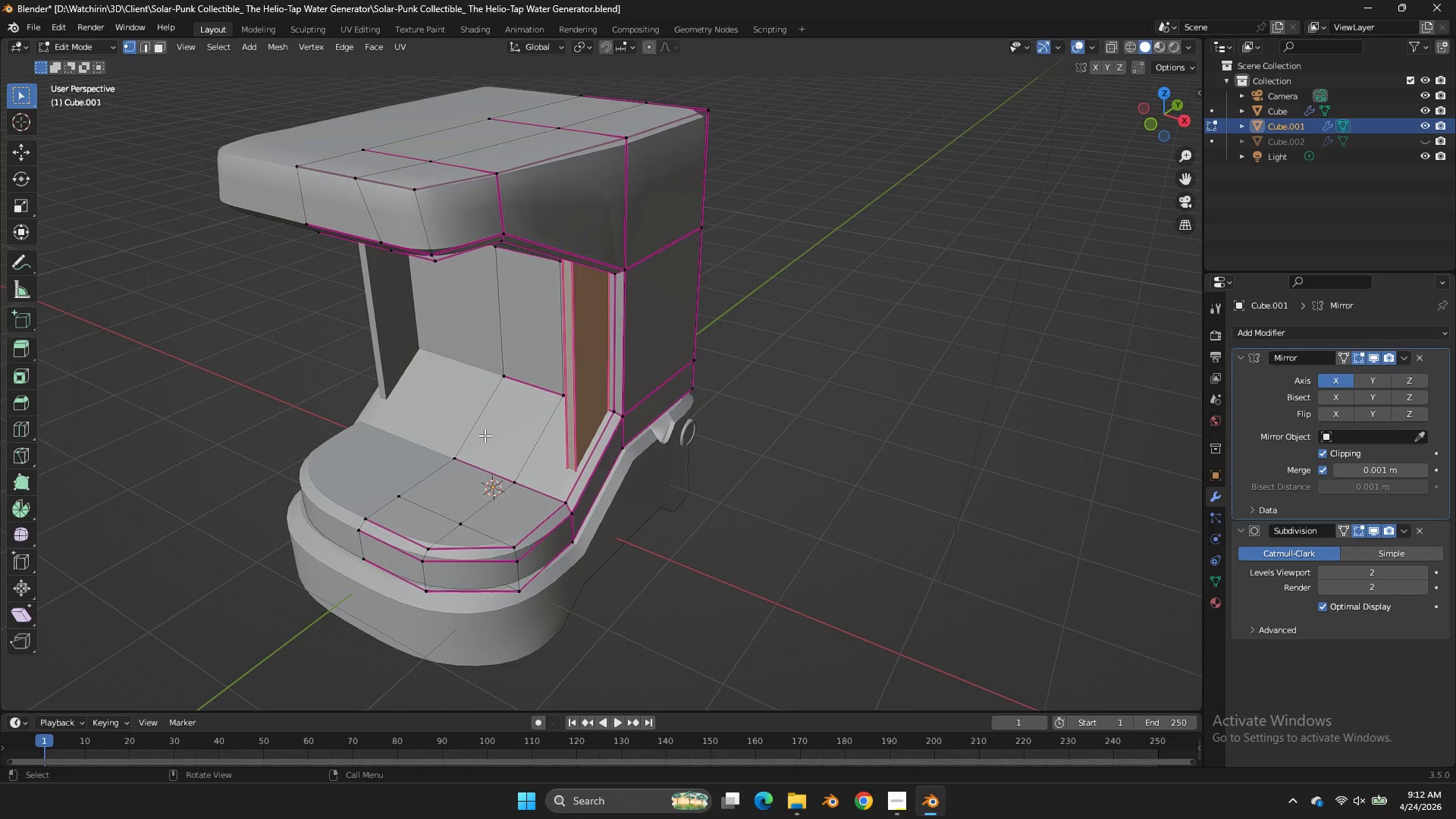 
key(Tab)
 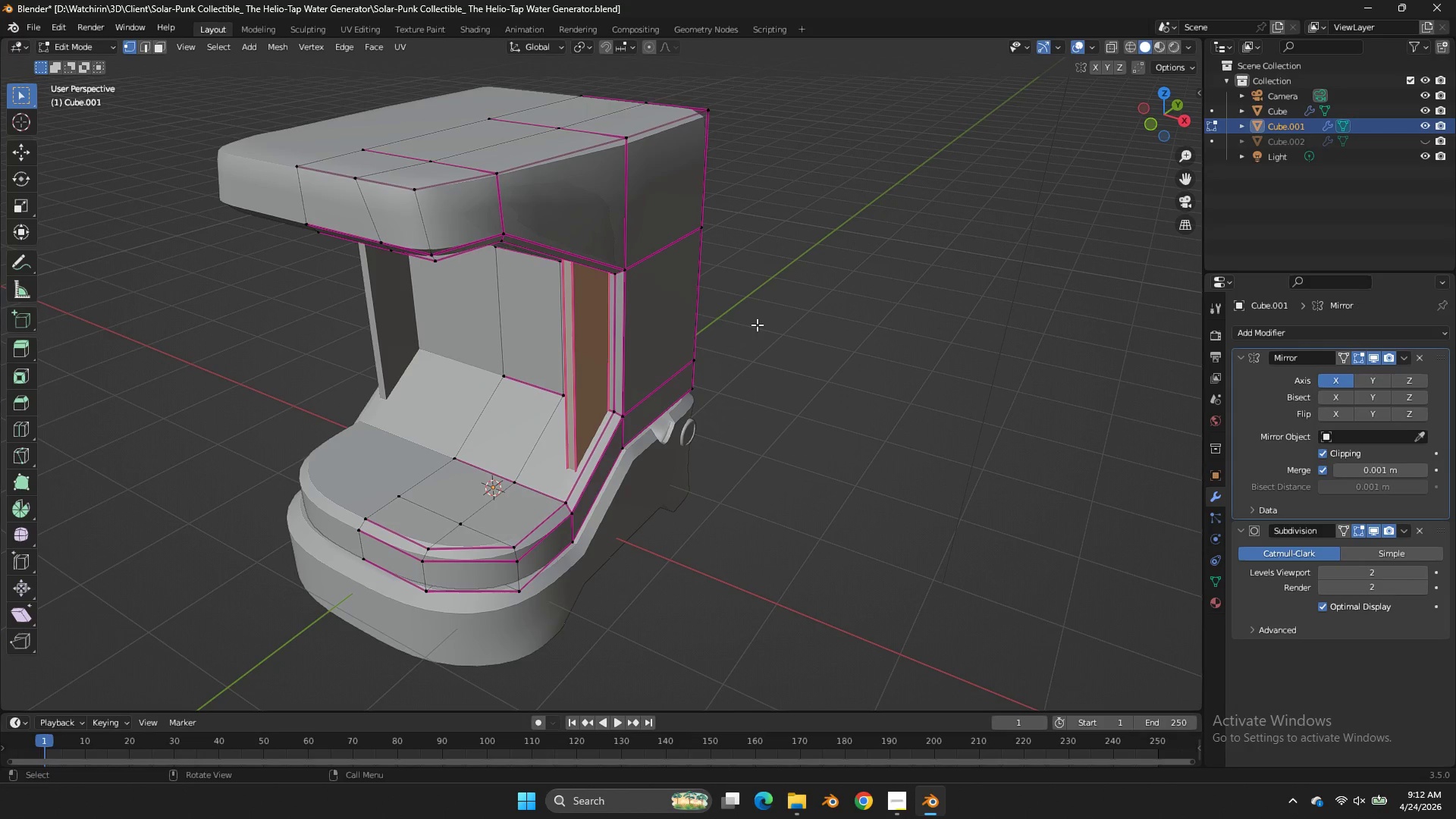 
wait(21.72)
 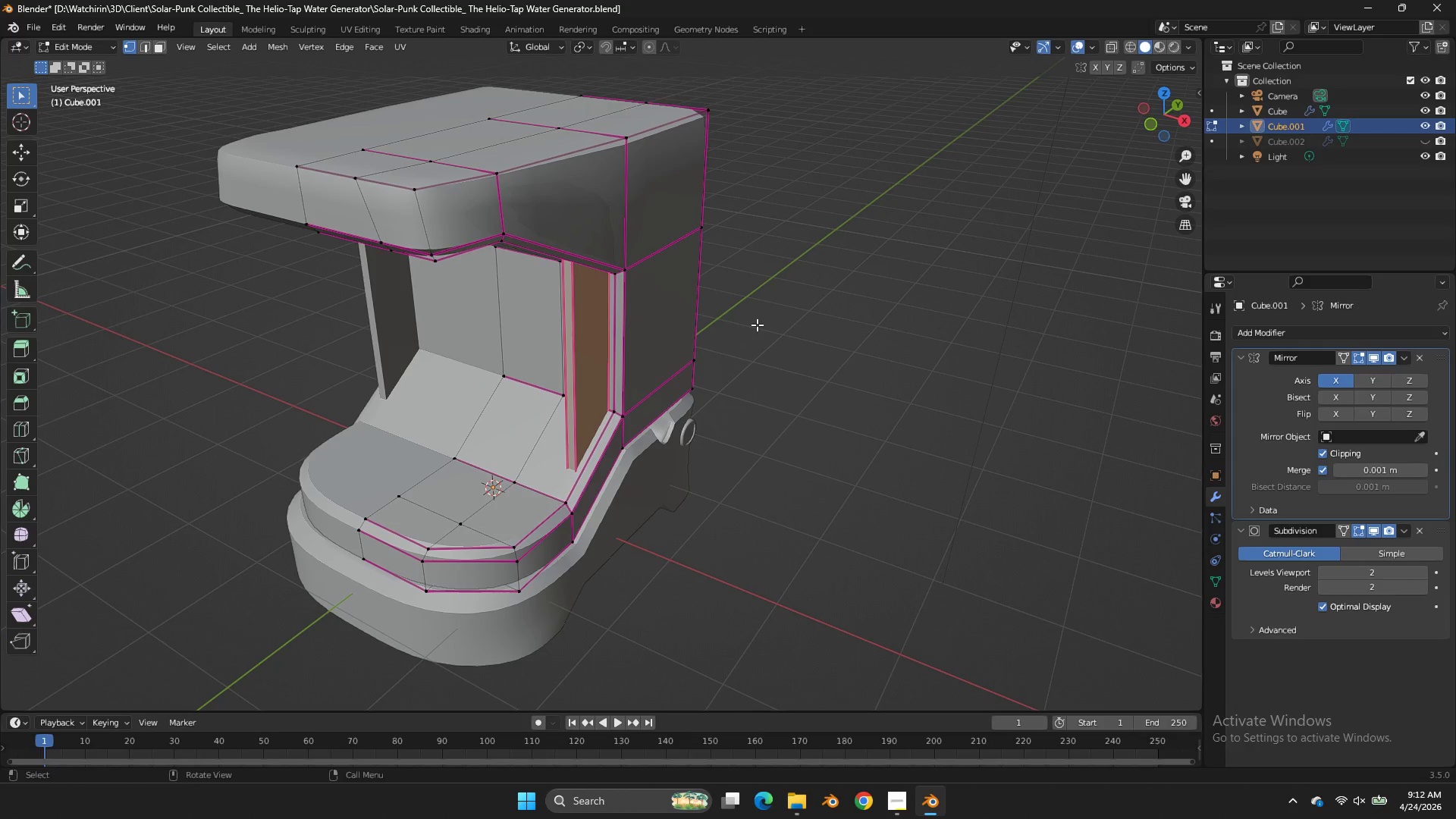 
hold_key(key=AltLeft, duration=0.64)
left_click([537, 488])
 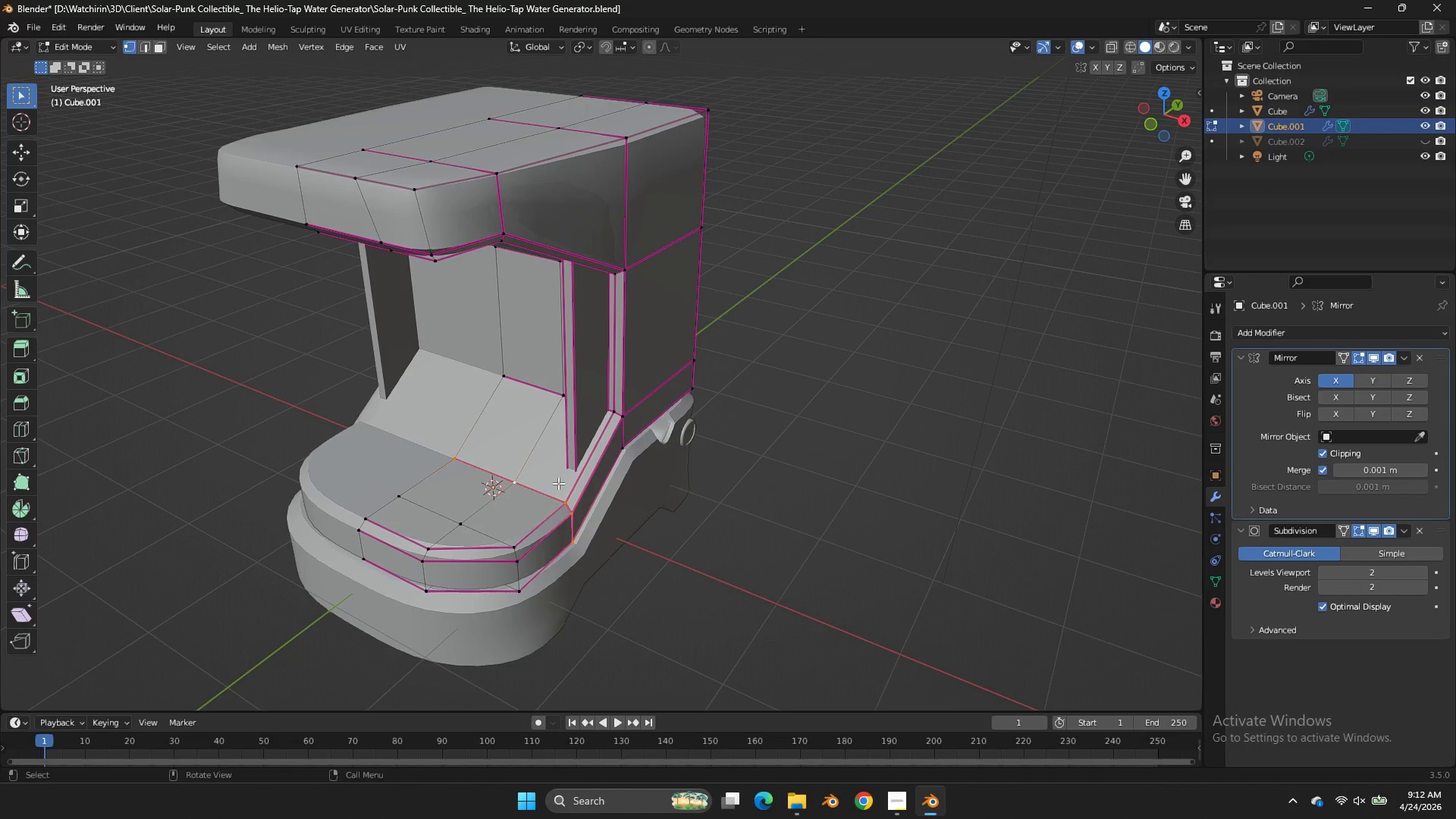 
left_click([558, 483])
 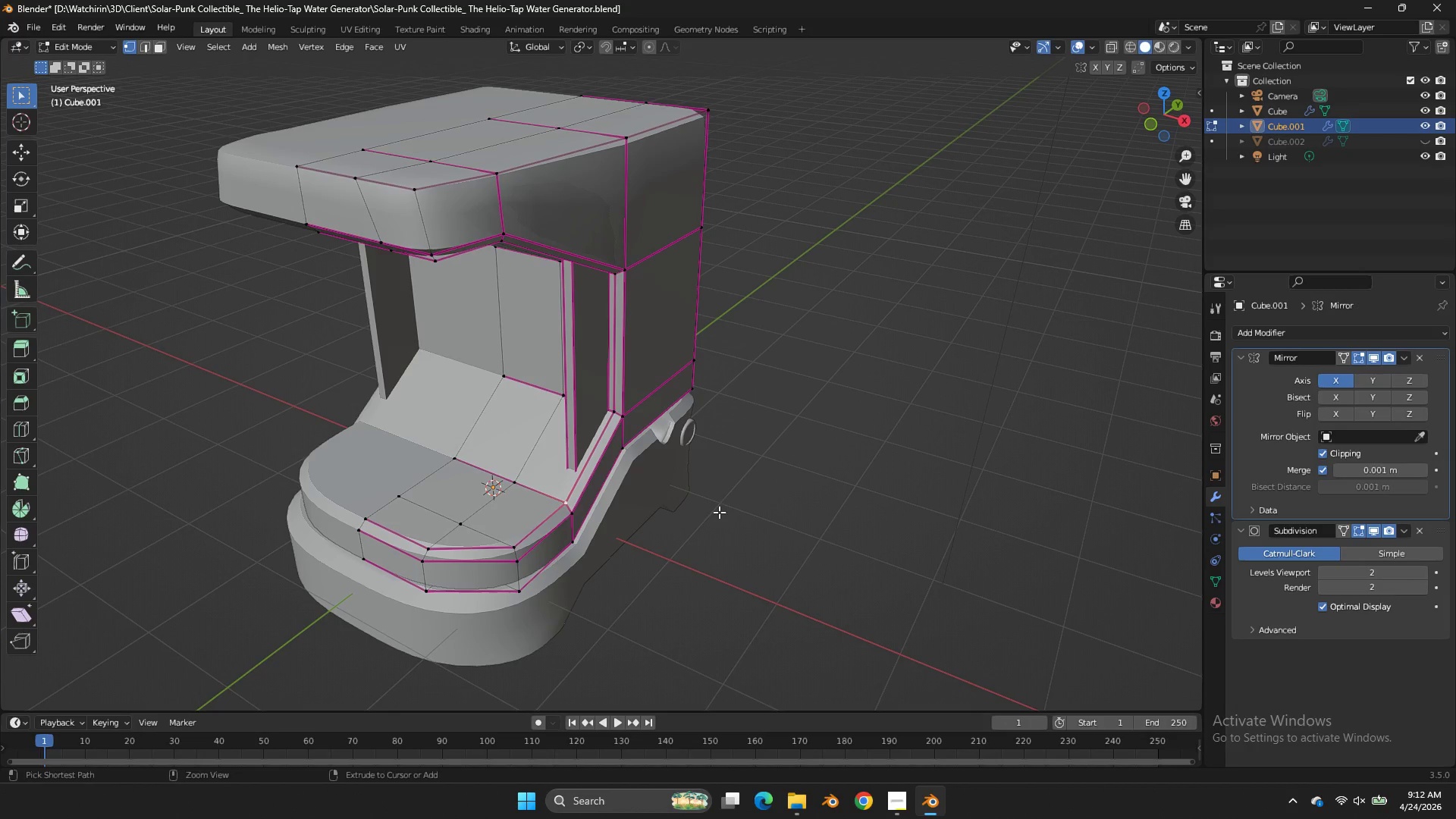 
key(Control+ControlLeft)
 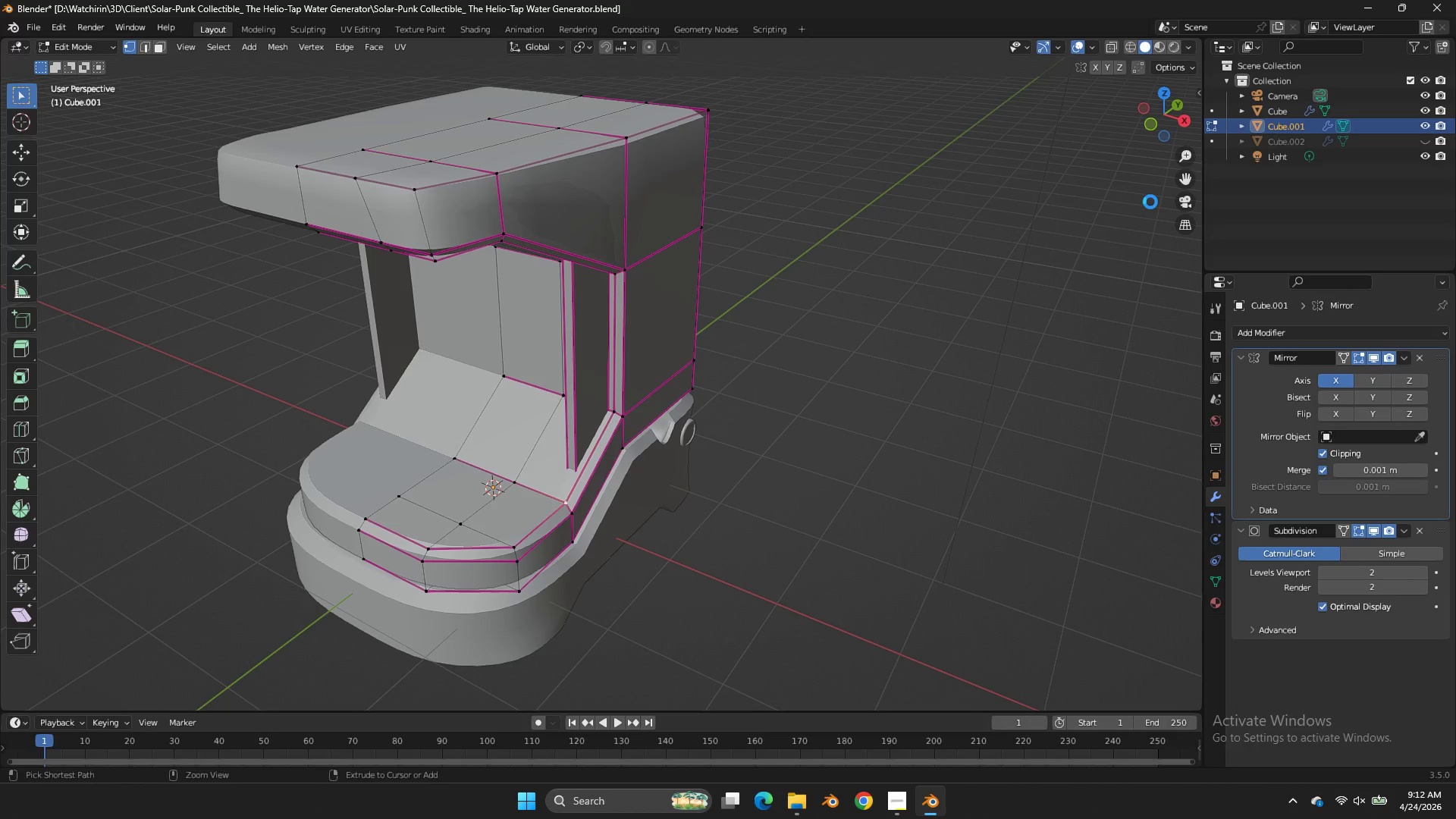 
key(Control+S)
 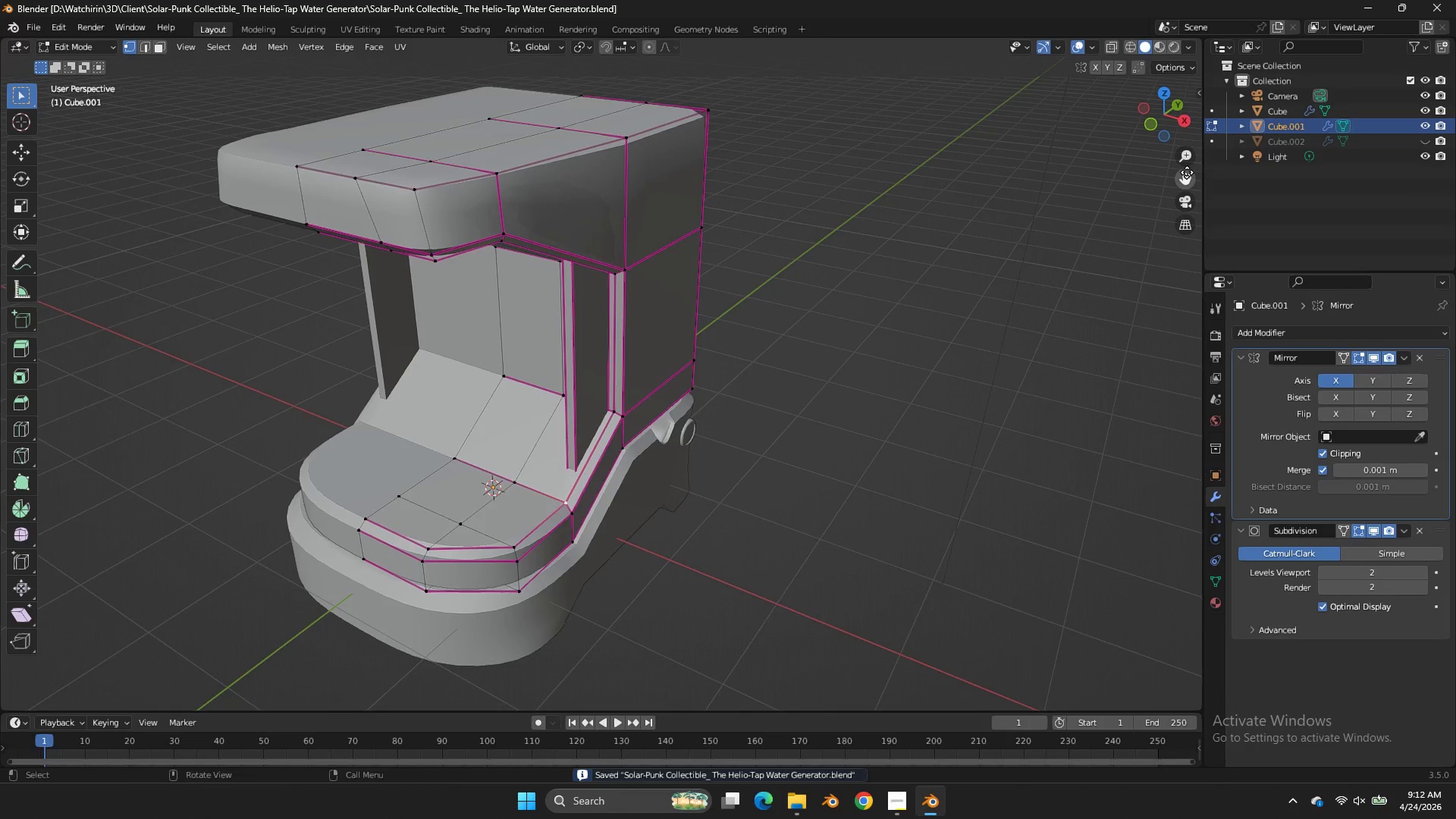 
left_click_drag(start_coordinate=[1186, 173], to_coordinate=[40, 686])
 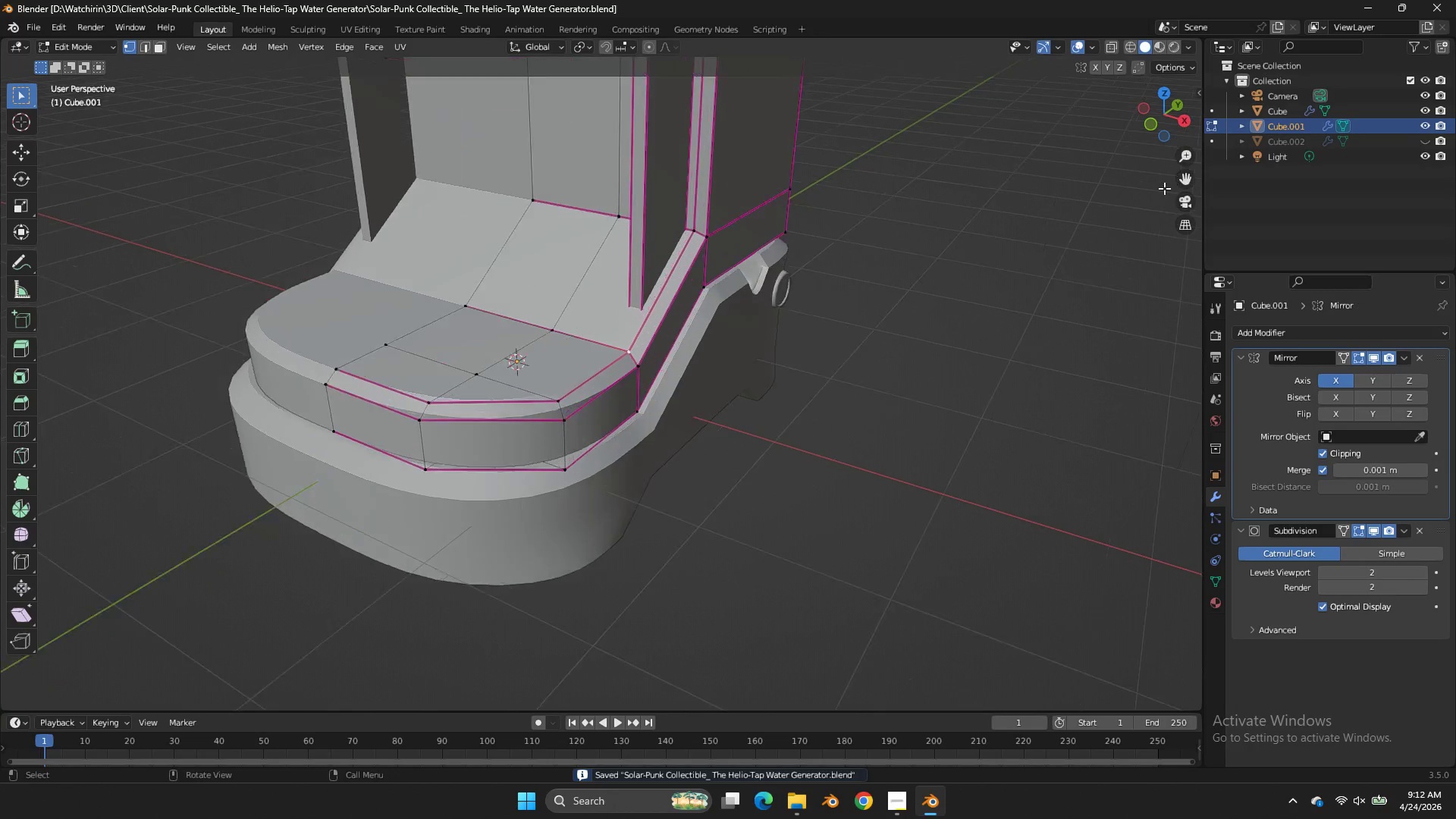 
scroll: coordinate [1163, 187], scroll_direction: up, amount: 4.0
 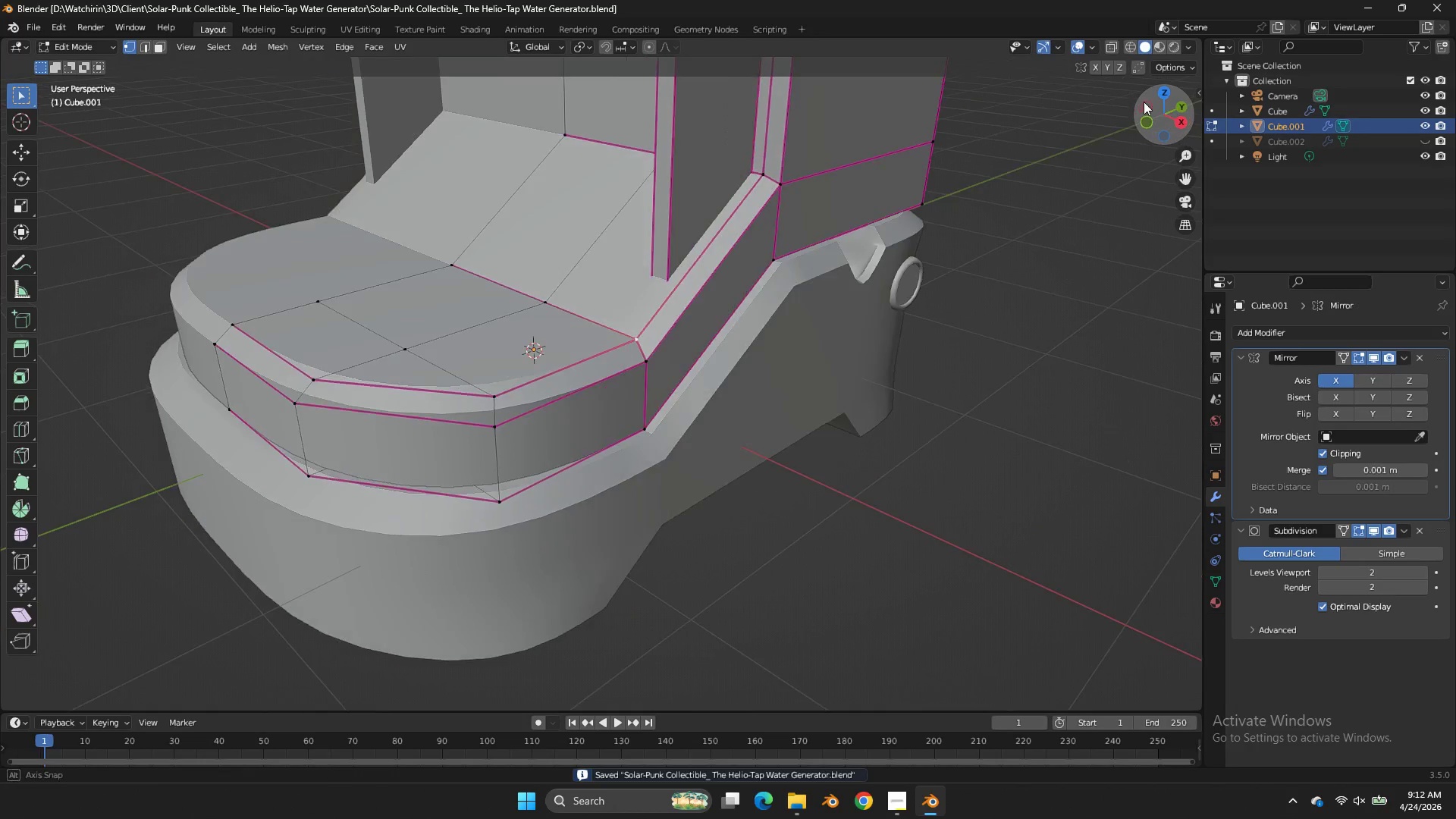 
left_click_drag(start_coordinate=[1172, 107], to_coordinate=[1052, 93])
 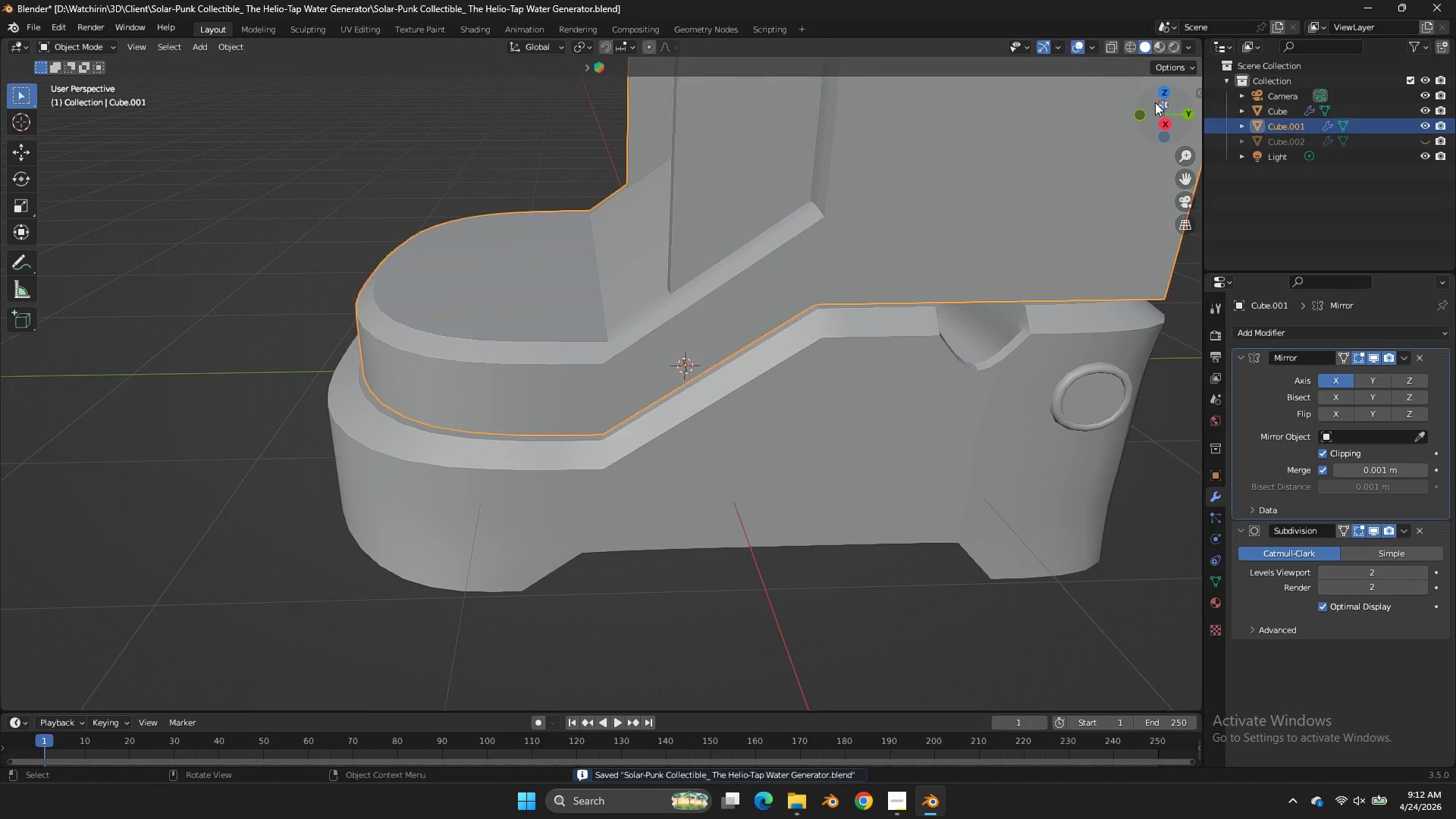 
key(Tab)
 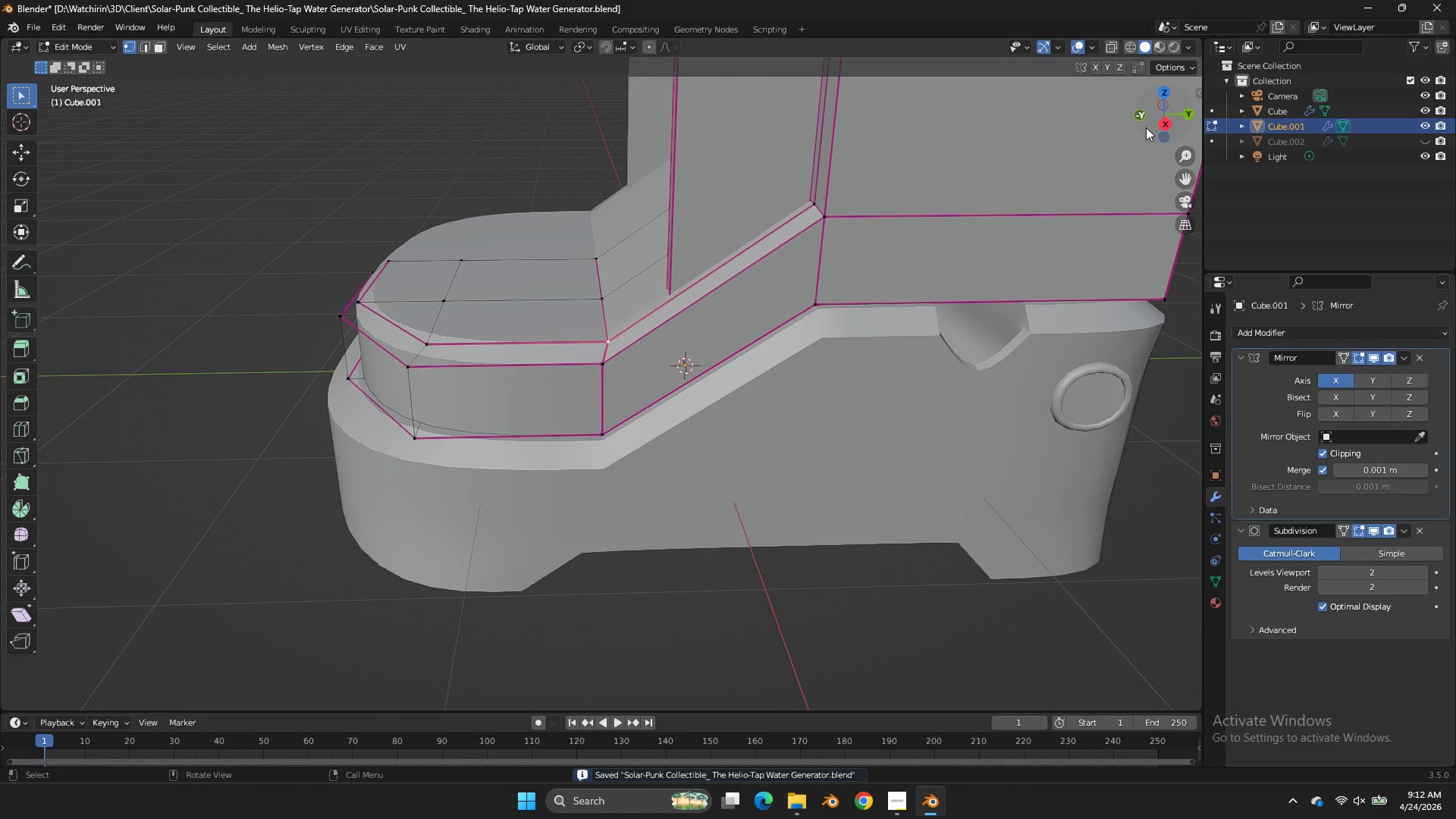 
key(Tab)
 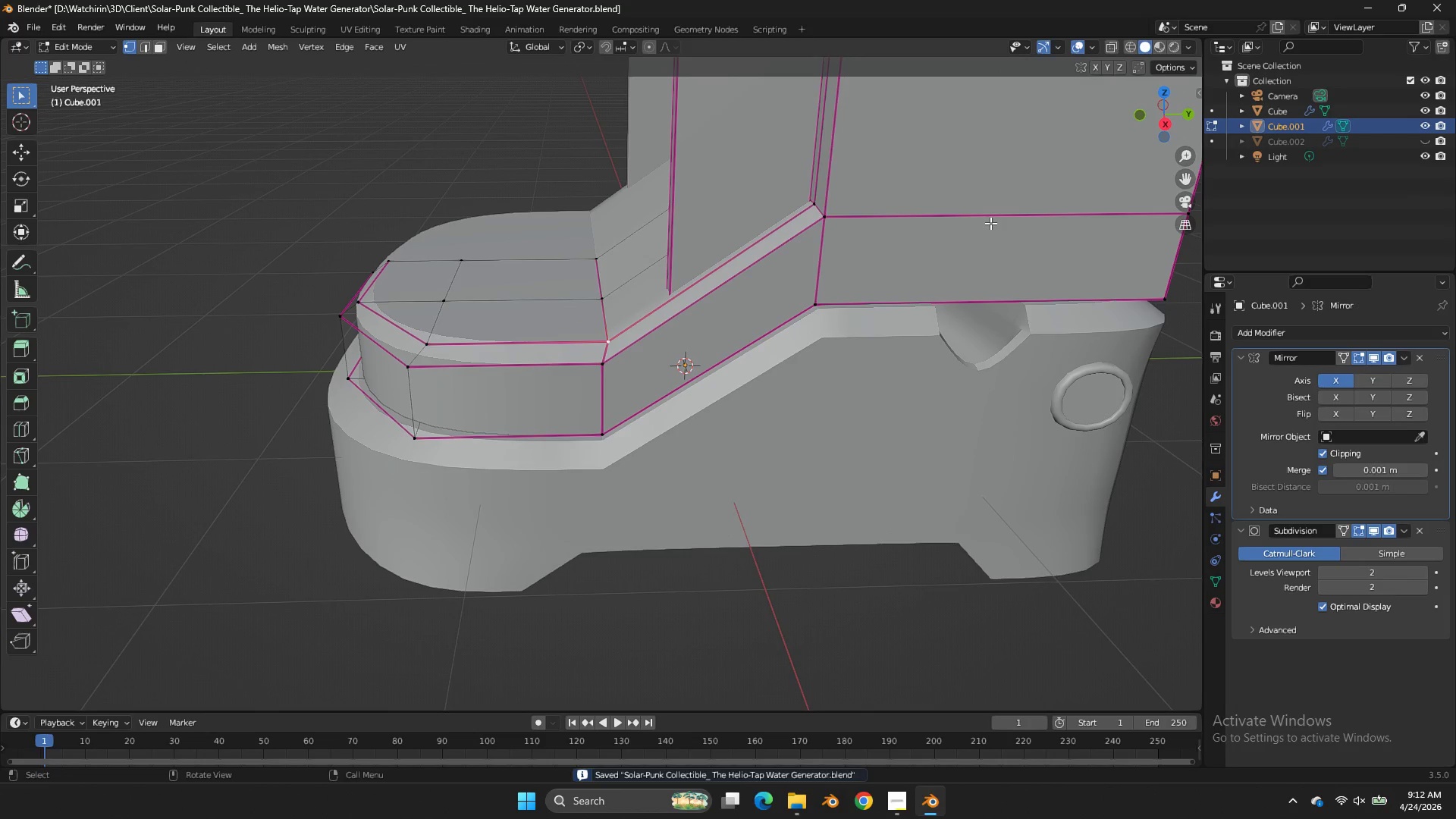 
key(Tab)
 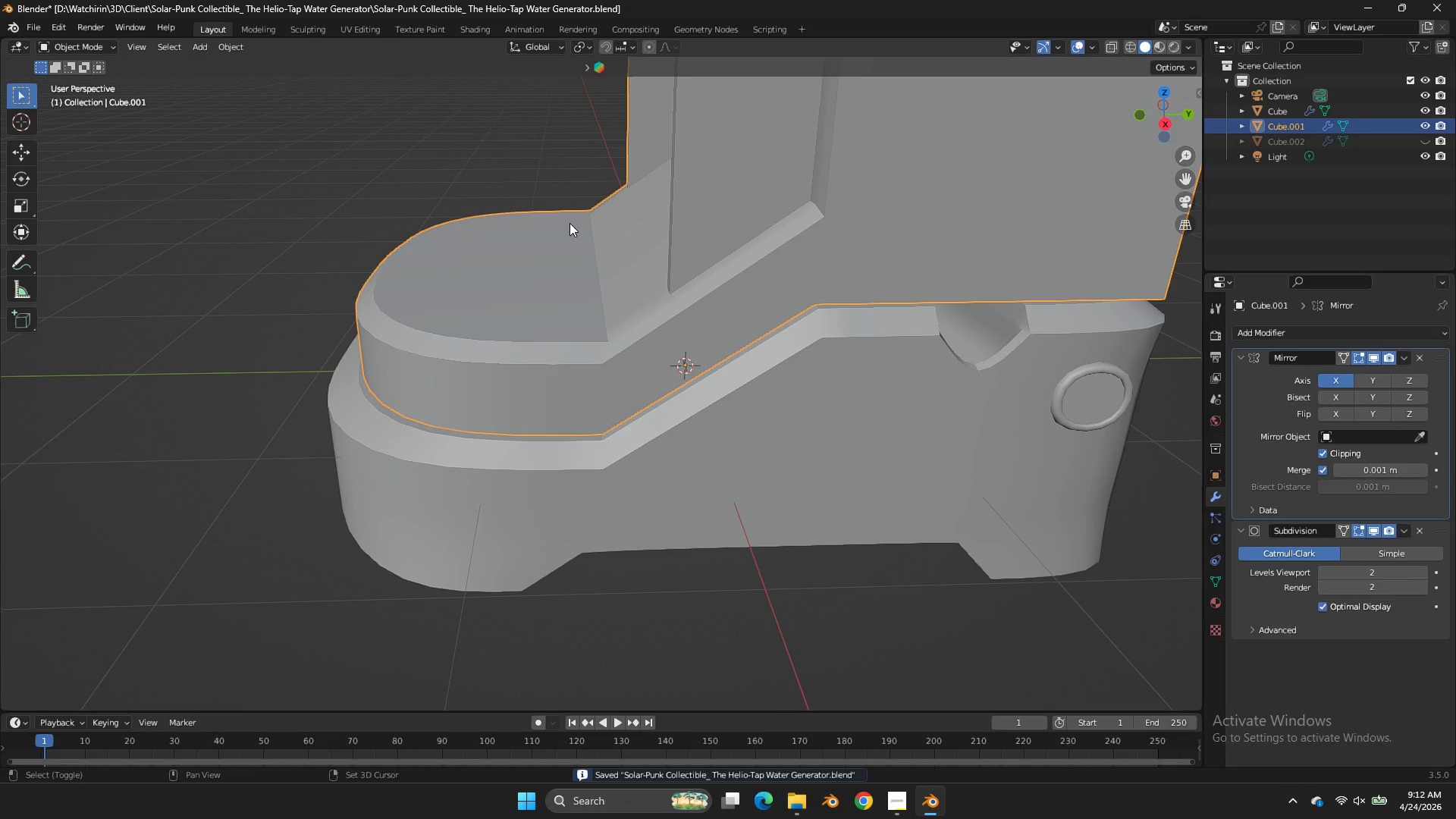 
key(Shift+ShiftLeft)
 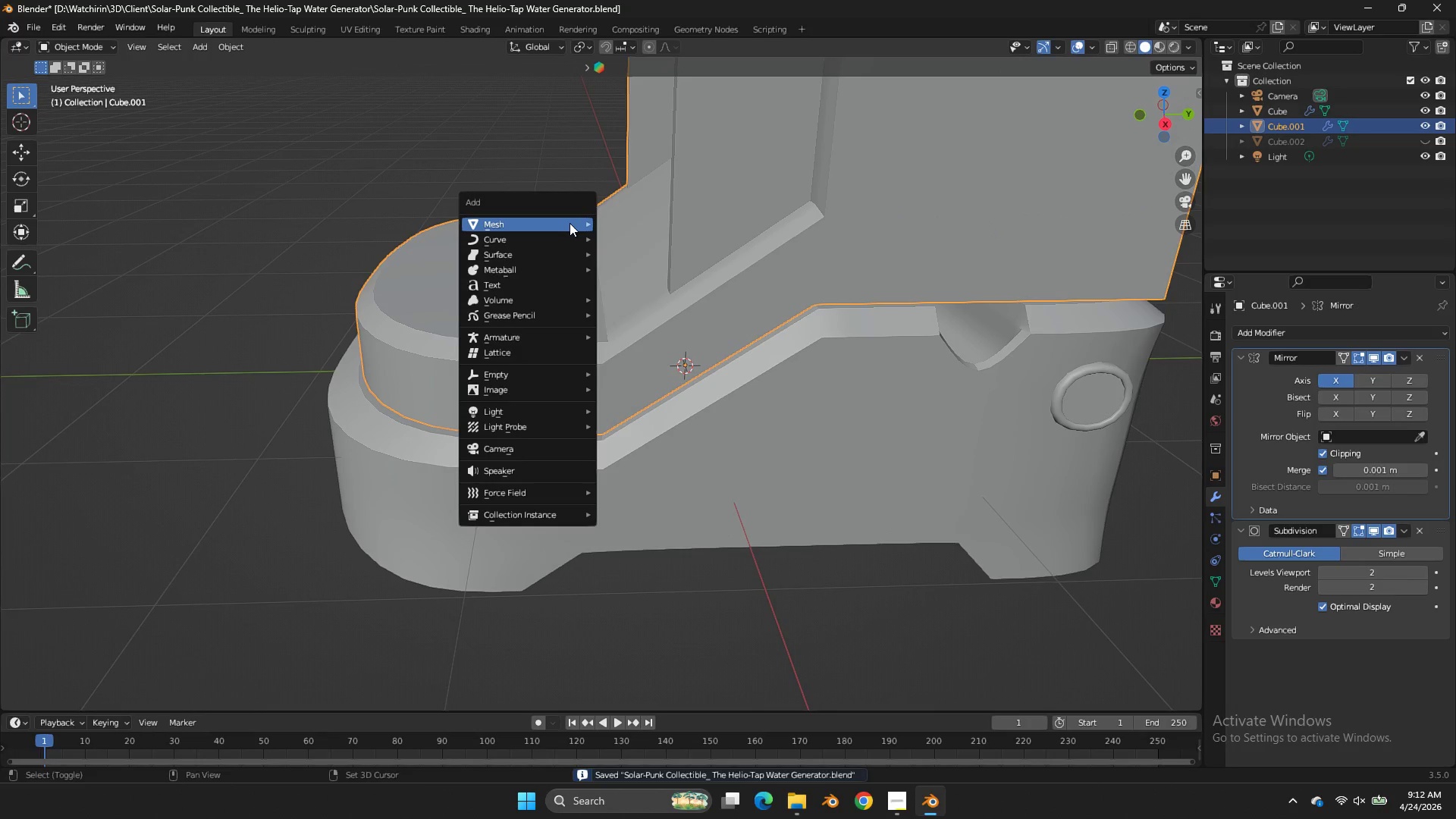 
key(Shift+A)
 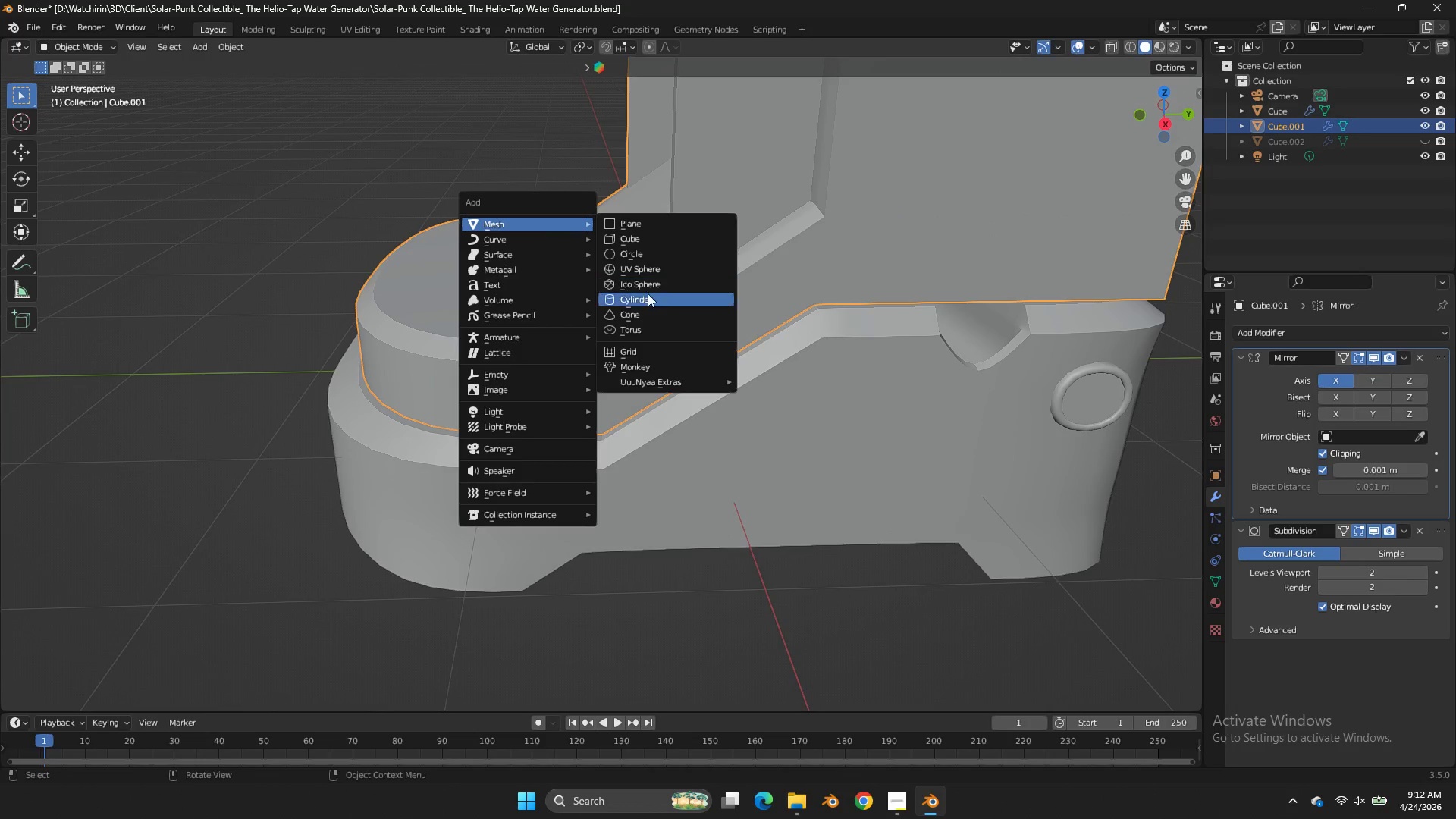 
left_click([648, 301])
 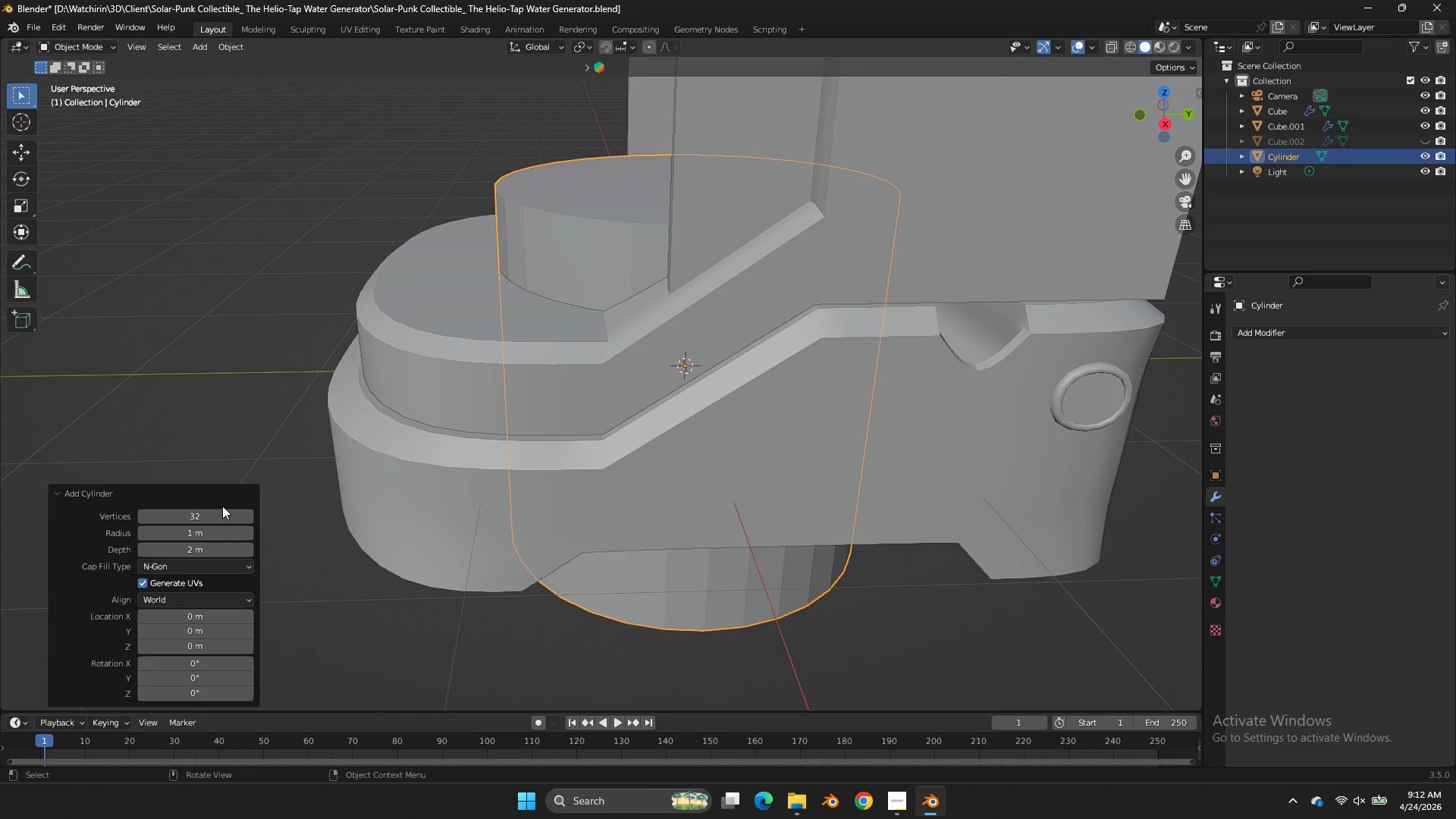 
double_click([224, 514])
 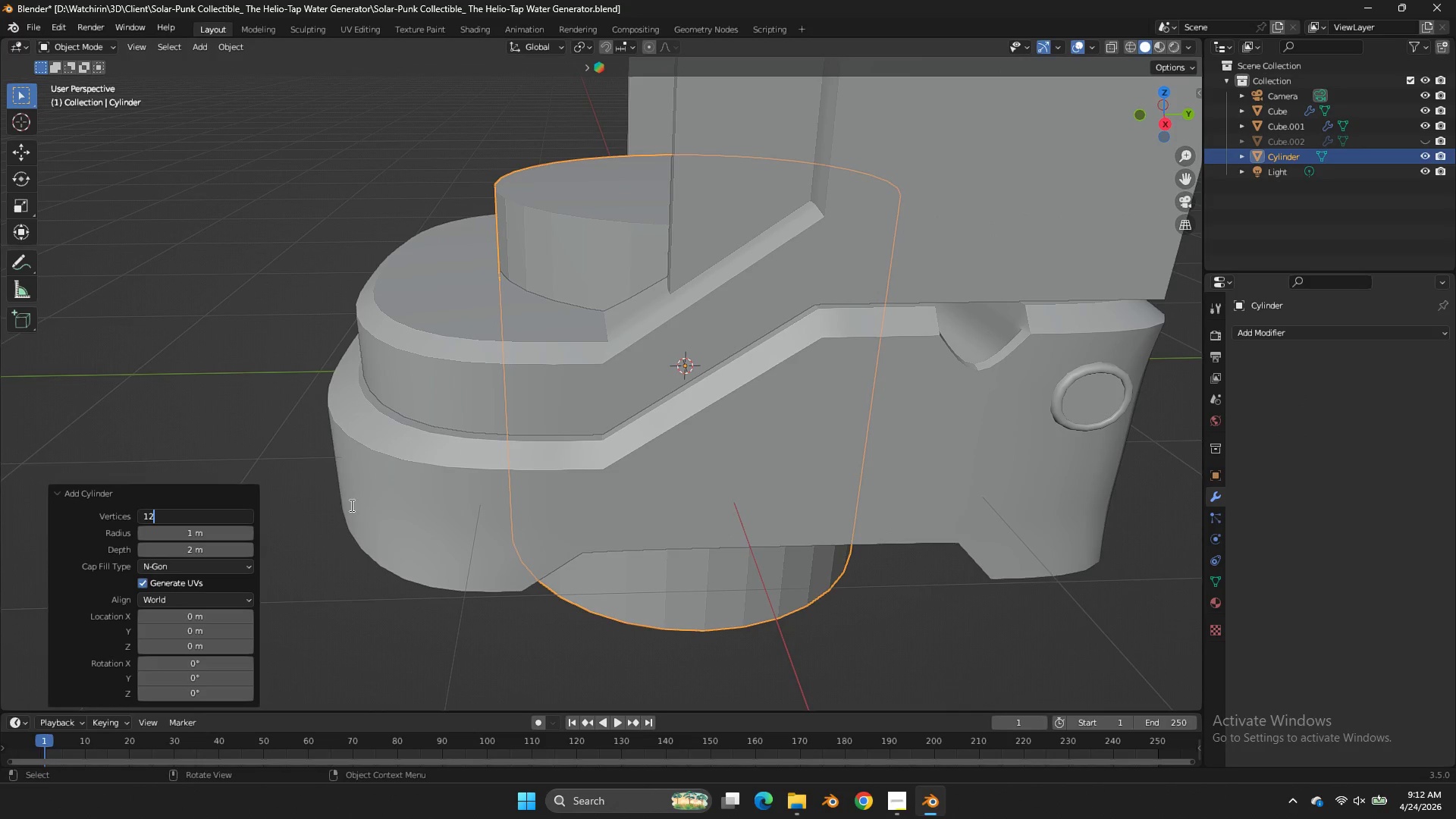 
type(12sz)
 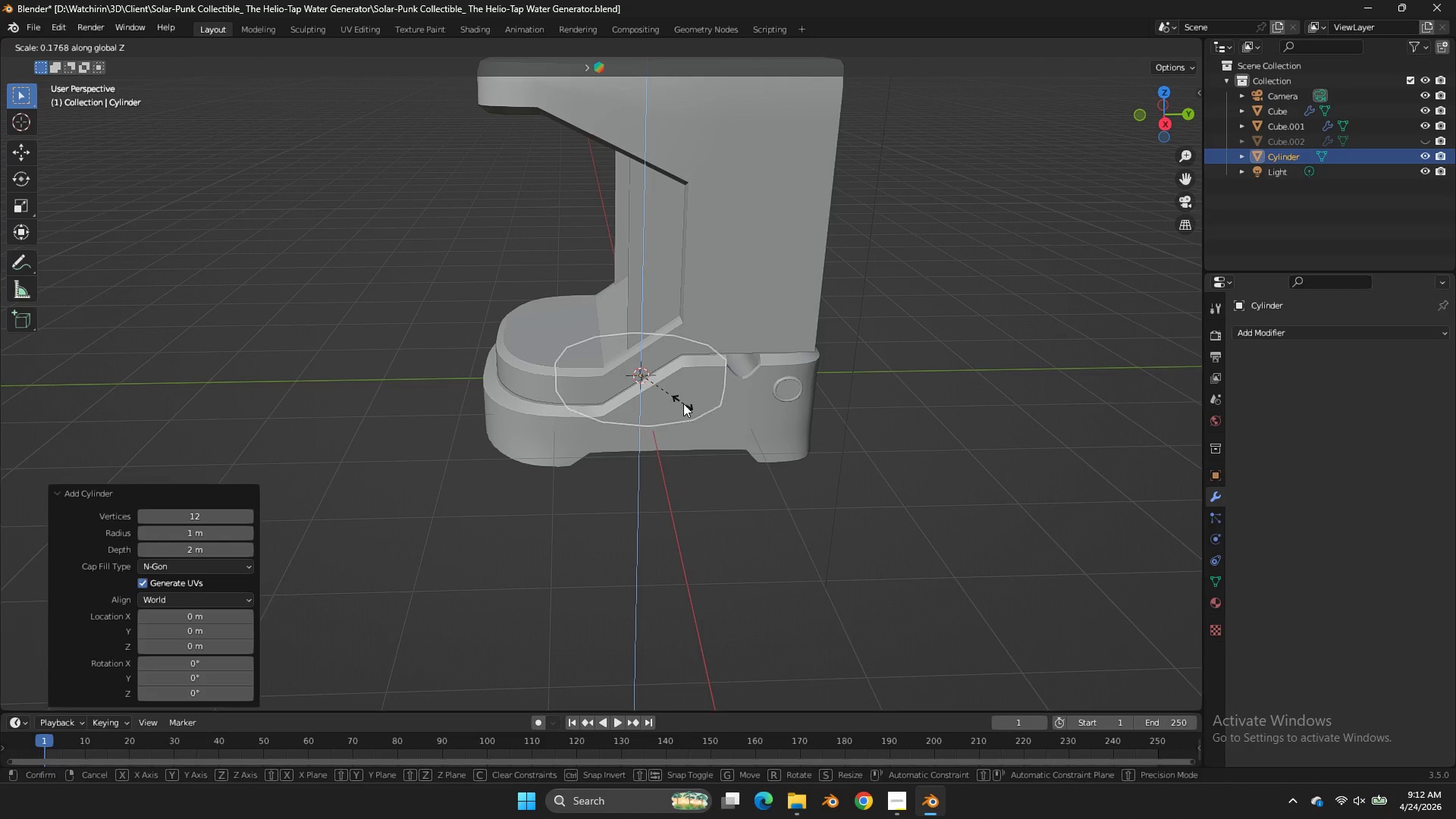 
scroll: coordinate [836, 476], scroll_direction: down, amount: 4.0
 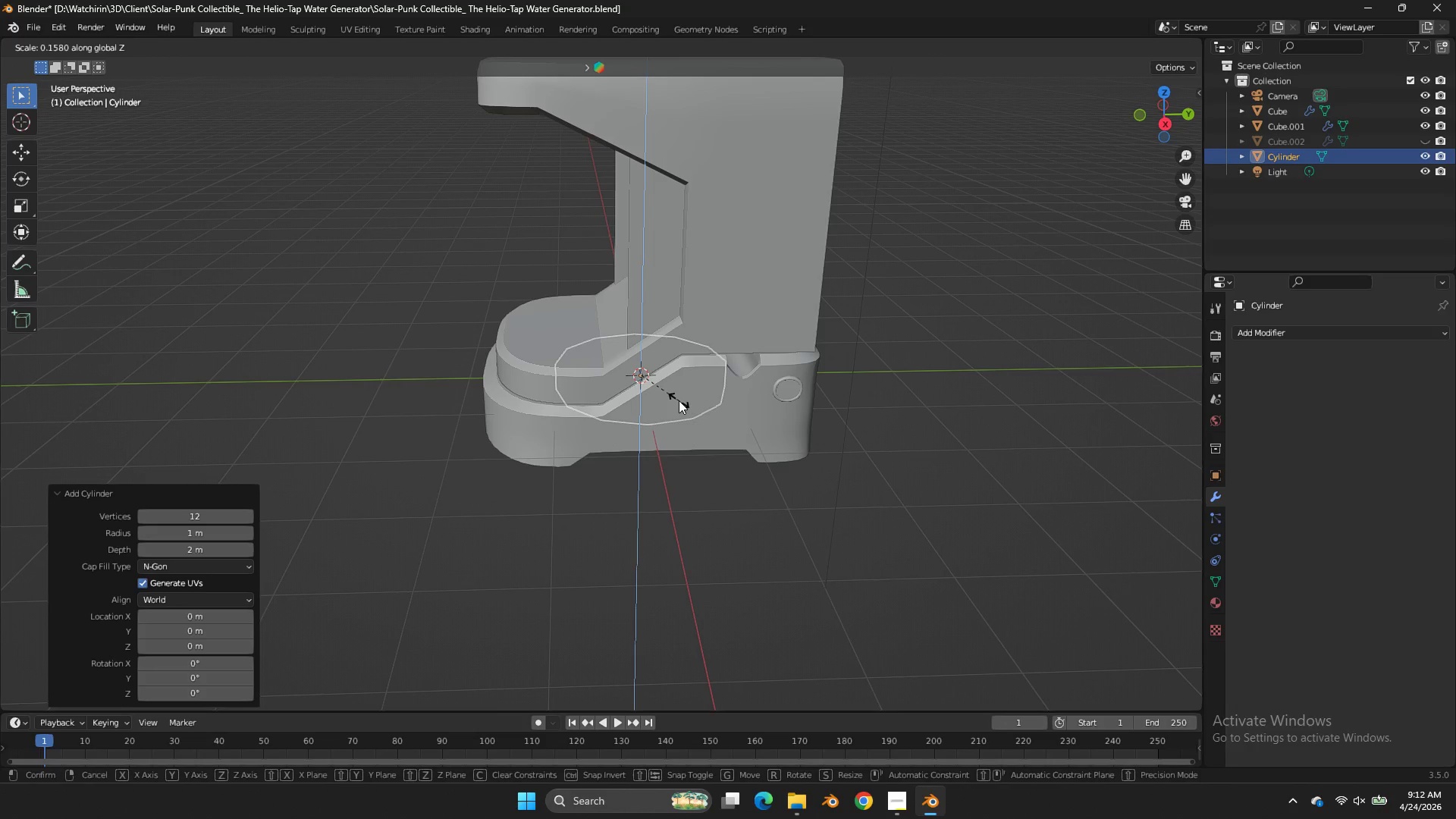 
left_click([679, 400])
 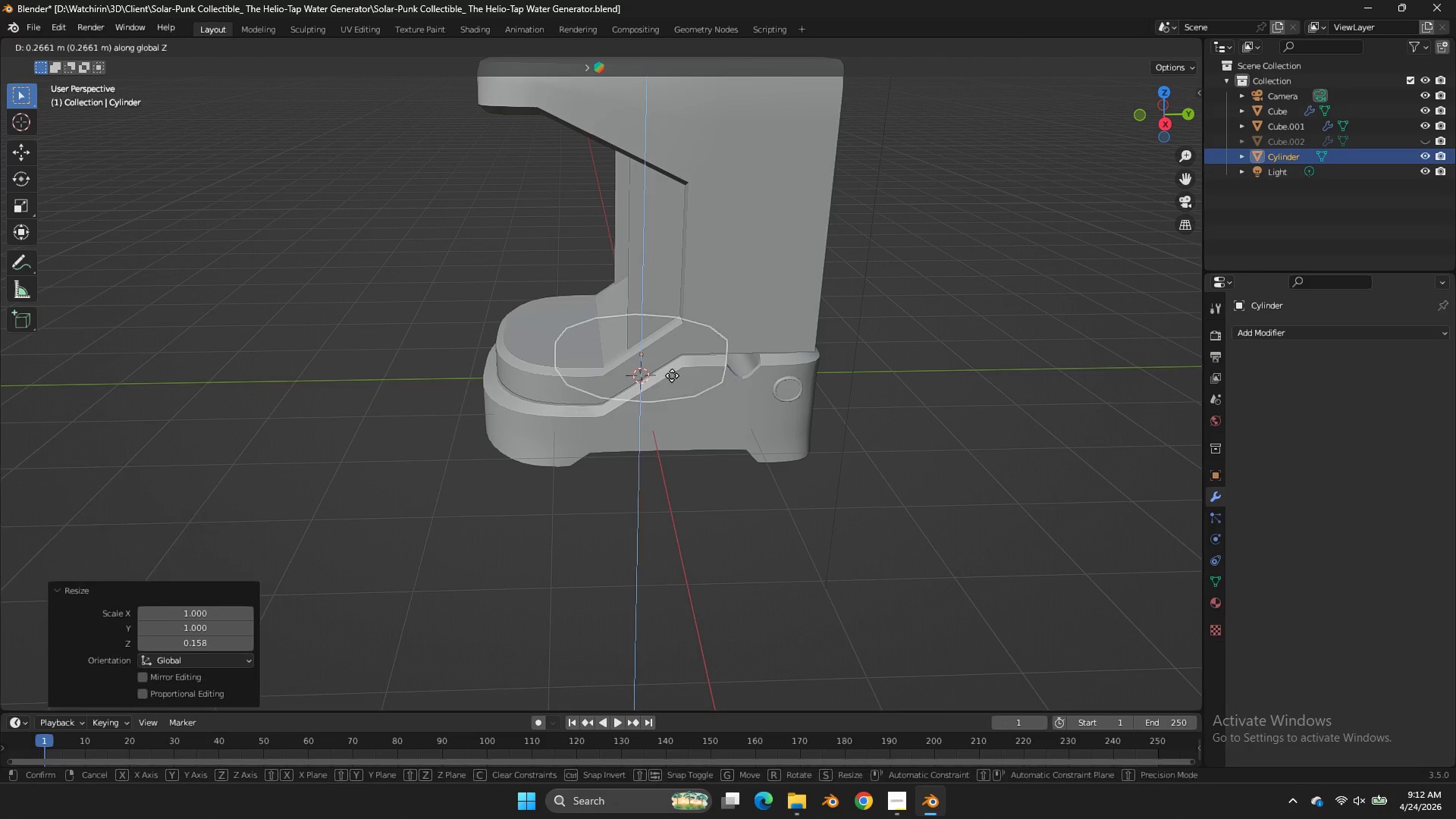 
type(gzs)
 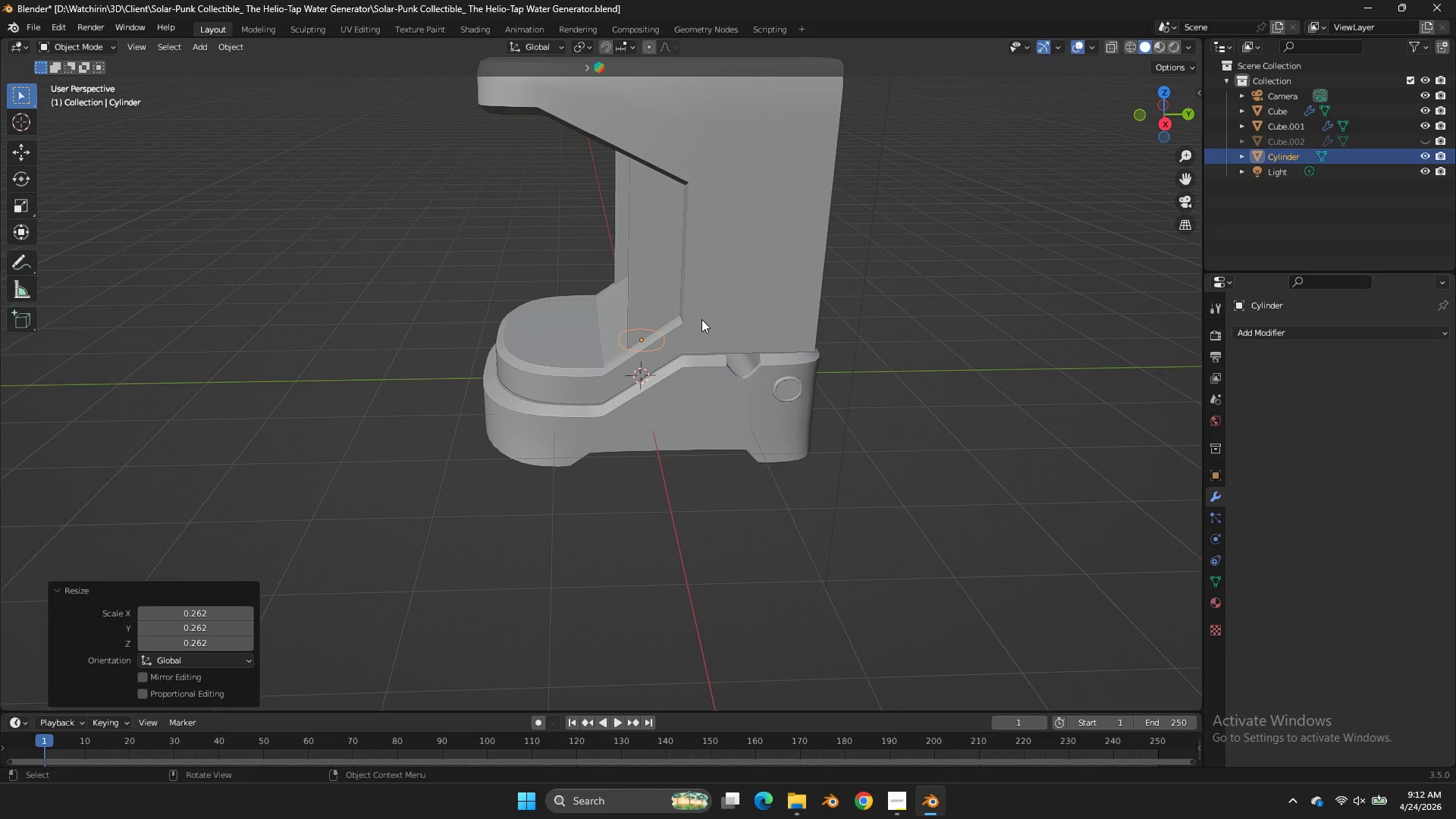 
left_click_drag(start_coordinate=[670, 365], to_coordinate=[704, 353])
 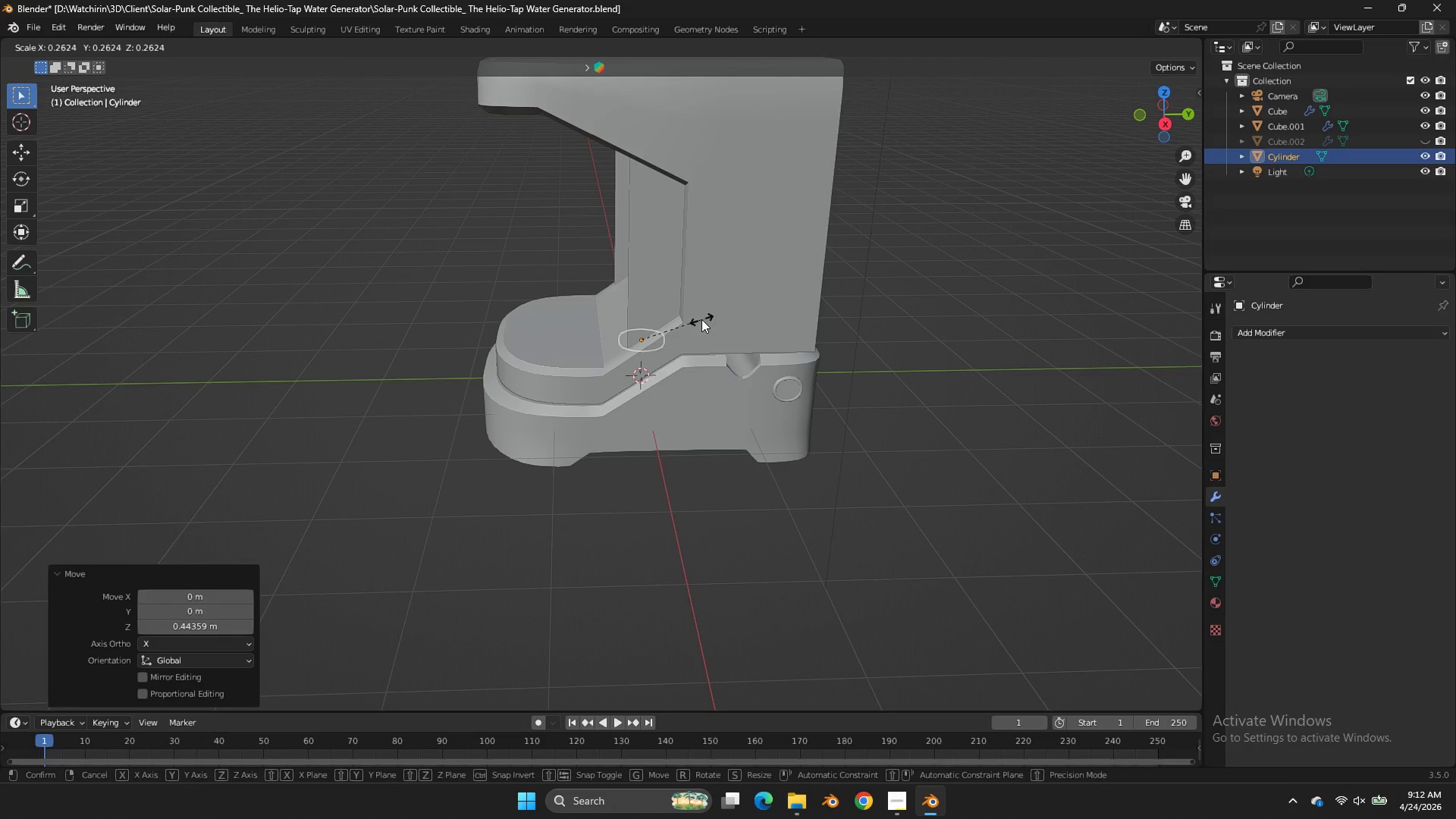 
left_click([701, 319])
 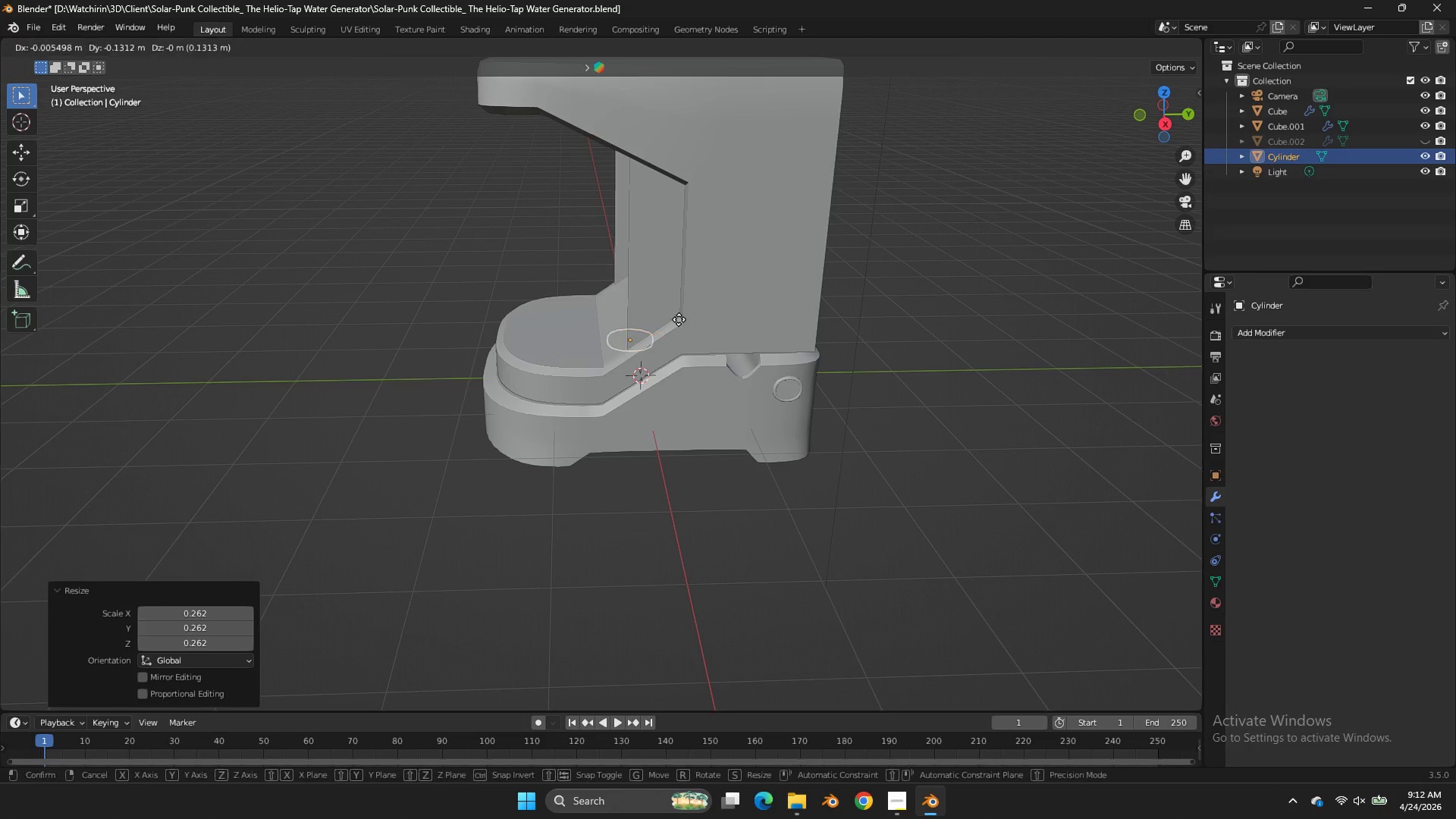 
type(gzg)
 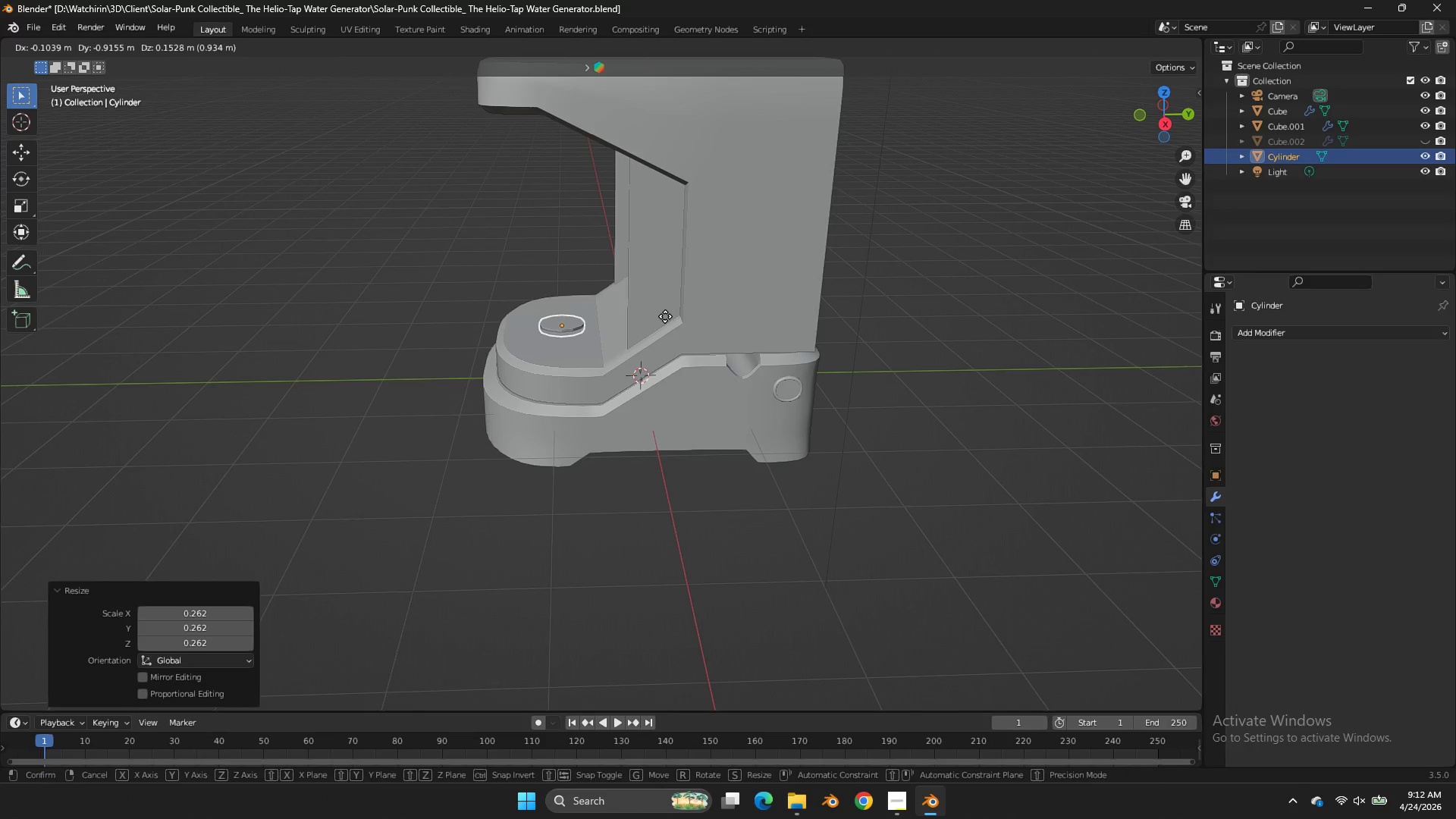 
left_click_drag(start_coordinate=[665, 316], to_coordinate=[695, 300])
 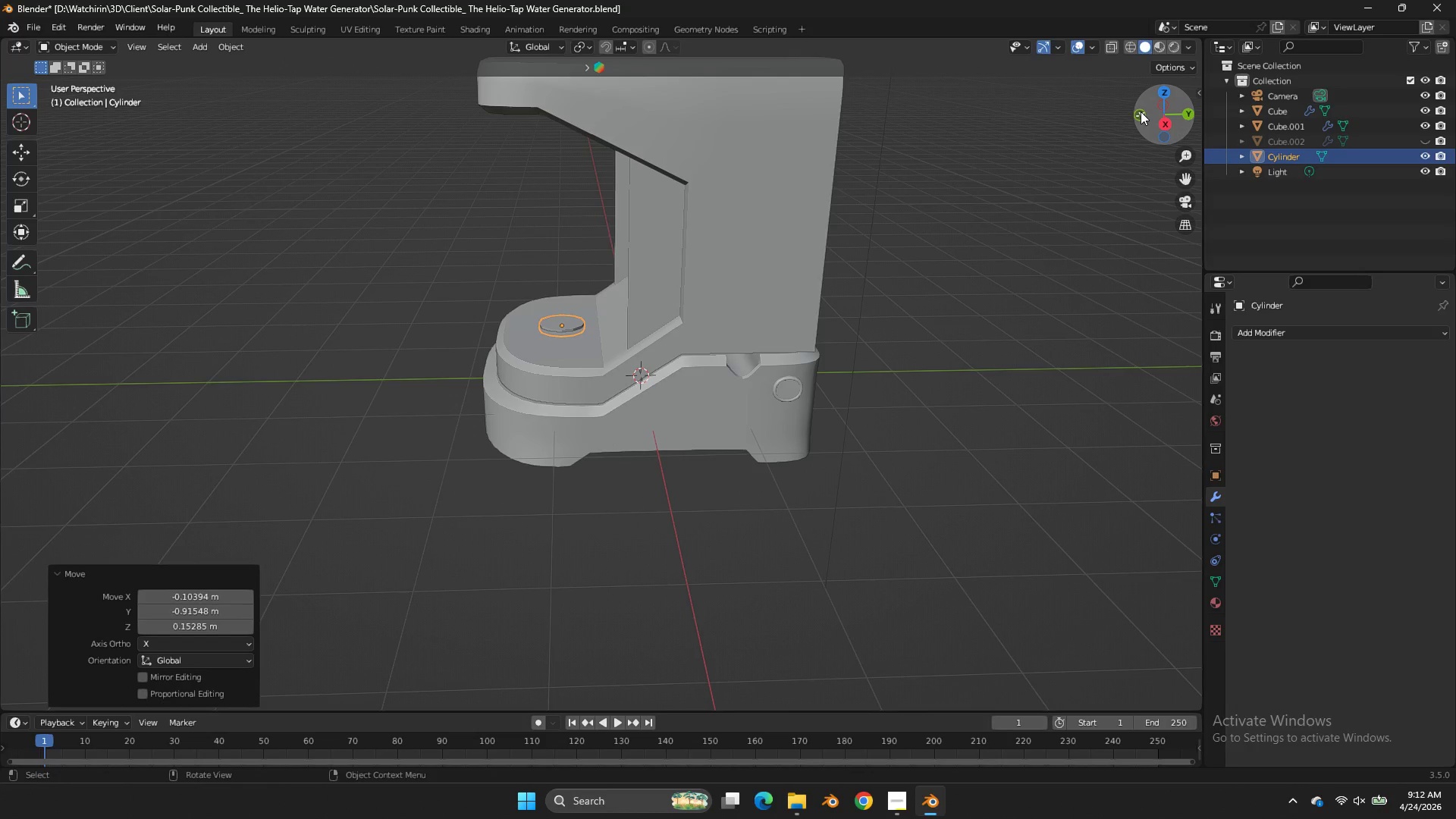 
left_click([1141, 111])
 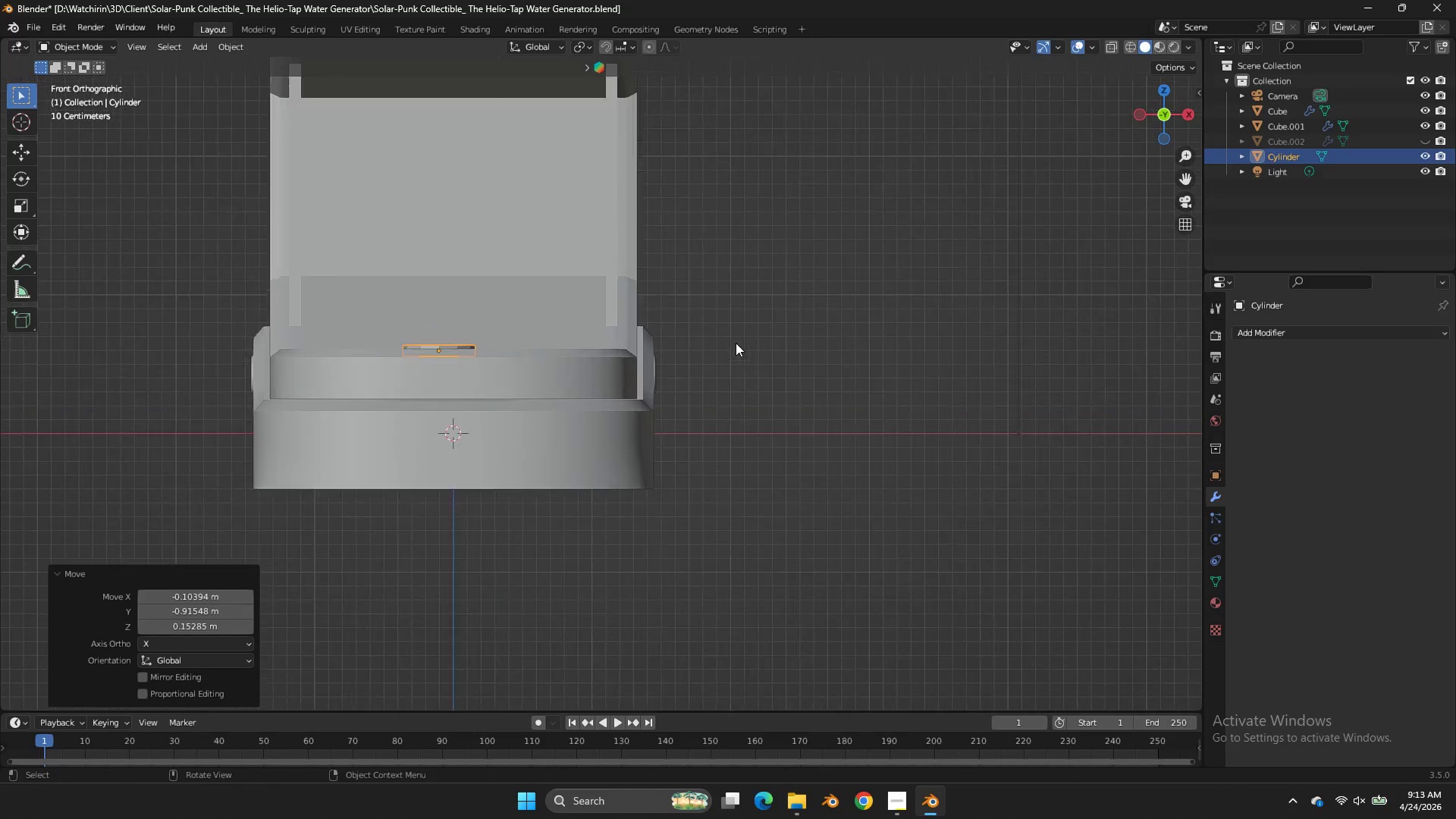 
scroll: coordinate [736, 343], scroll_direction: up, amount: 3.0
 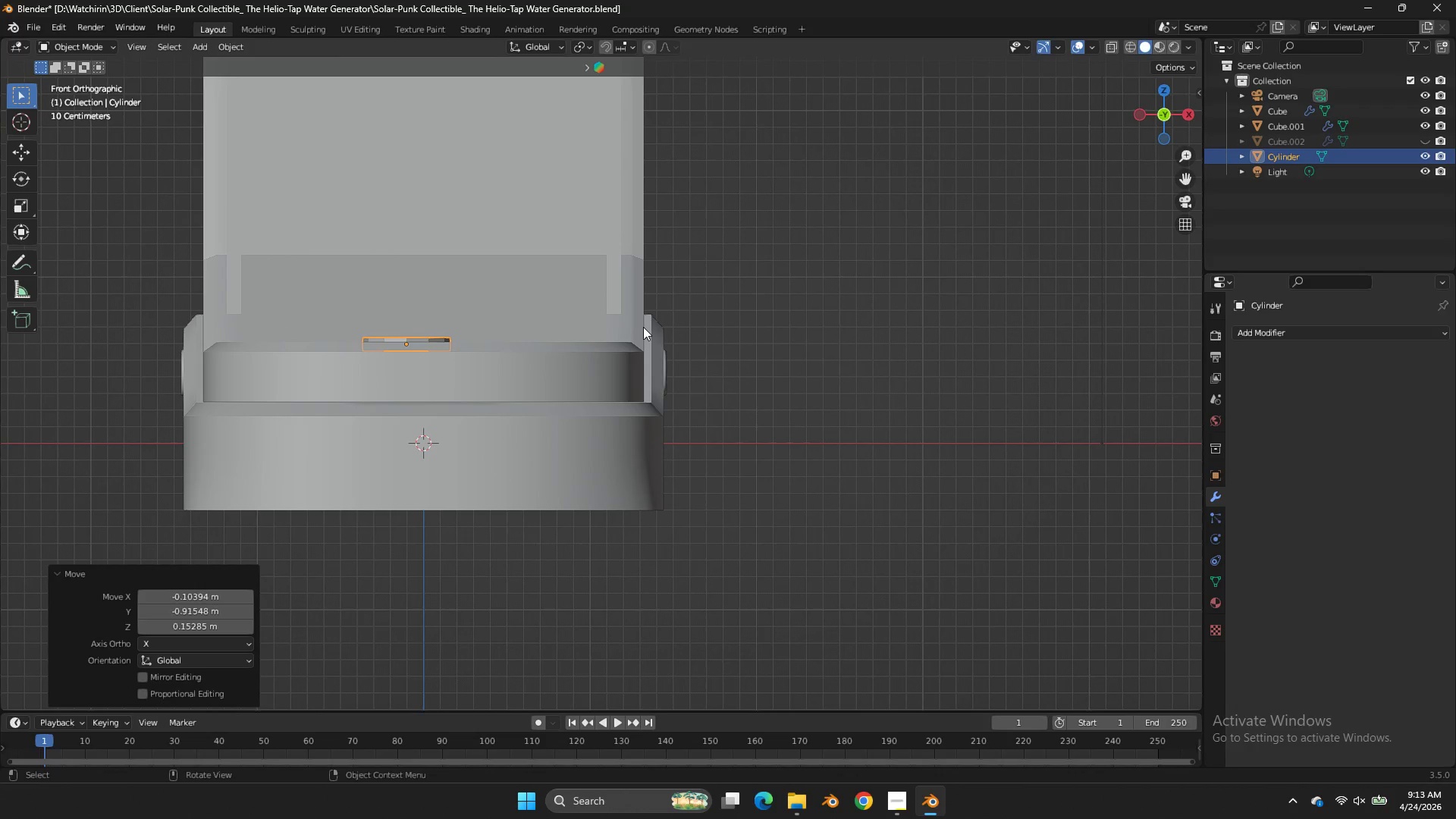 
key(Control+Z)
 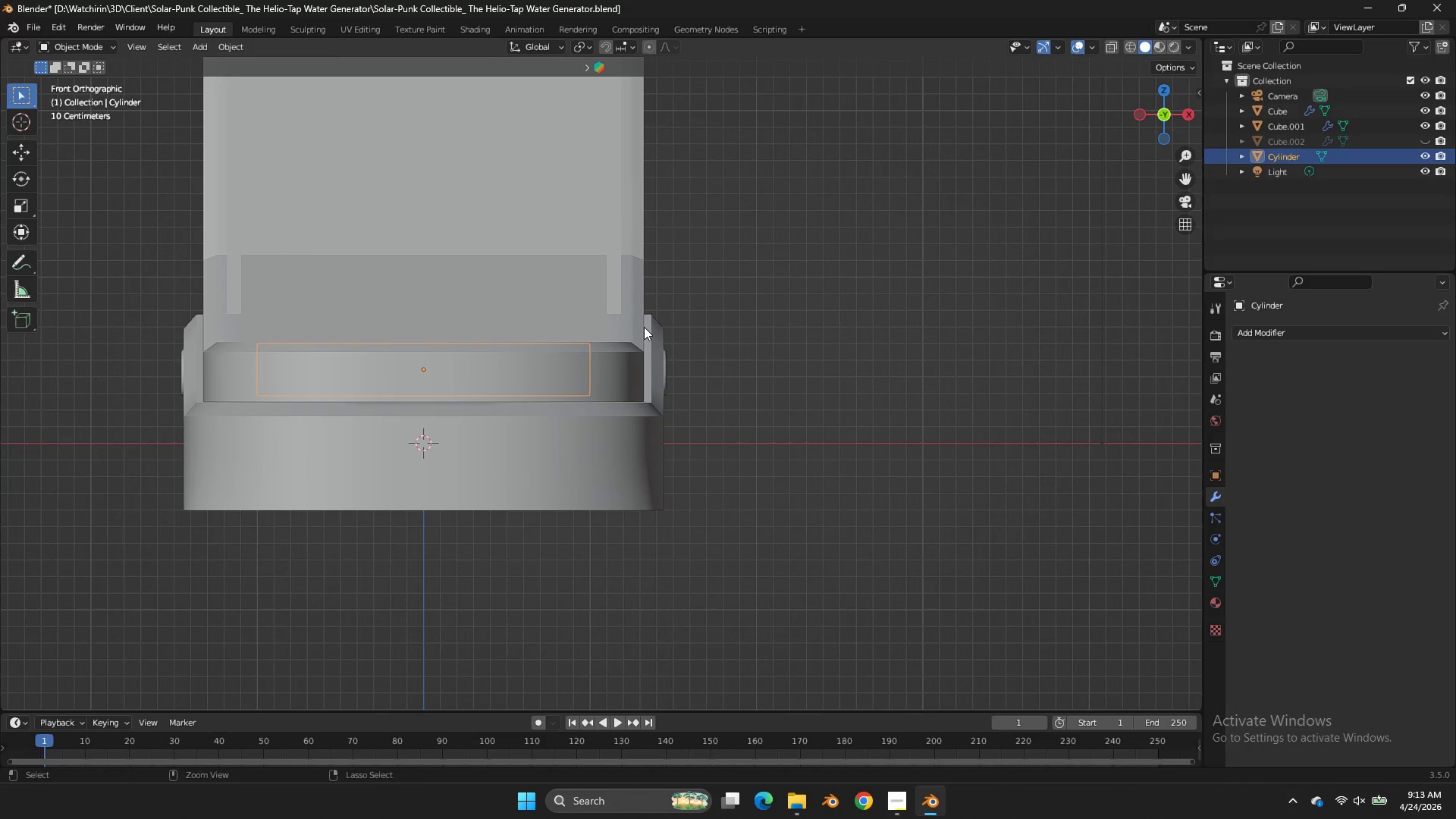 
key(Control+Z)
 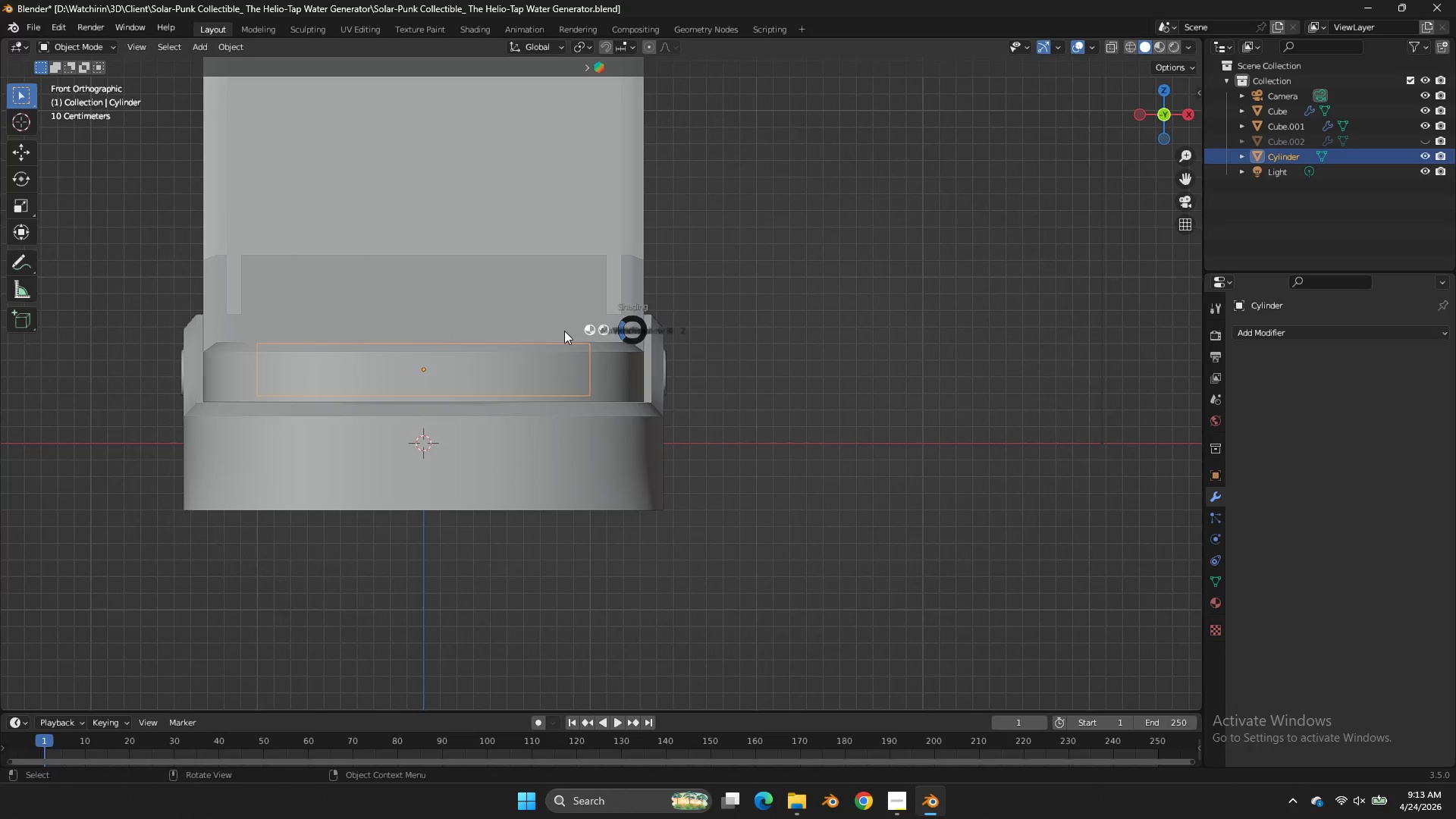 
type(zsz)
 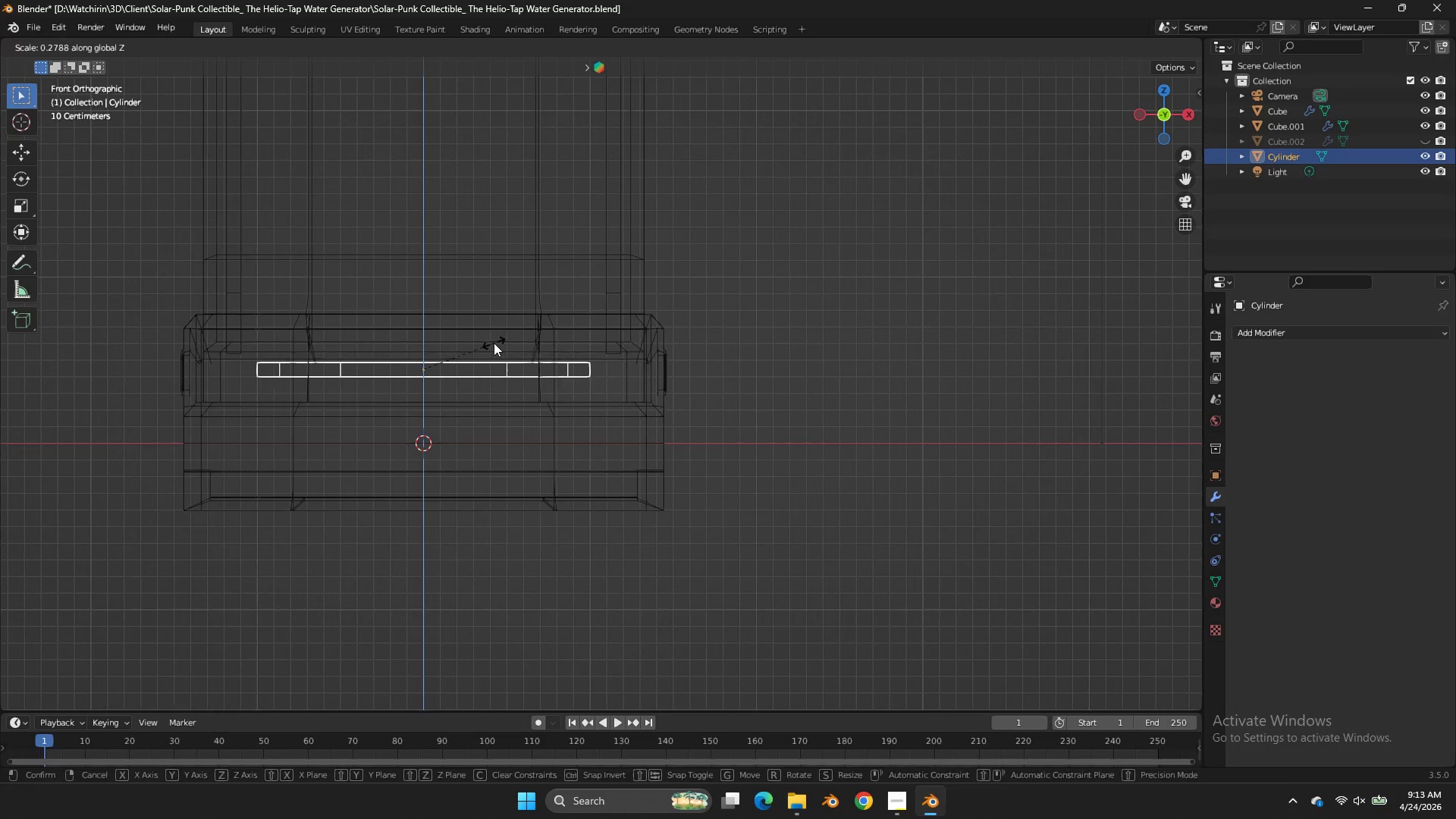 
left_click([494, 343])
 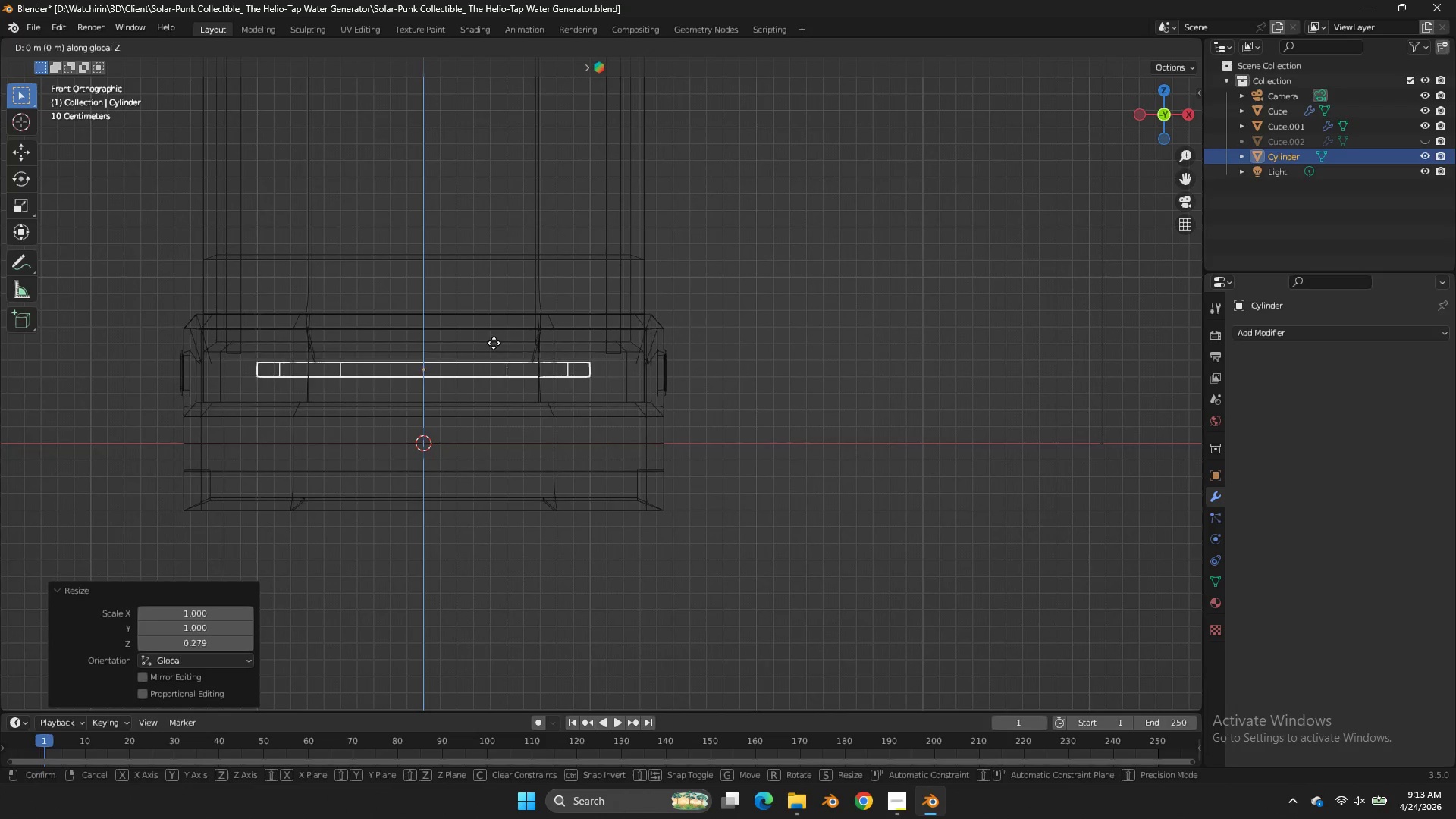 
type(gz)
 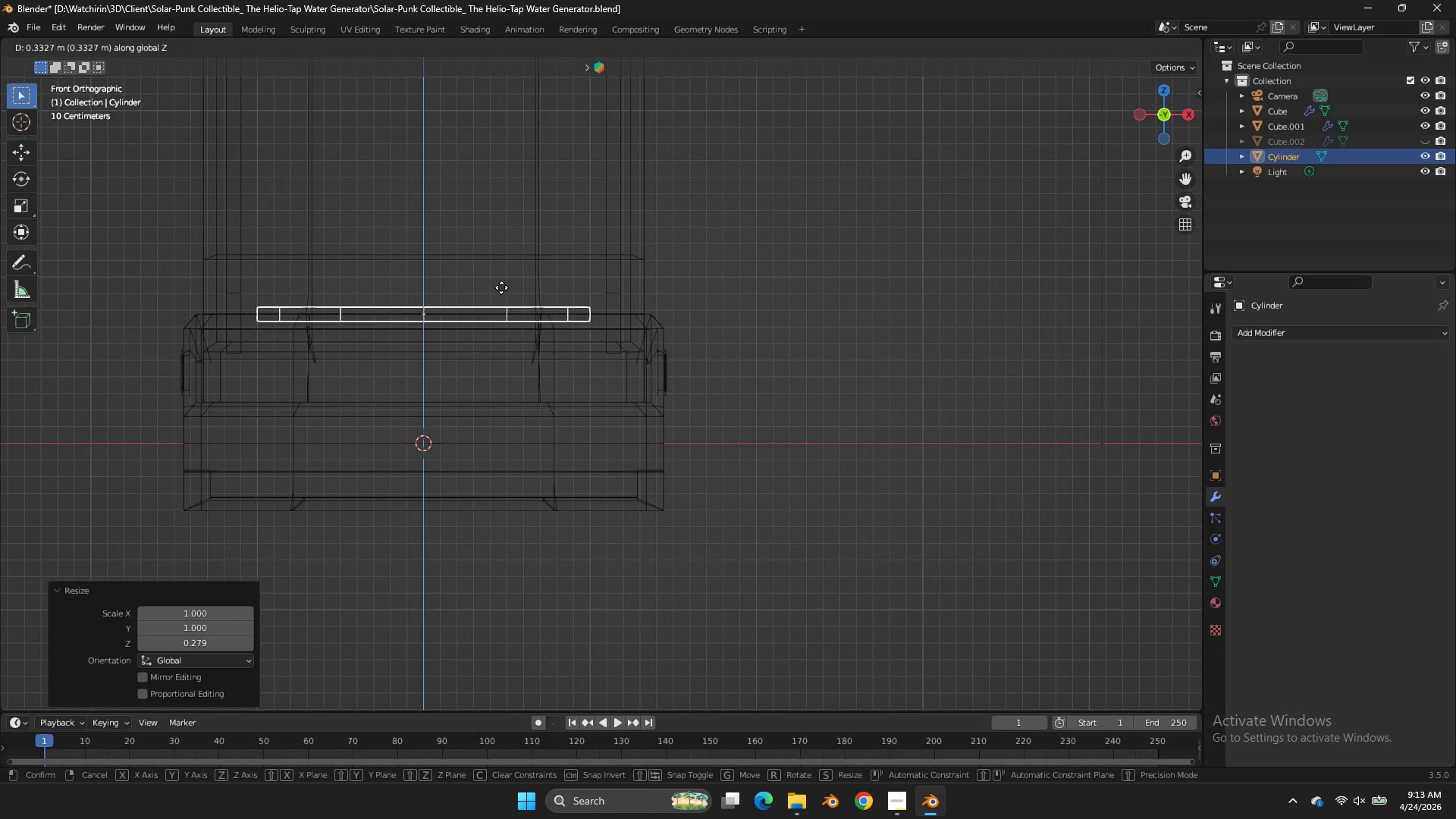 
left_click([501, 287])
 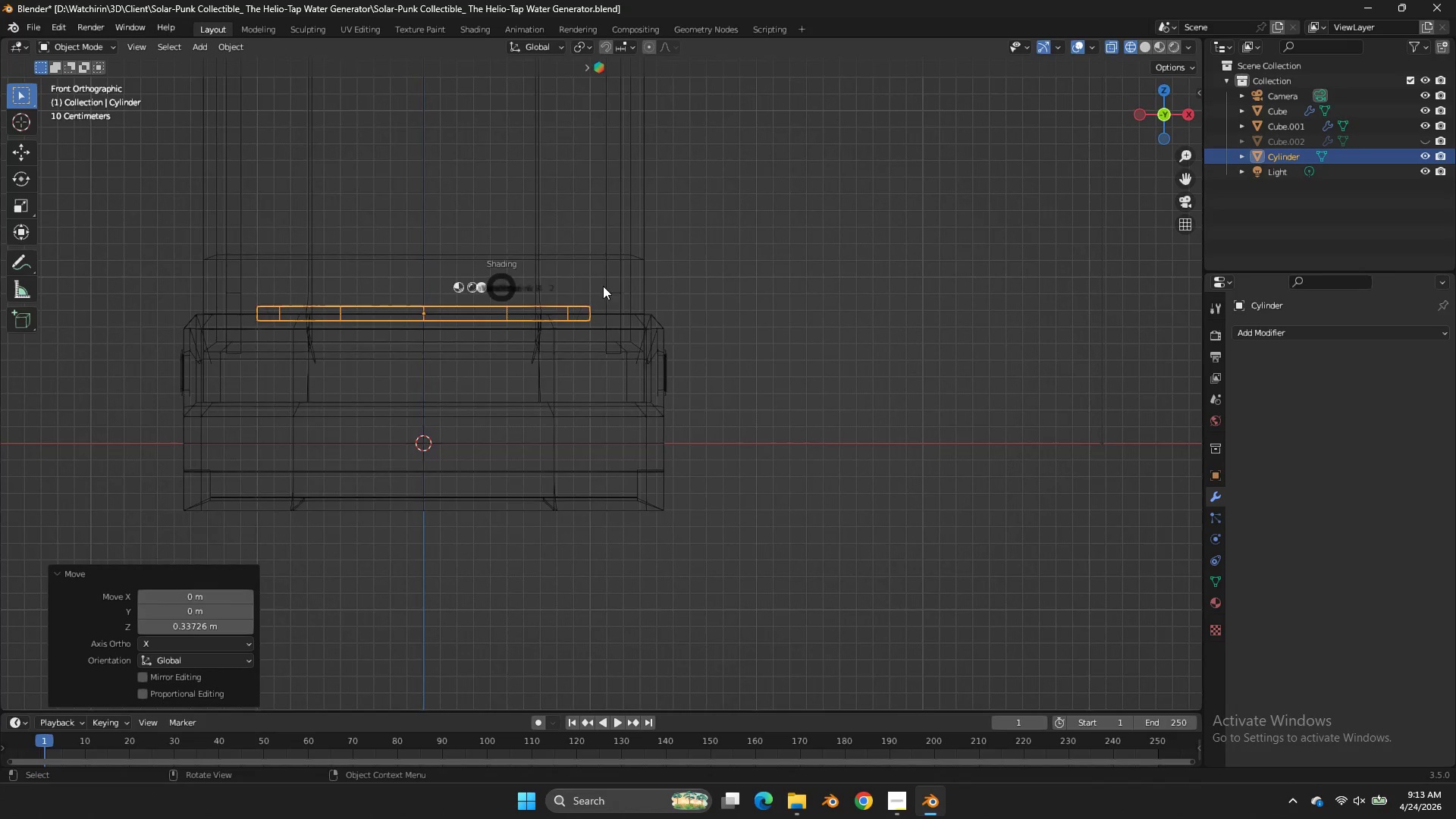 
key(Z)
 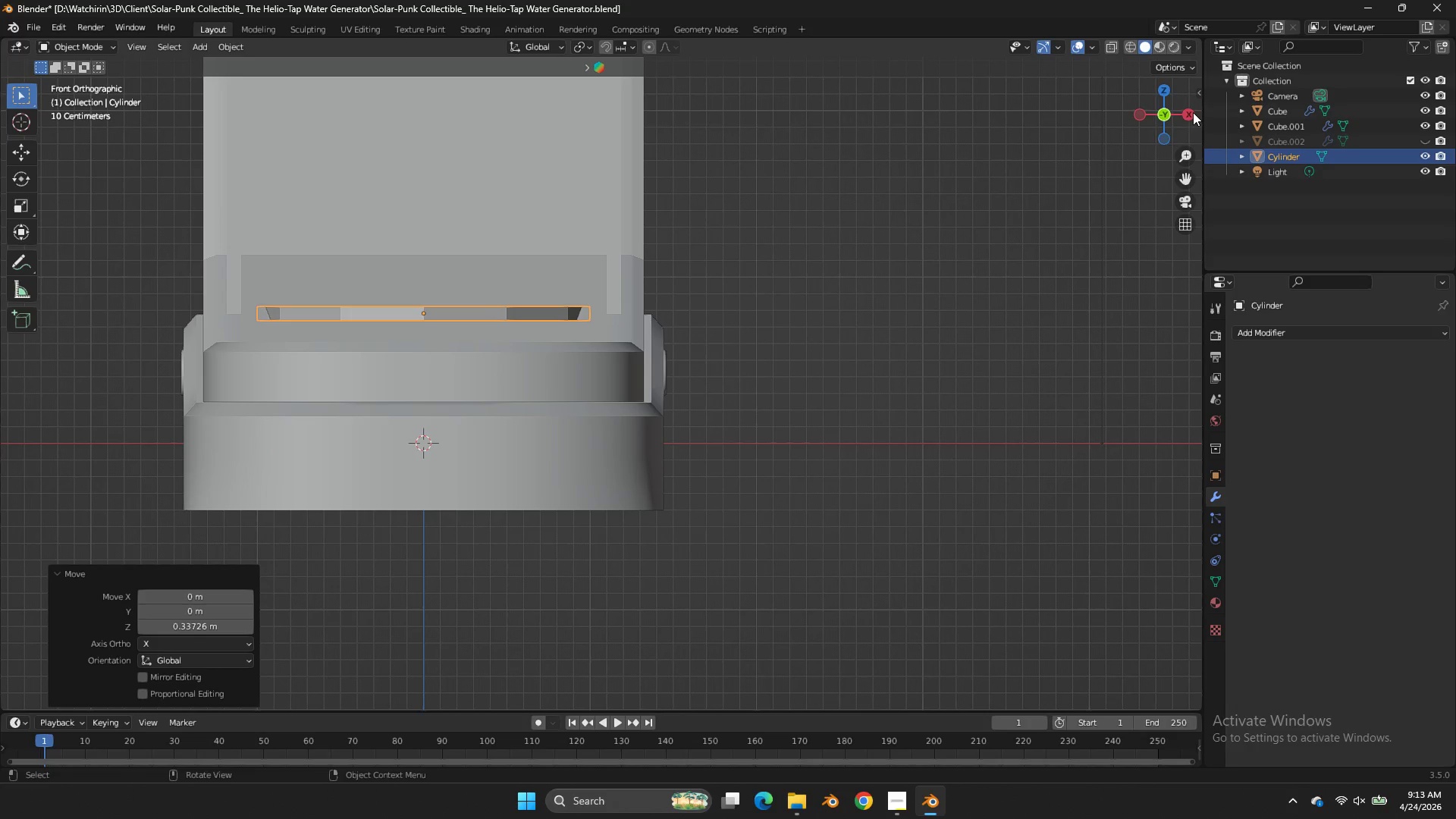 
left_click([1191, 113])
 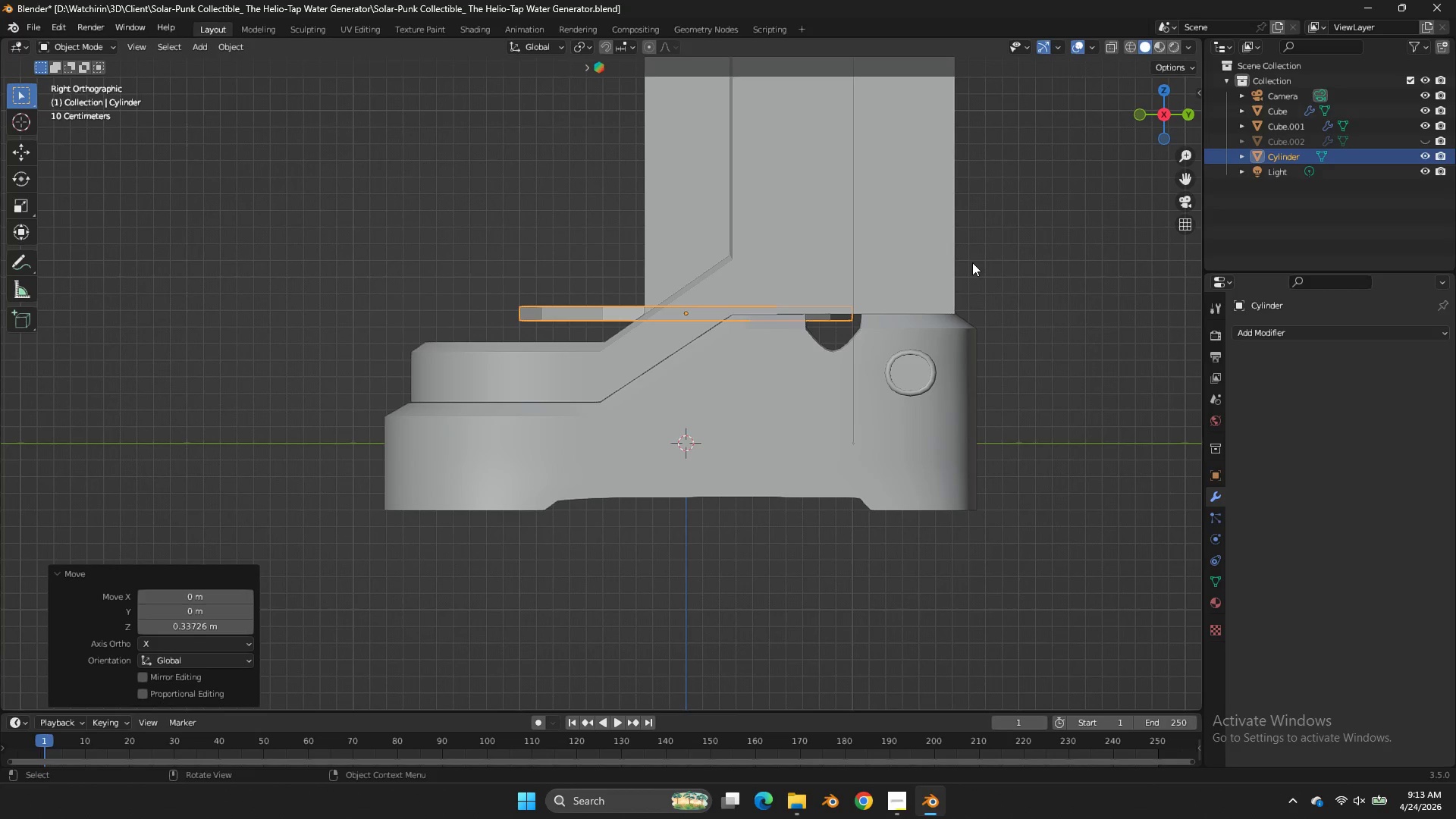 
type(zgz)
 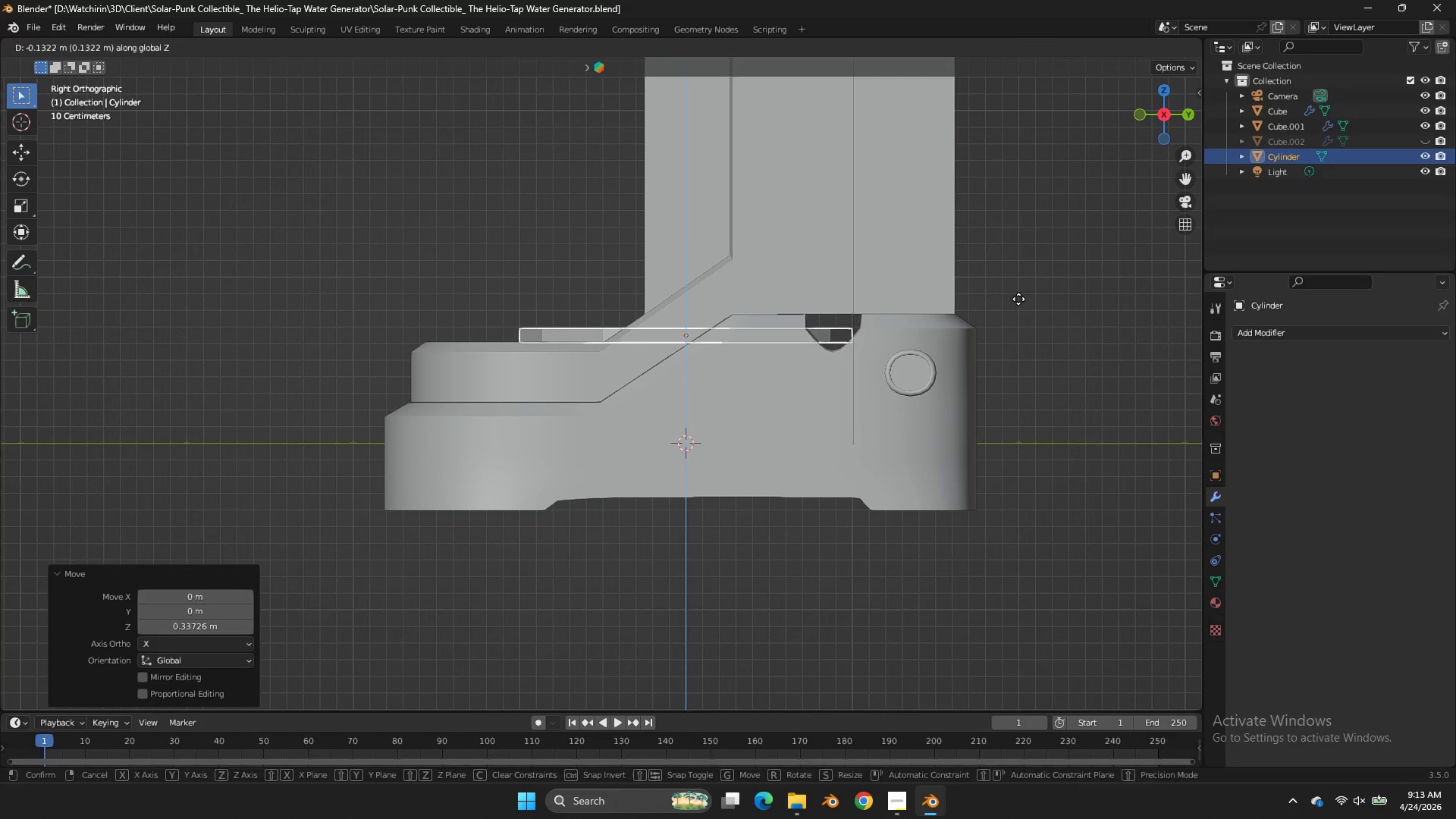 
left_click([1018, 299])
 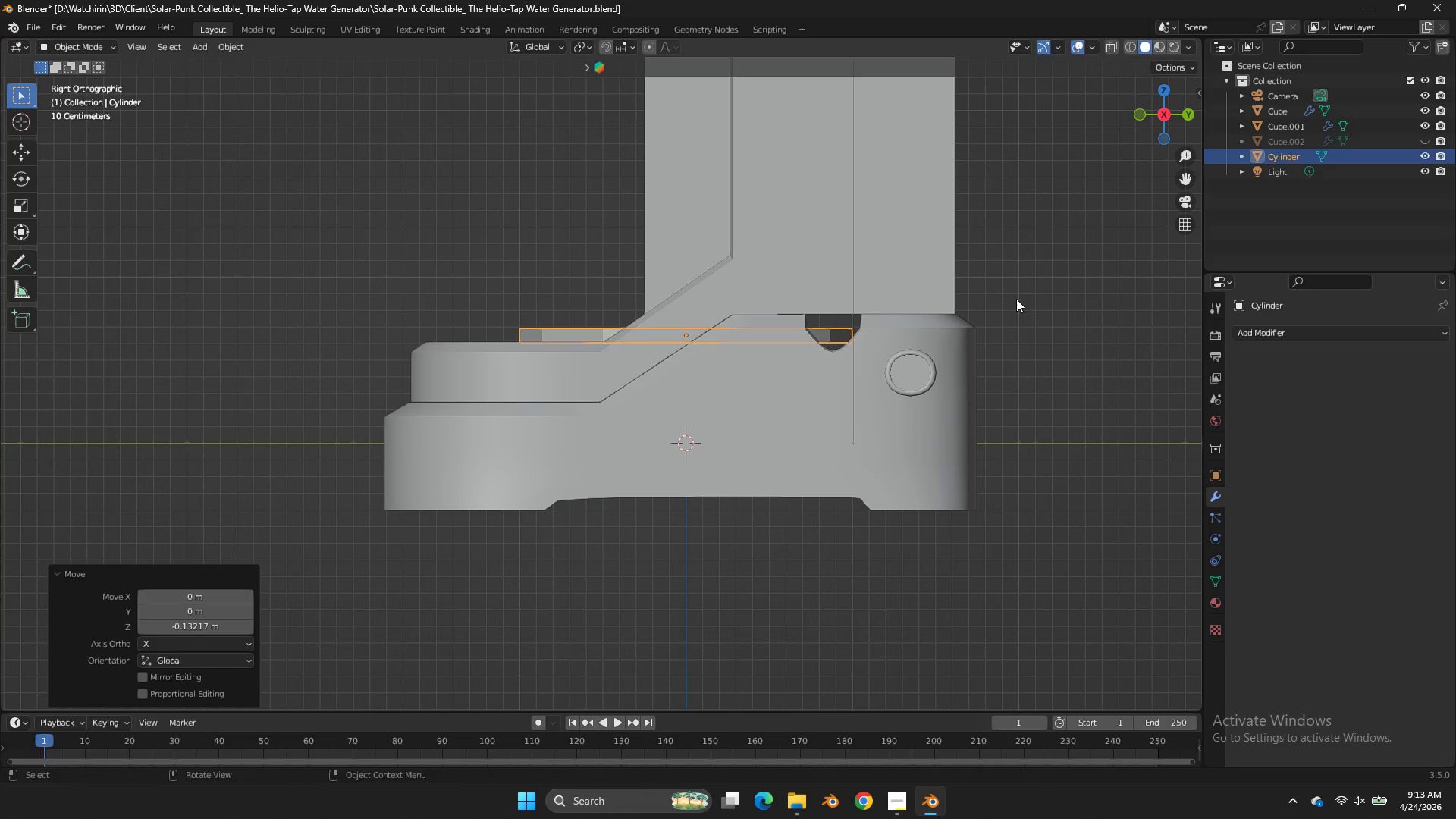 
key(S)
 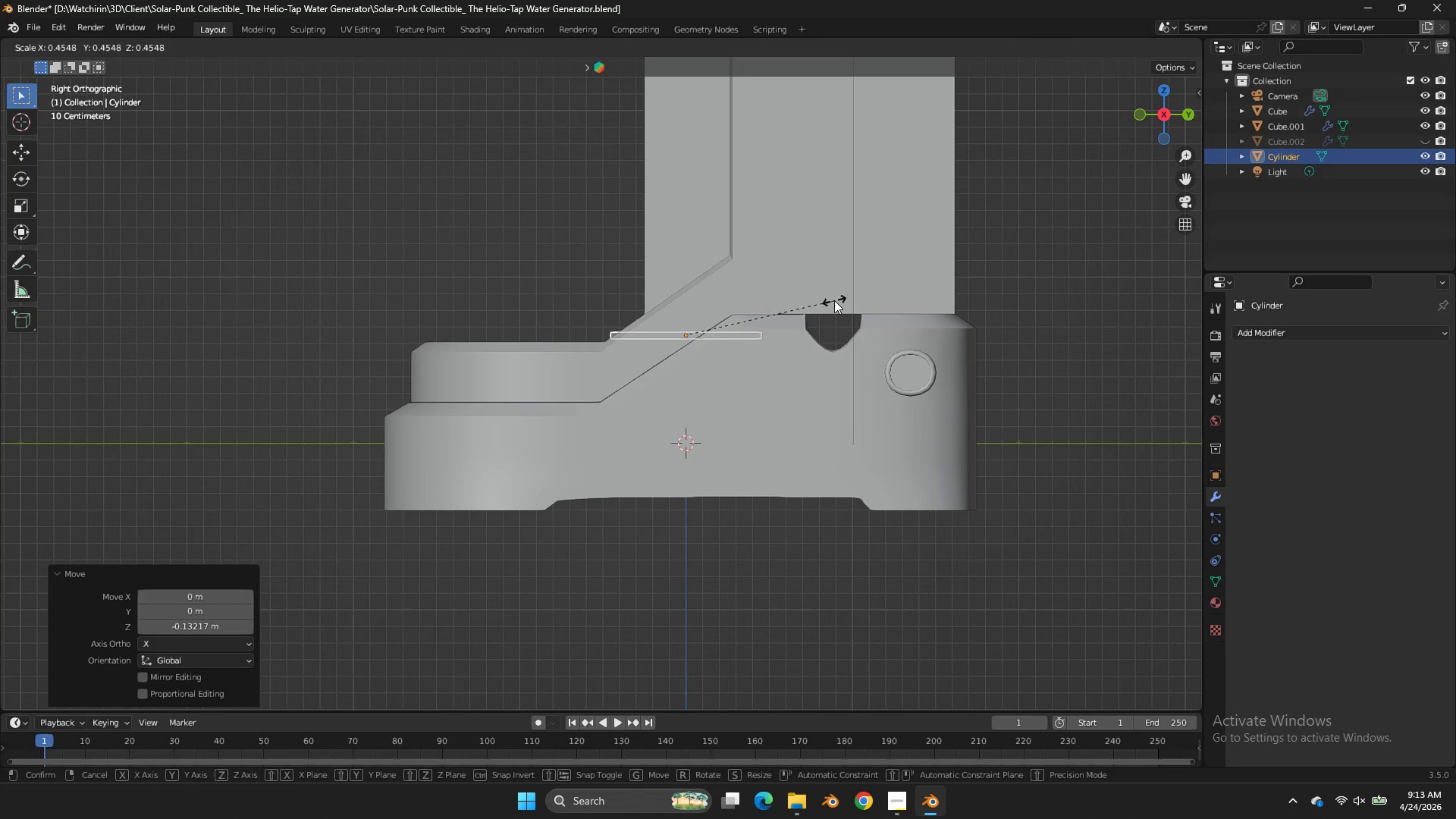 
left_click([834, 300])
 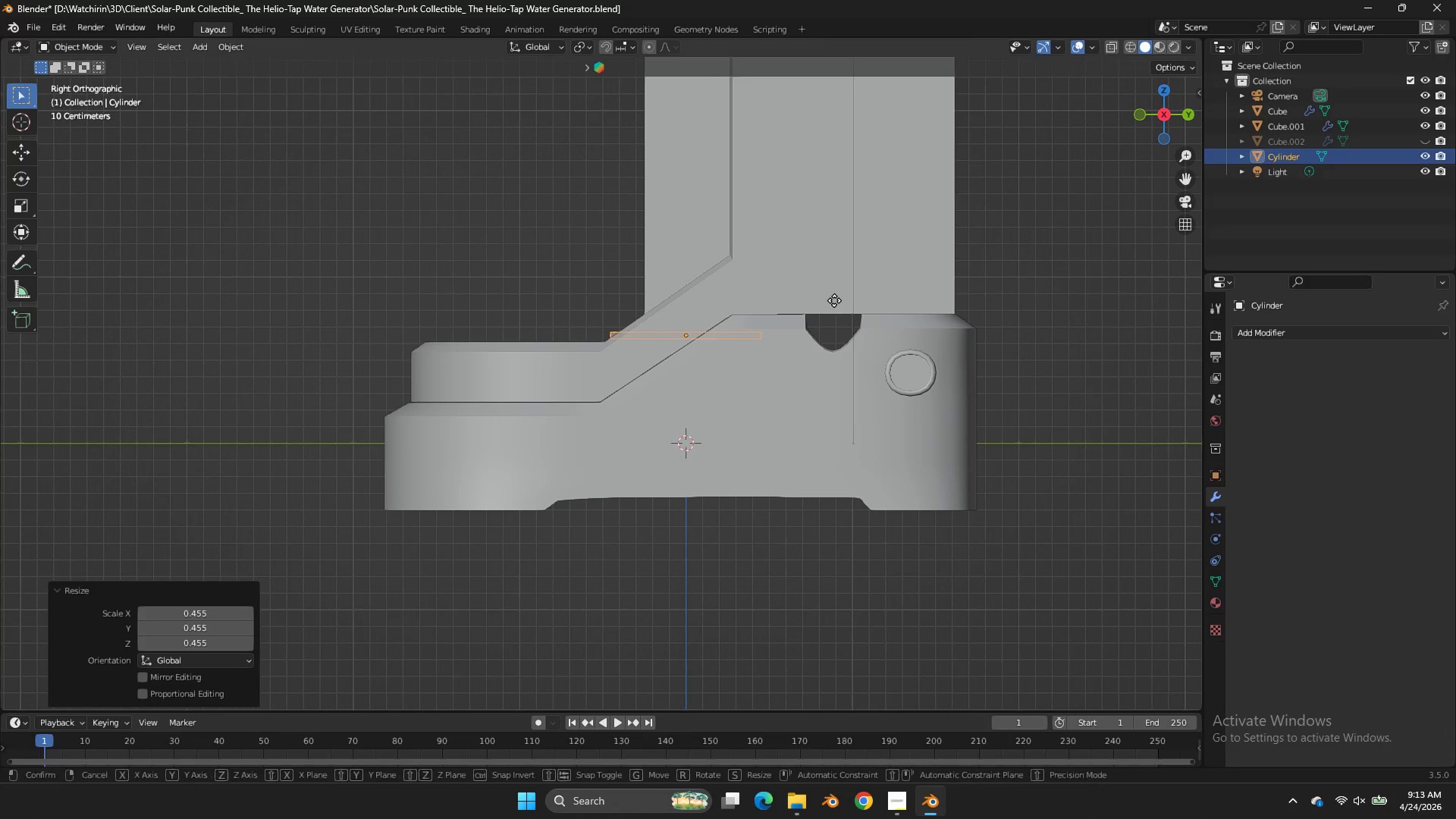 
type(gy)
 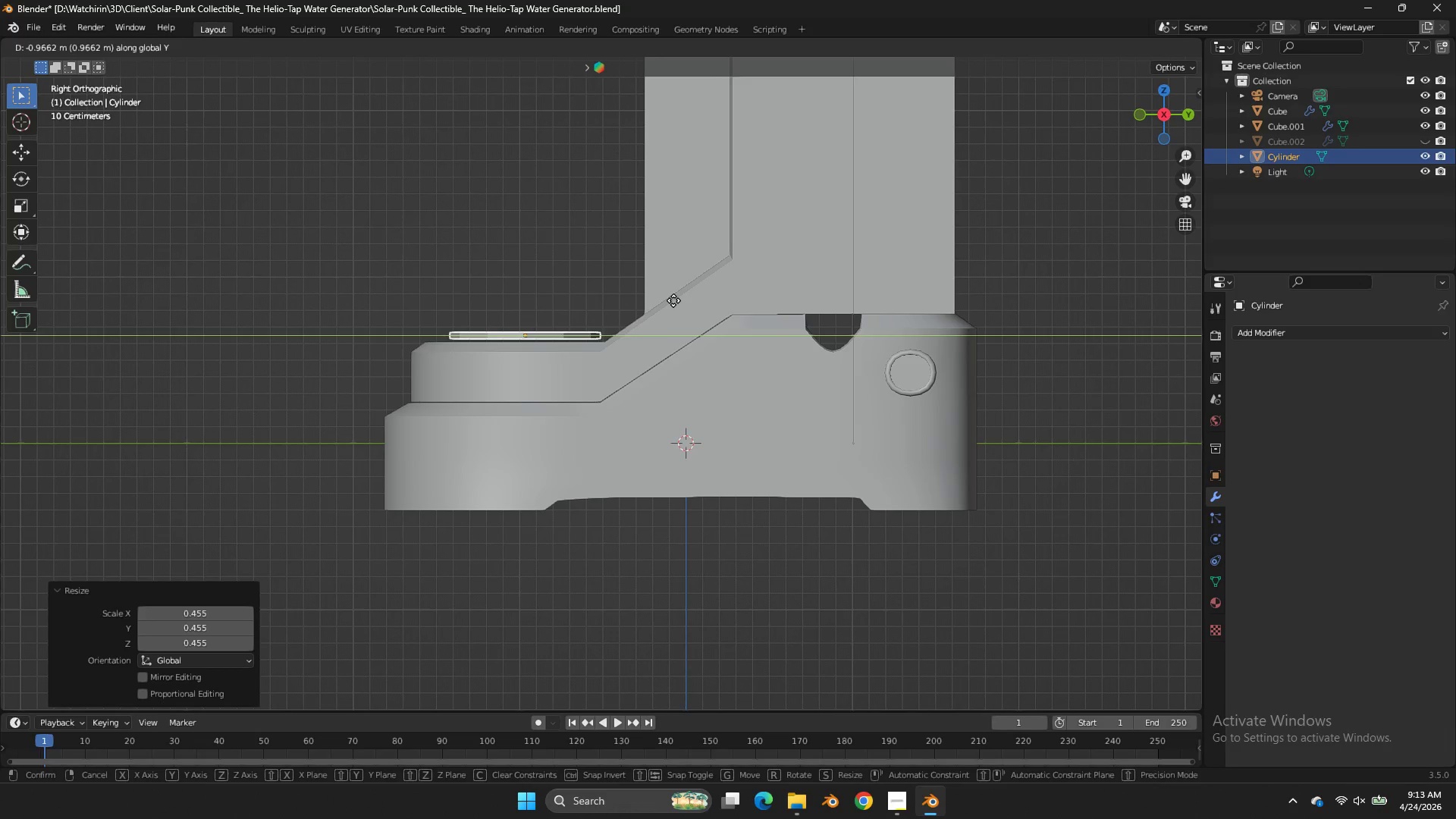 
left_click([673, 300])
 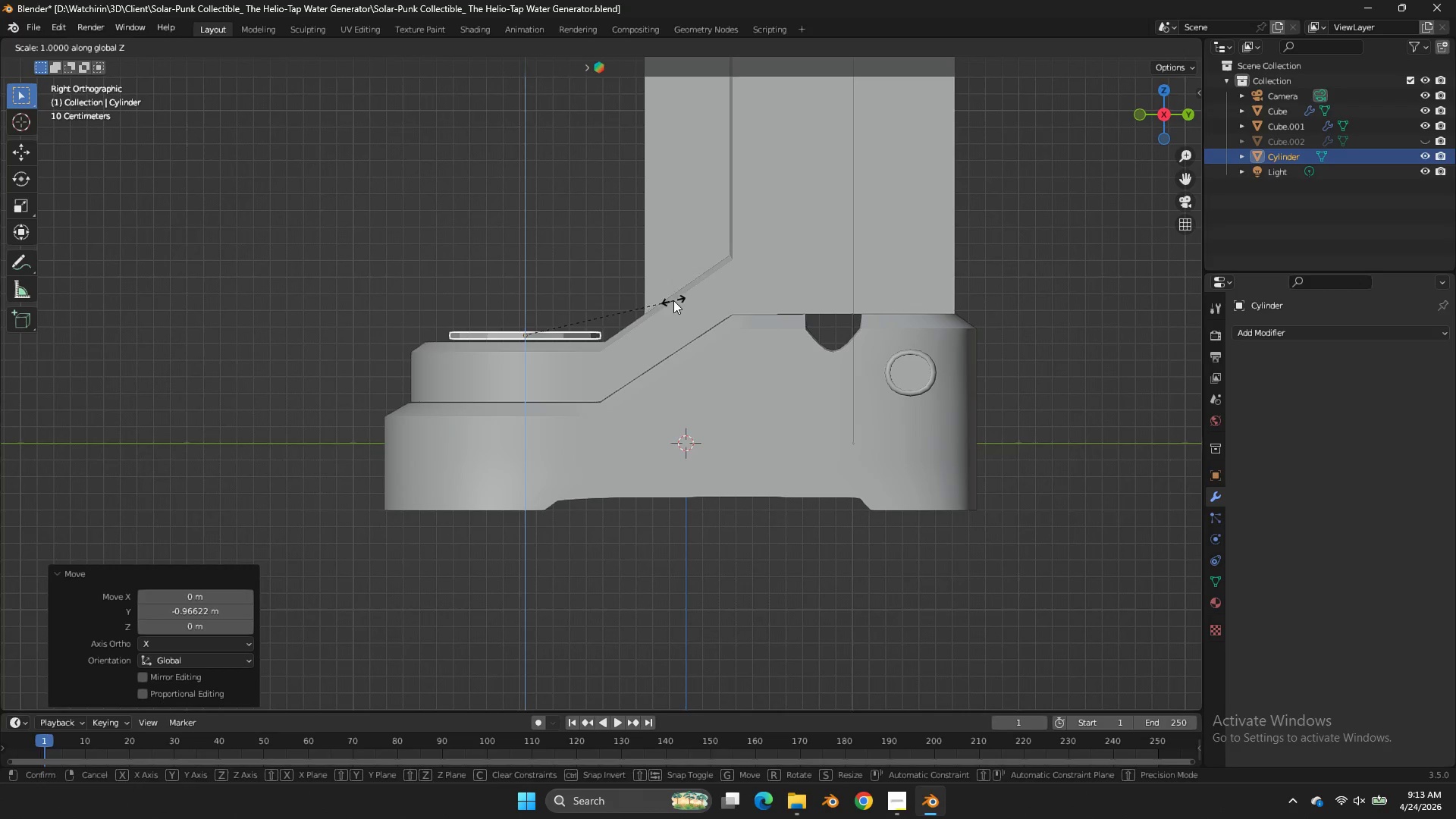 
type(sz)
 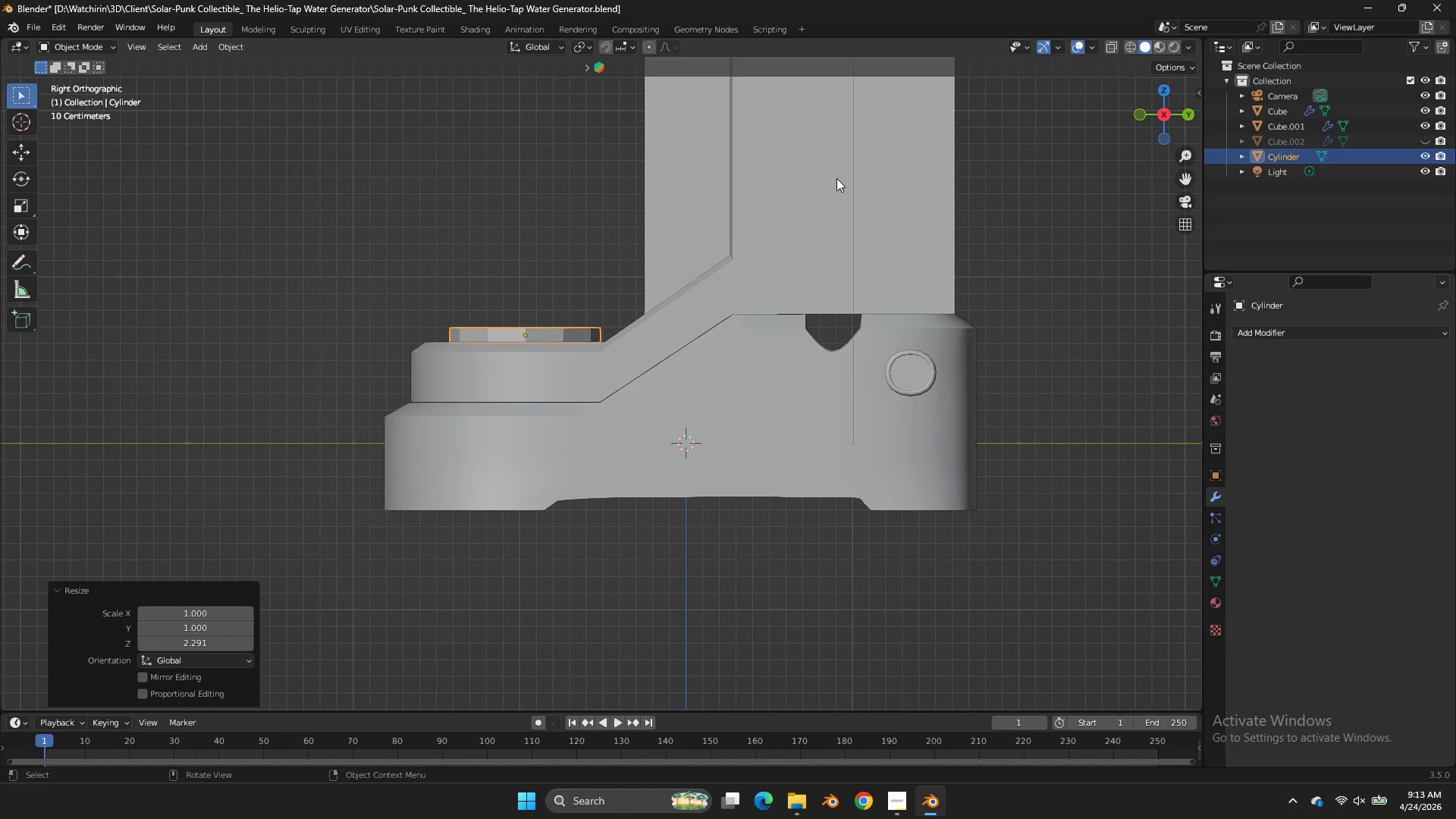 
left_click([836, 178])
 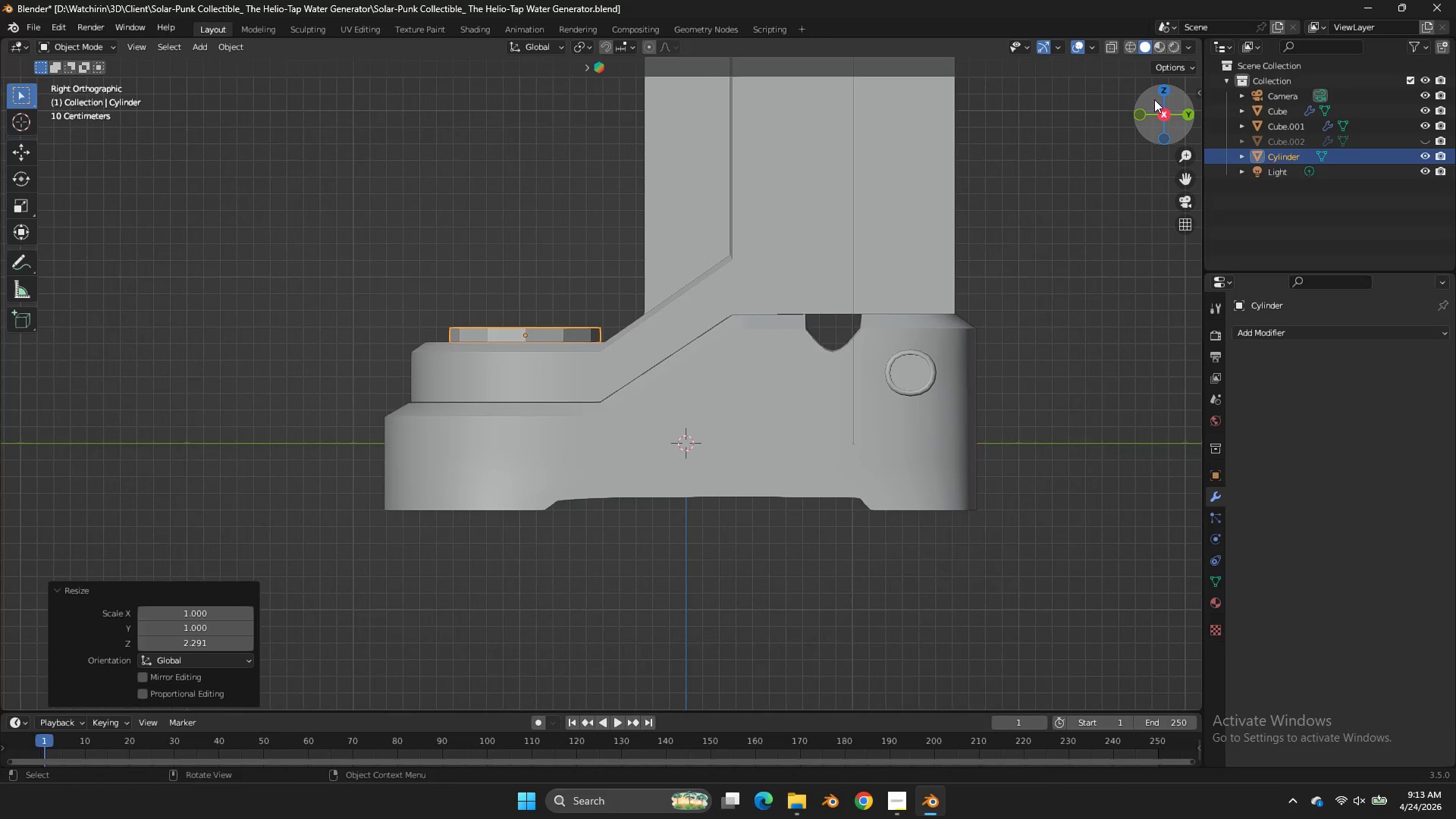 
left_click_drag(start_coordinate=[1161, 100], to_coordinate=[168, 158])
 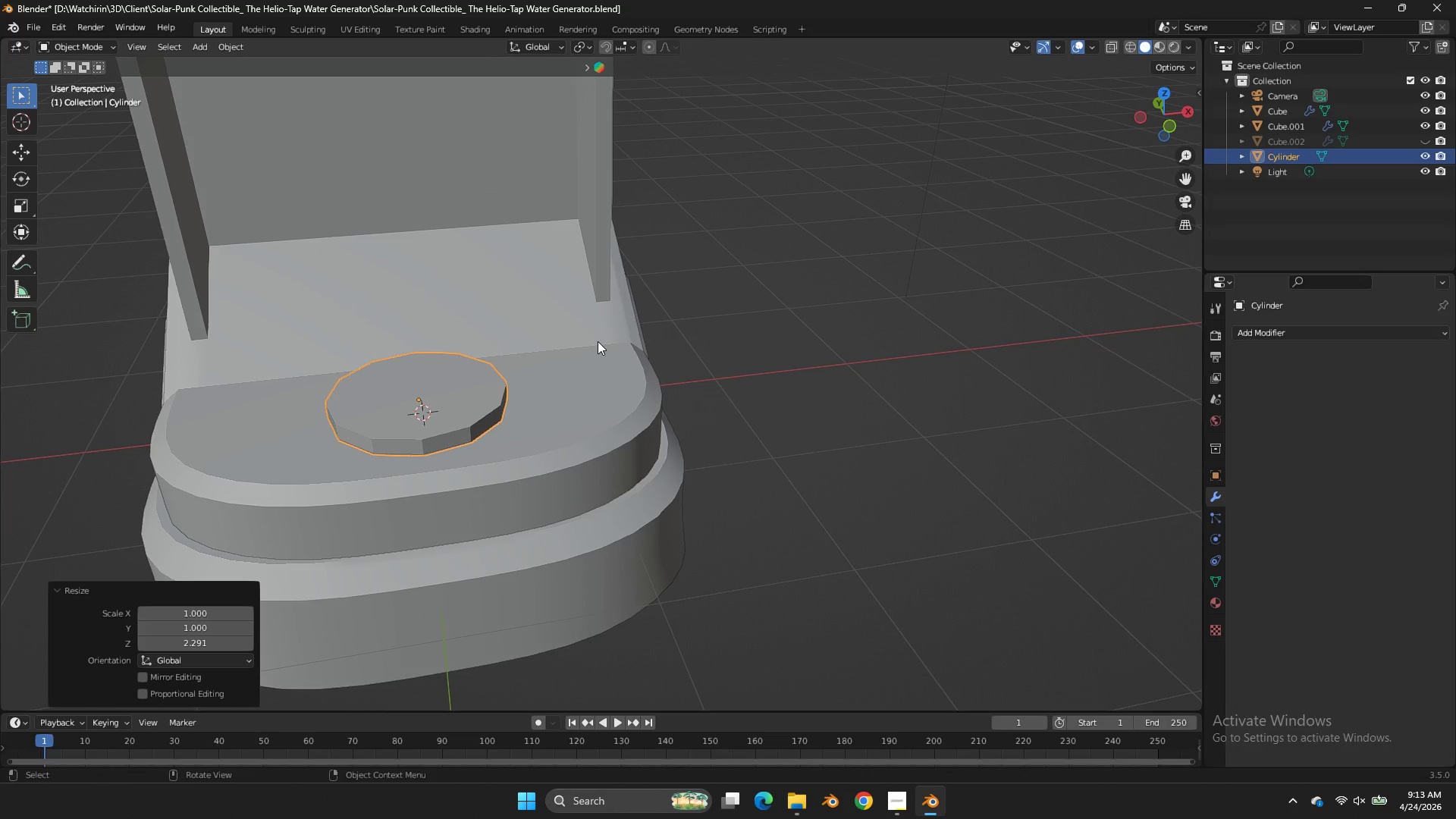 
key(Tab)
 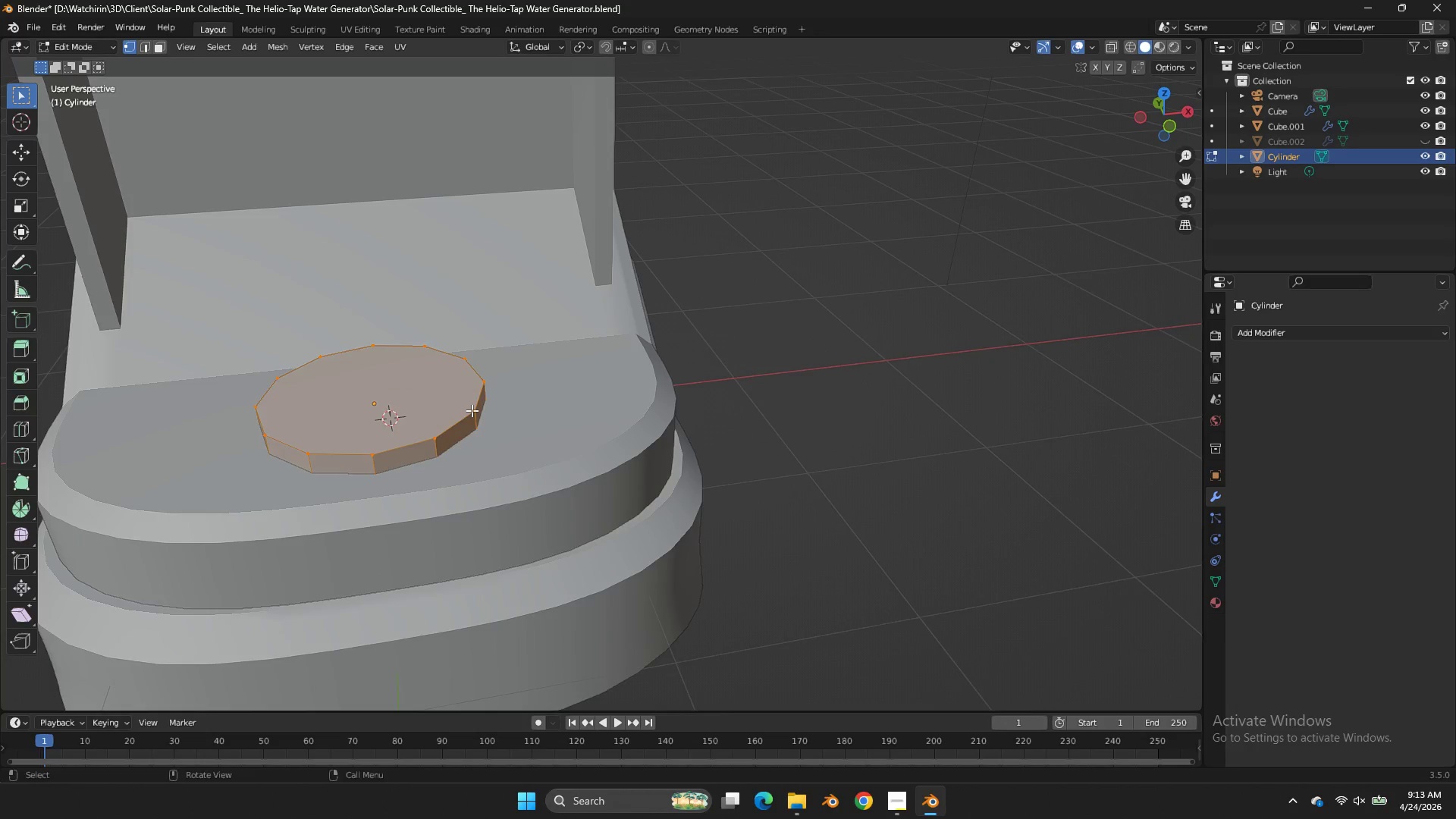 
key(Tab)
 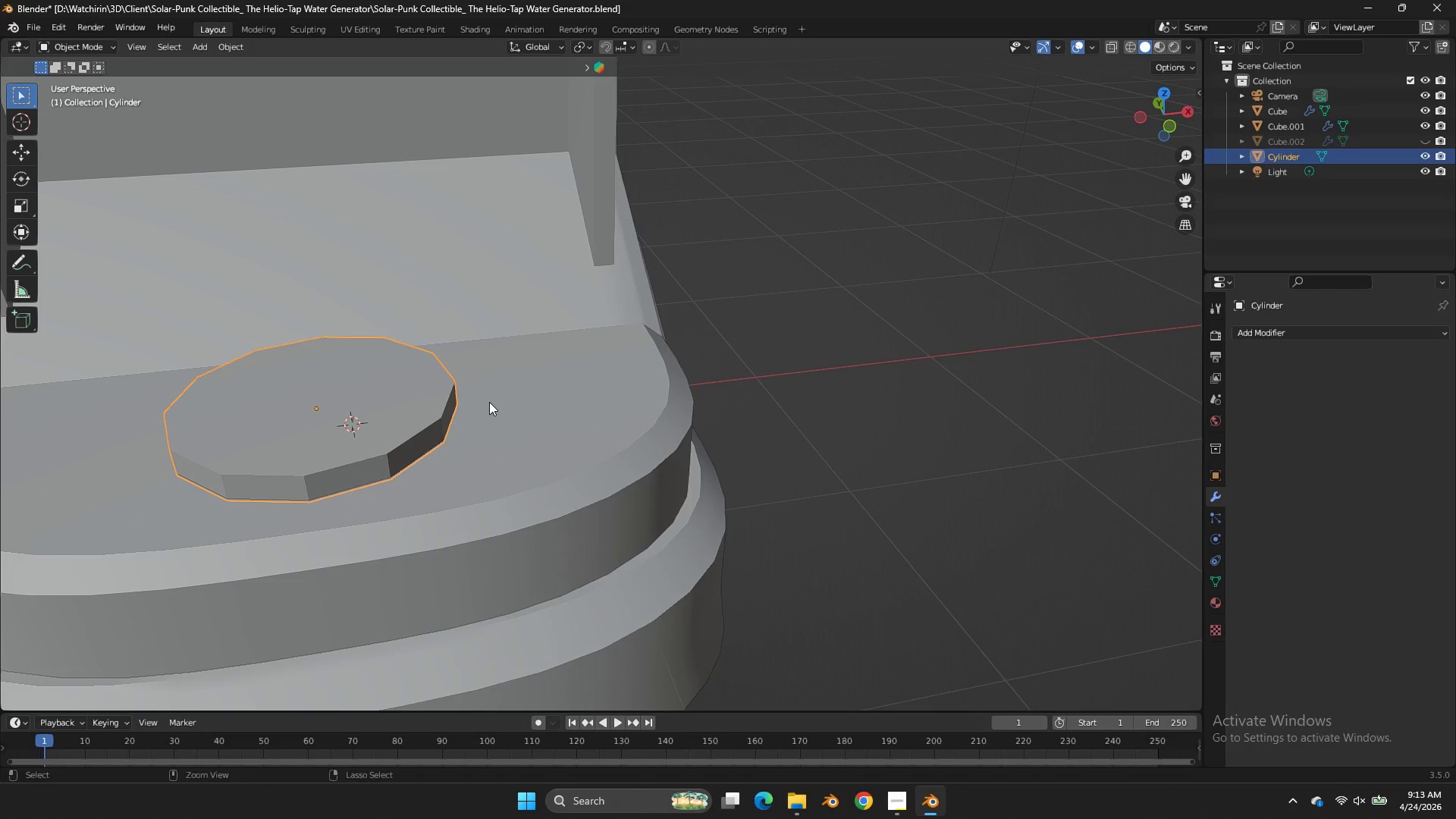 
scroll: coordinate [472, 410], scroll_direction: up, amount: 2.0
 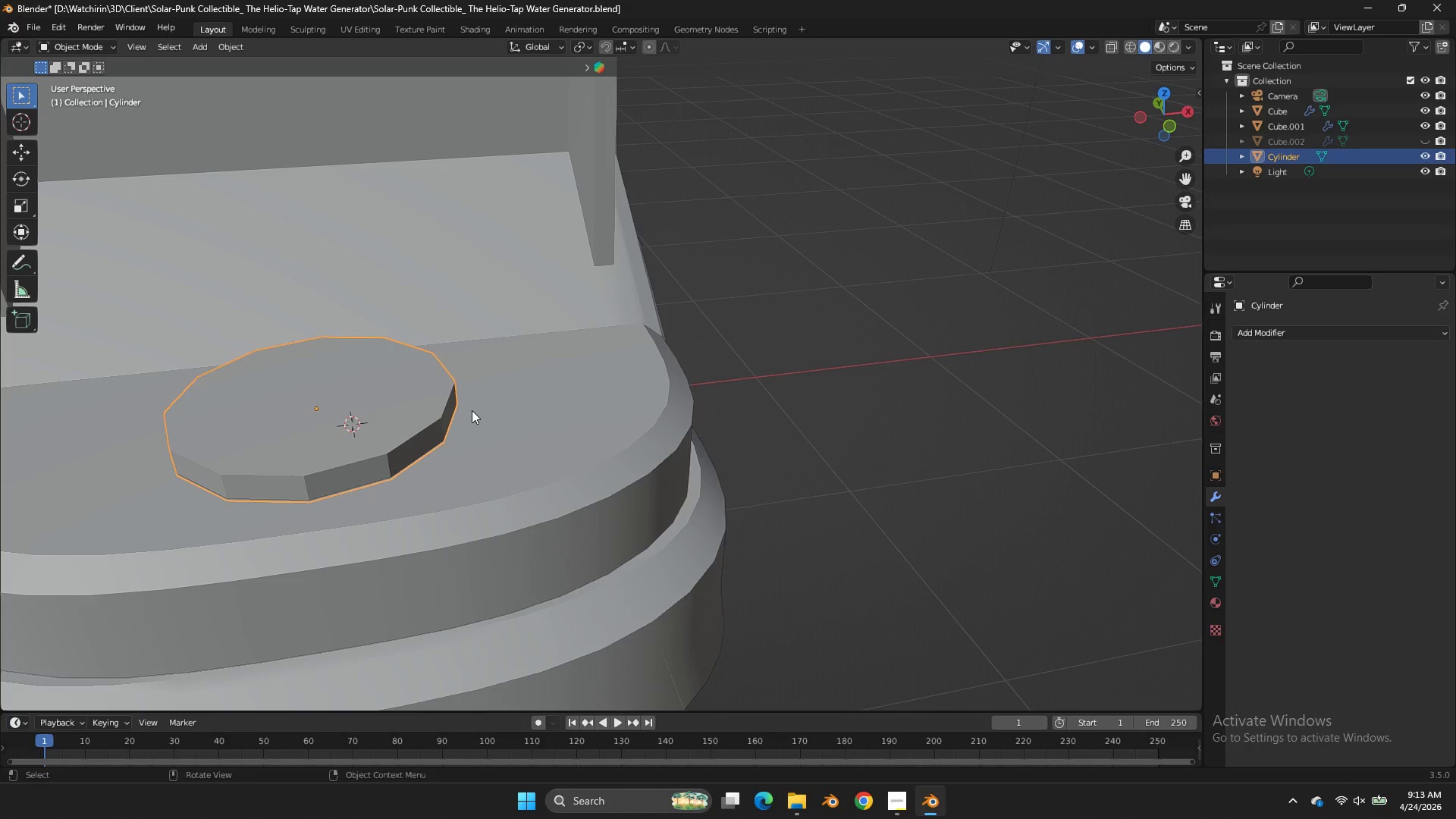 
key(Control+ControlLeft)
 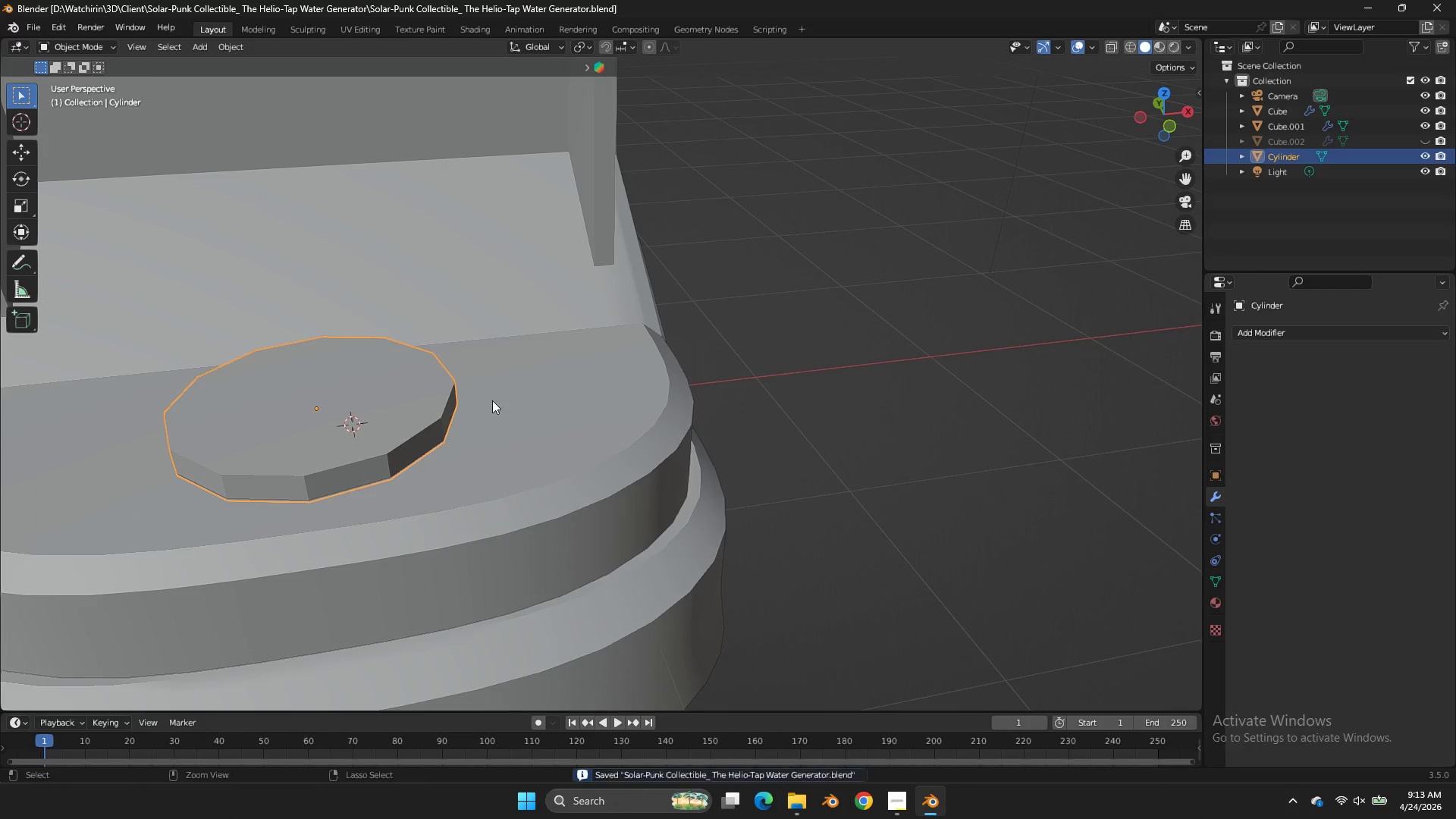 
key(Control+S)
 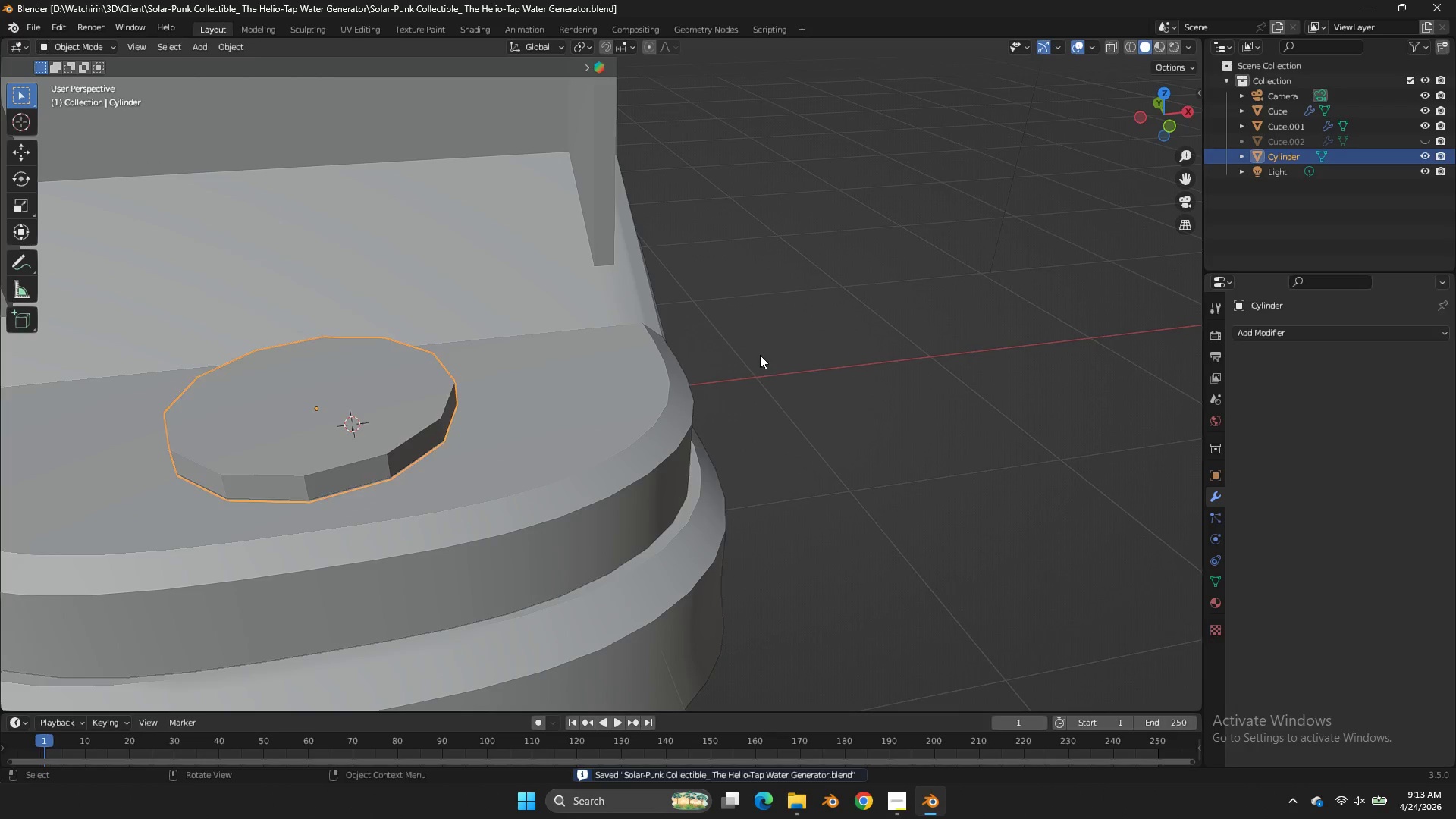 
key(Tab)
 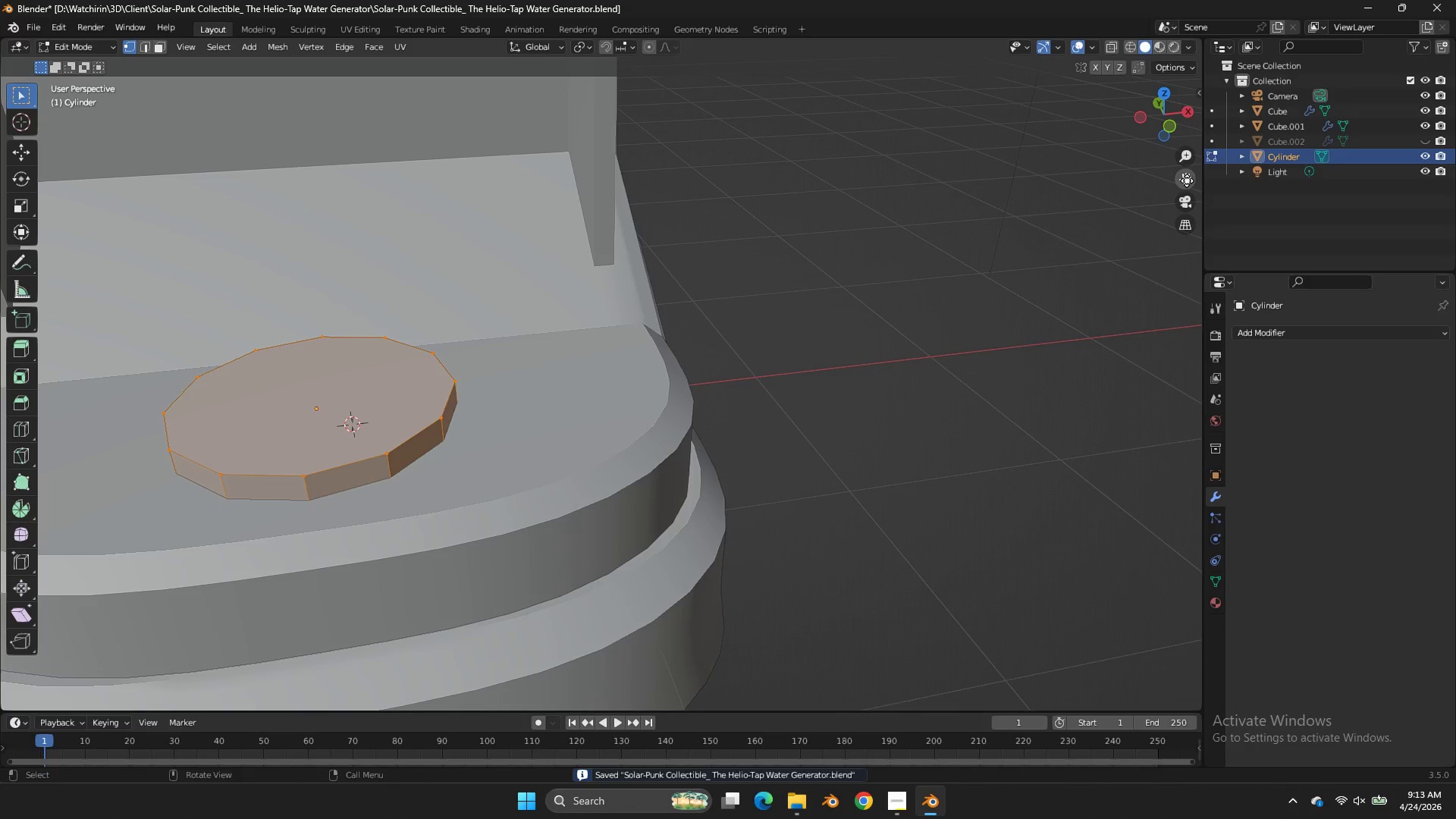 
left_click_drag(start_coordinate=[1187, 180], to_coordinate=[215, 161])
 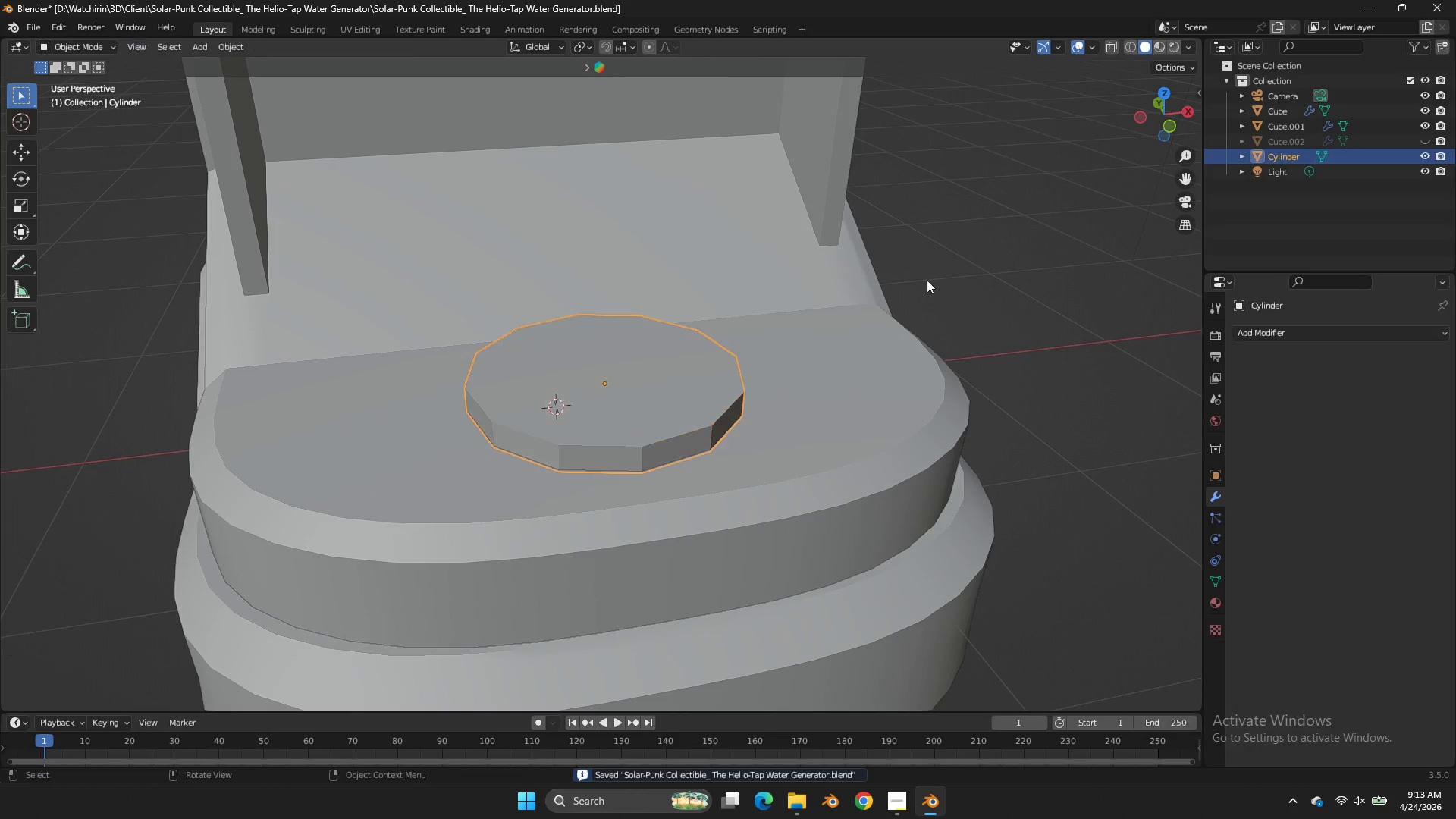 
key(Tab)
 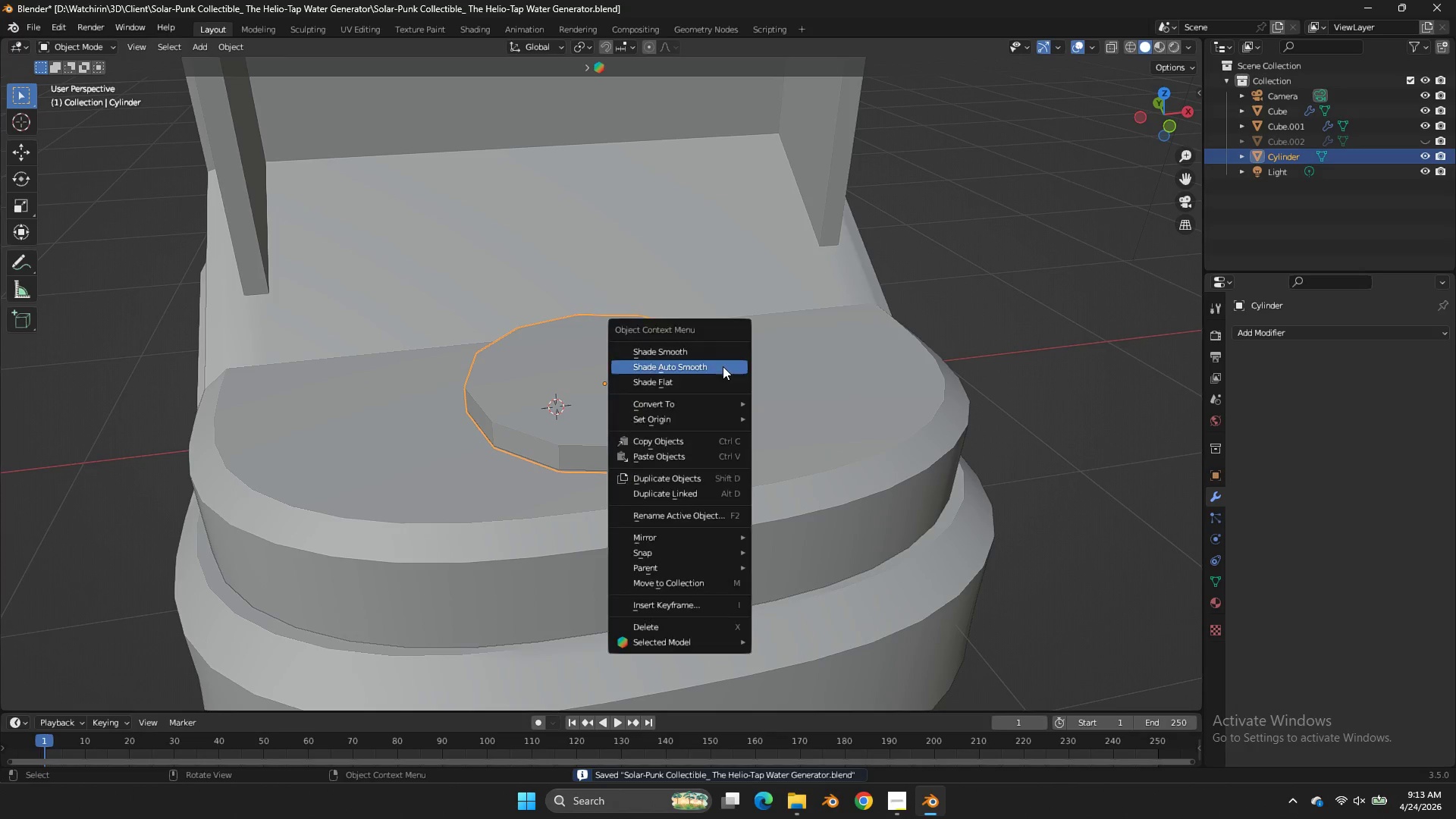 
right_click([723, 366])
 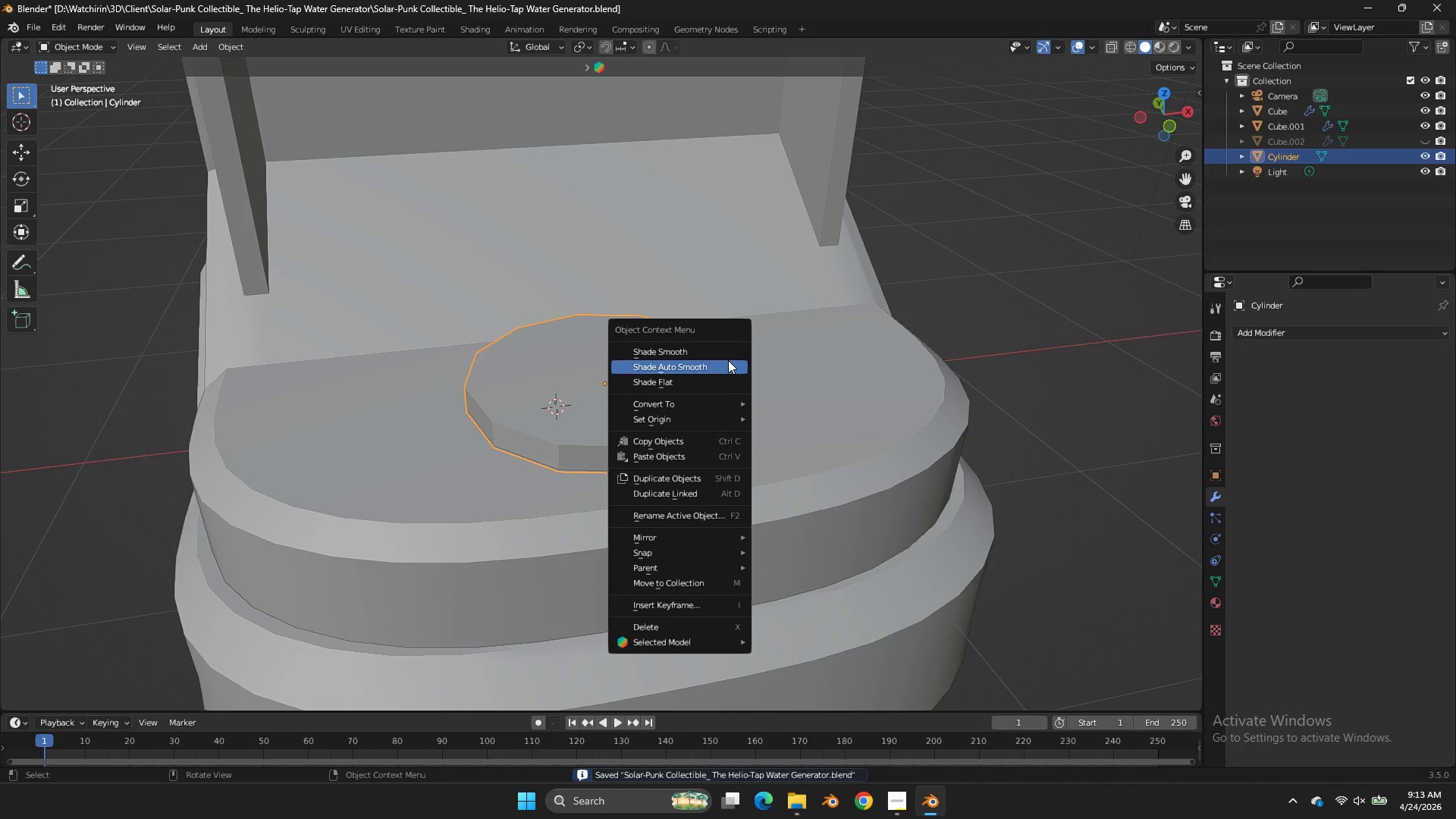 
left_click([728, 360])
 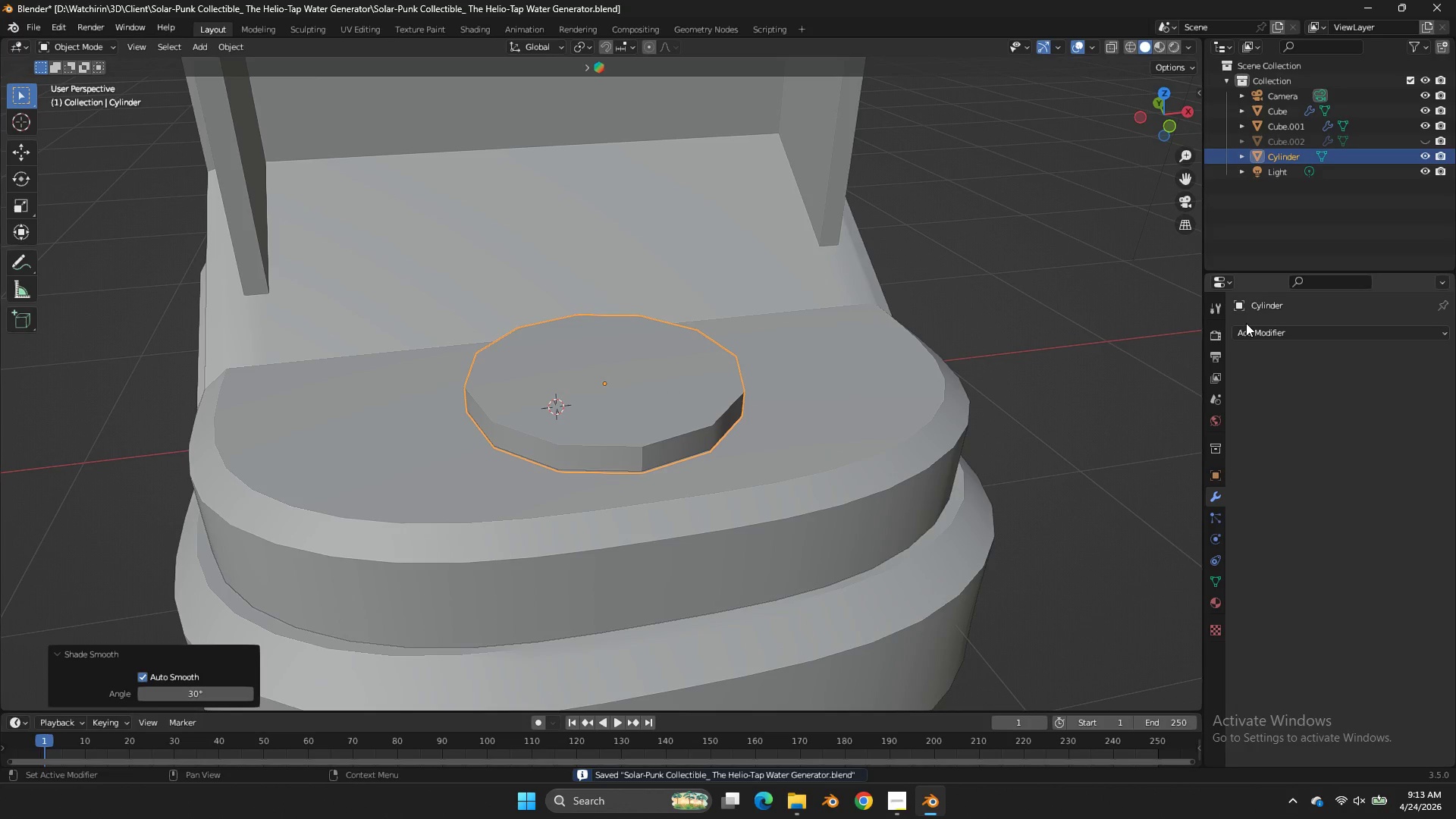 
double_click([1257, 331])
 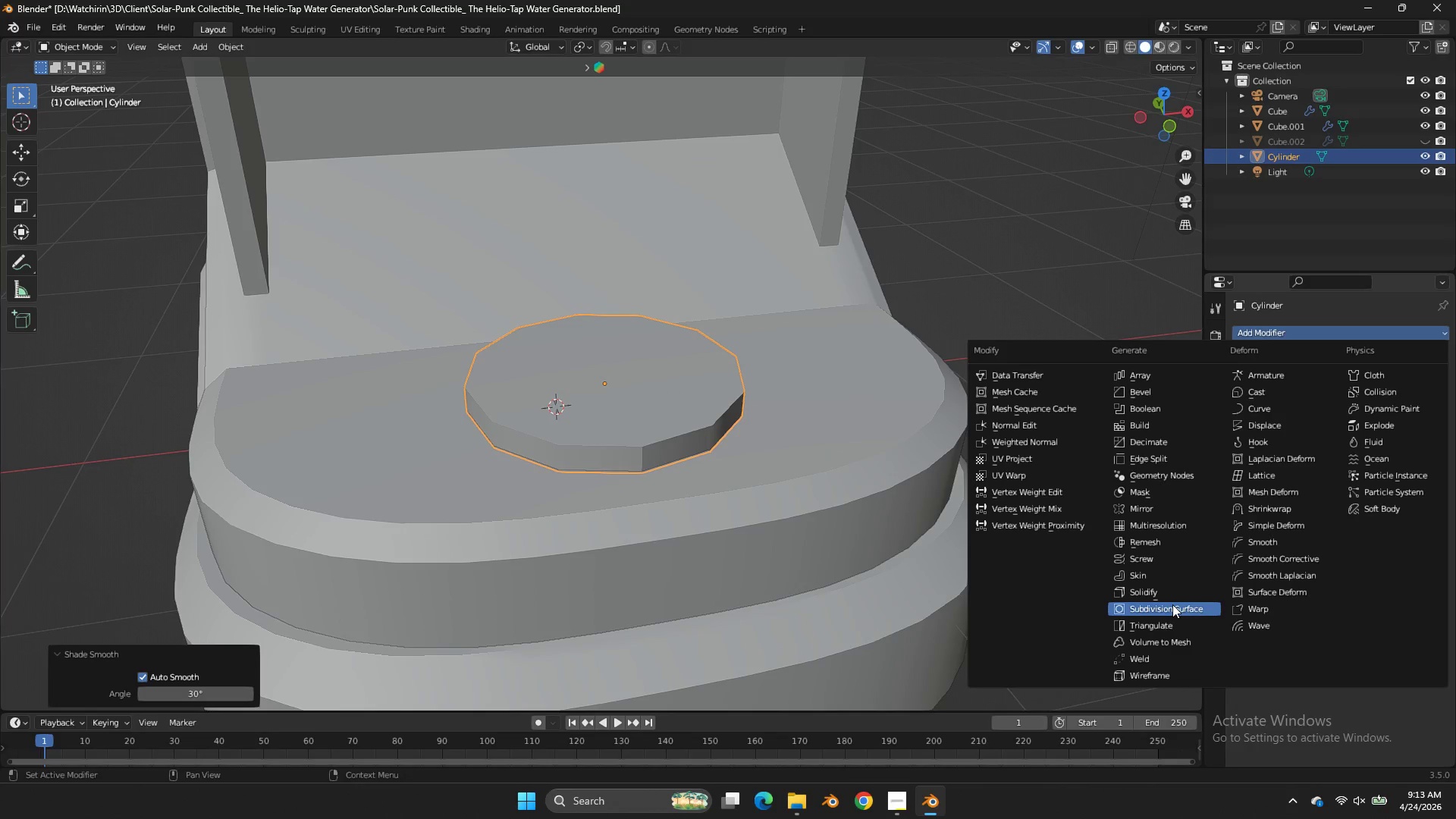 
left_click([1172, 604])
 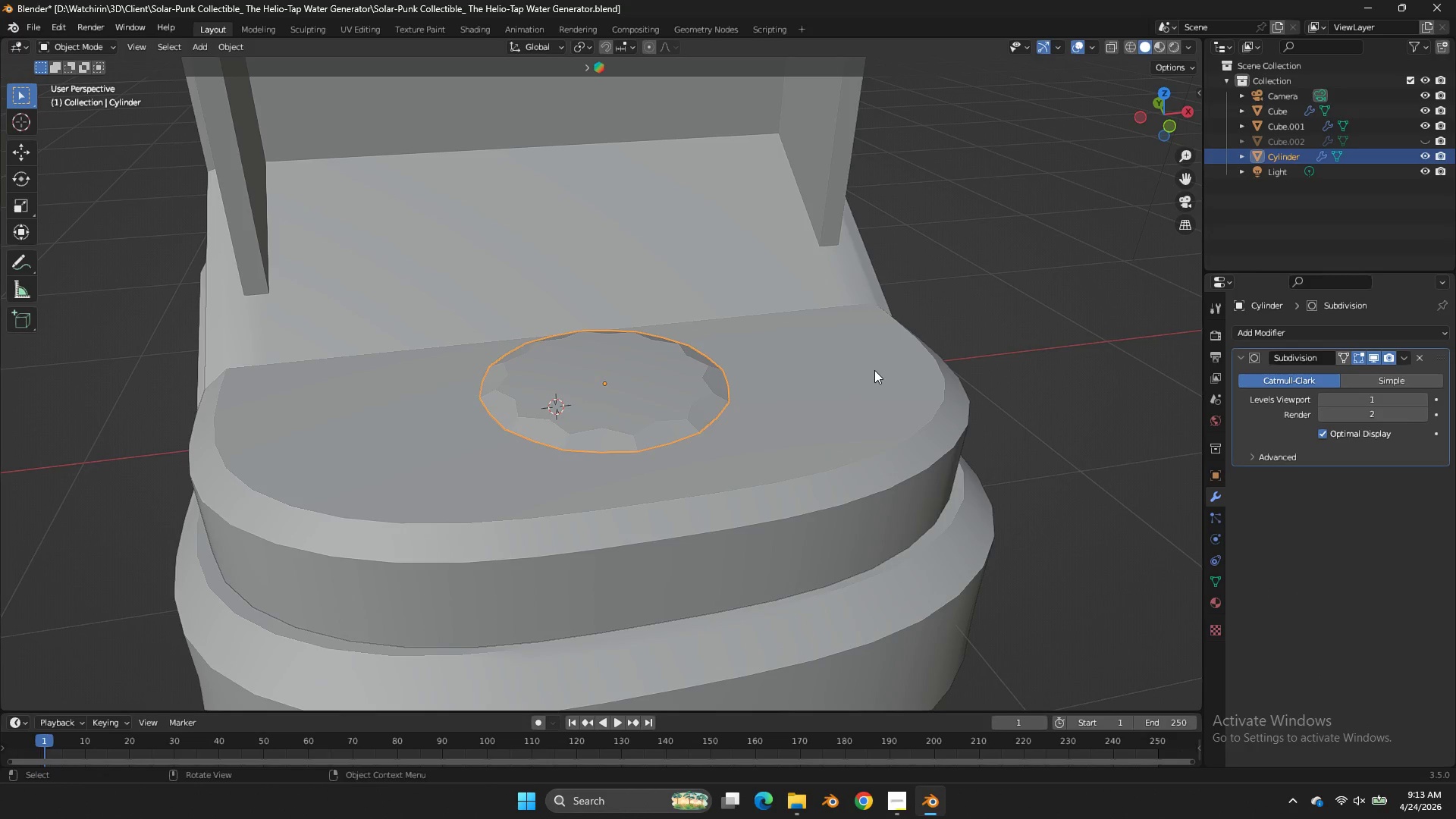 
key(Tab)
 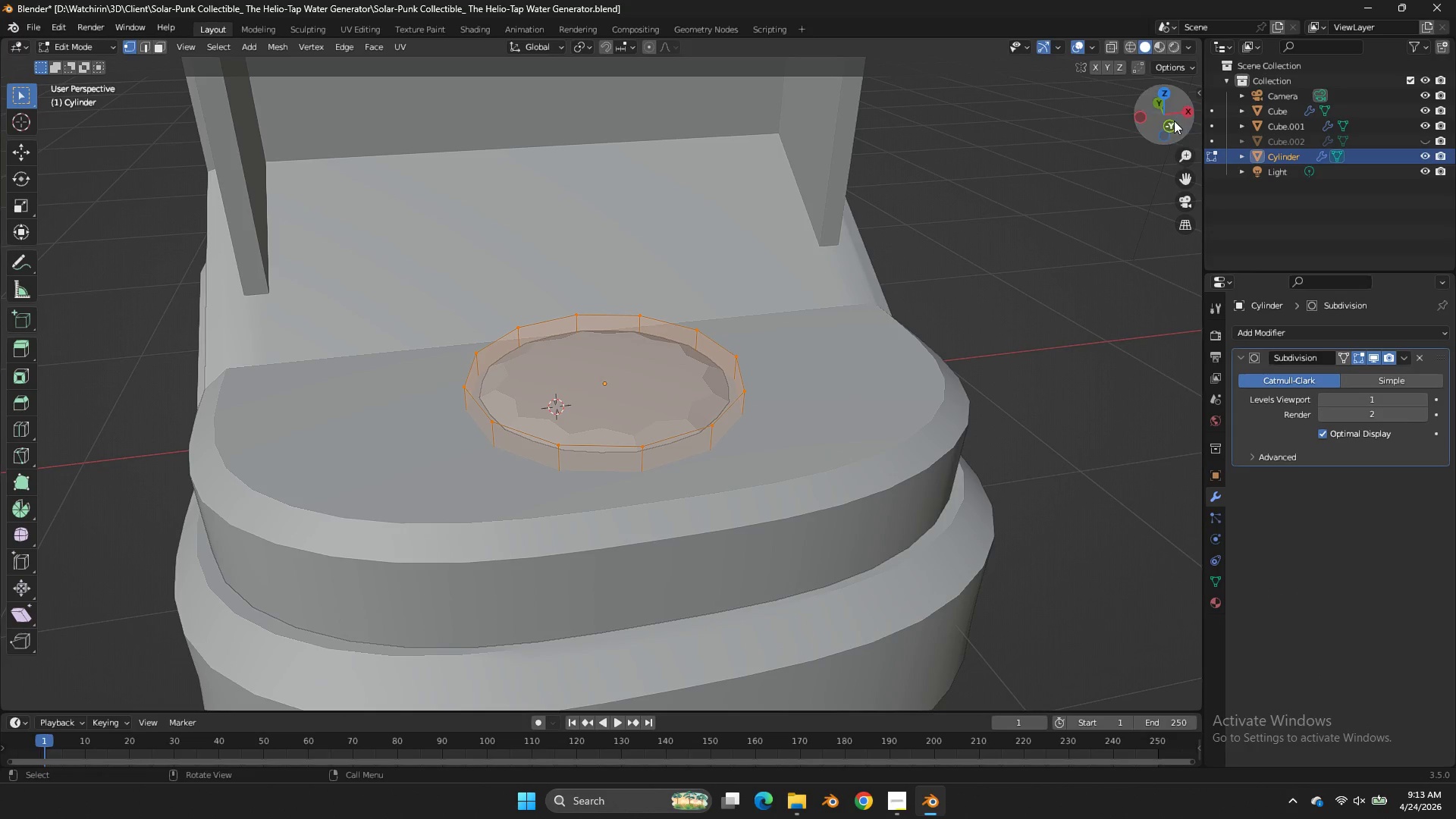 
left_click([1174, 120])
 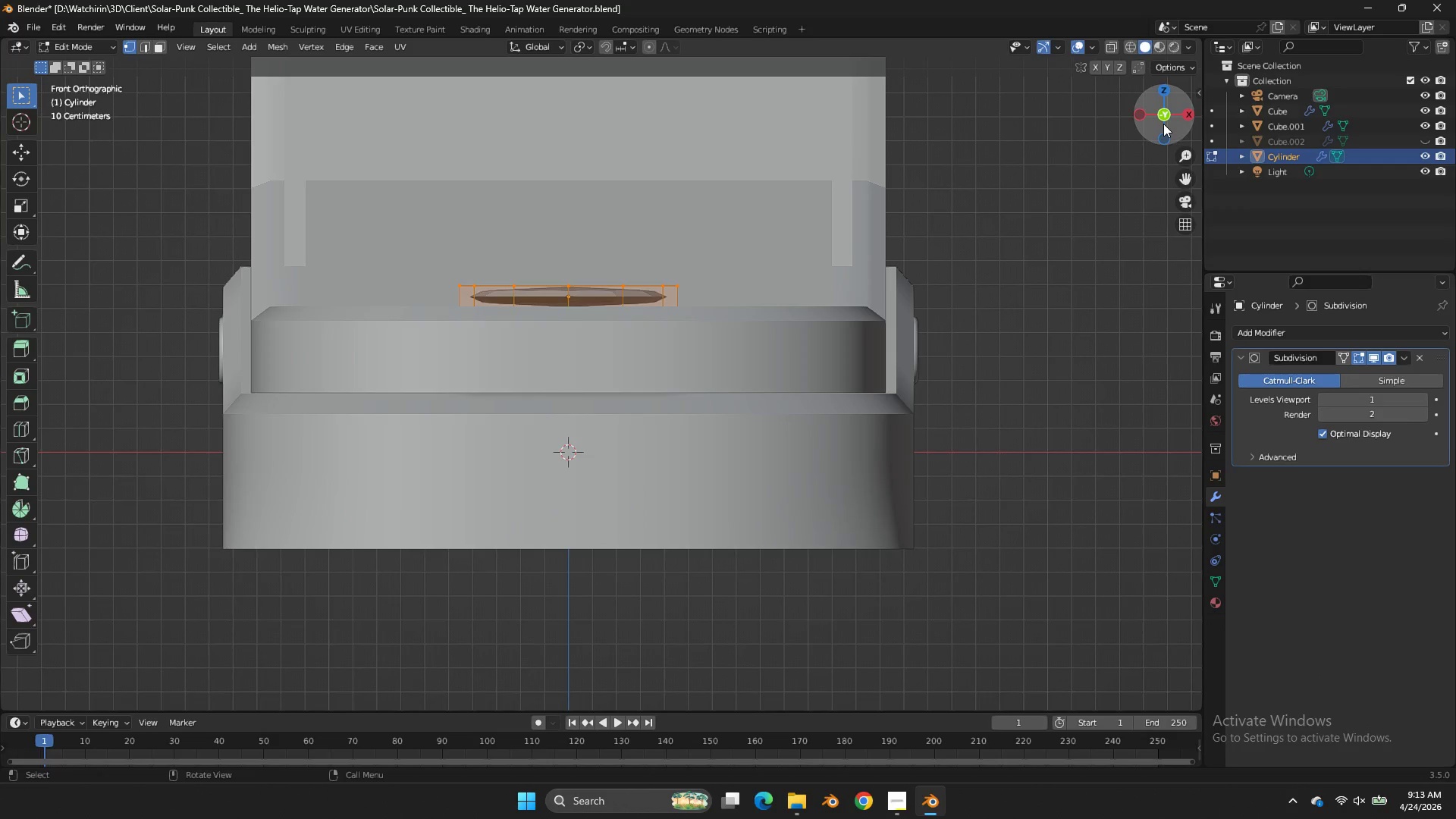 
type(zE)
 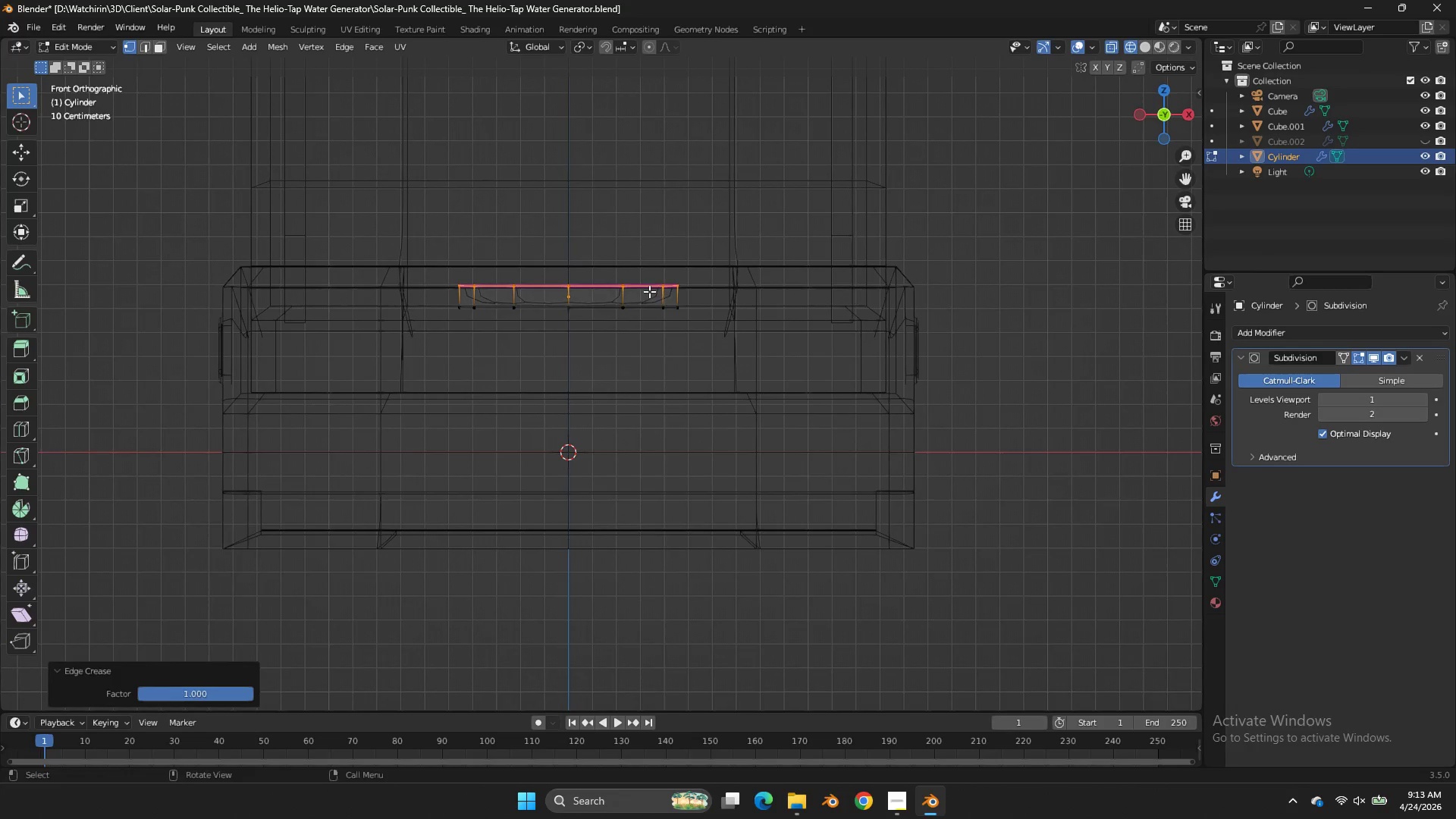 
left_click_drag(start_coordinate=[784, 243], to_coordinate=[403, 302])
 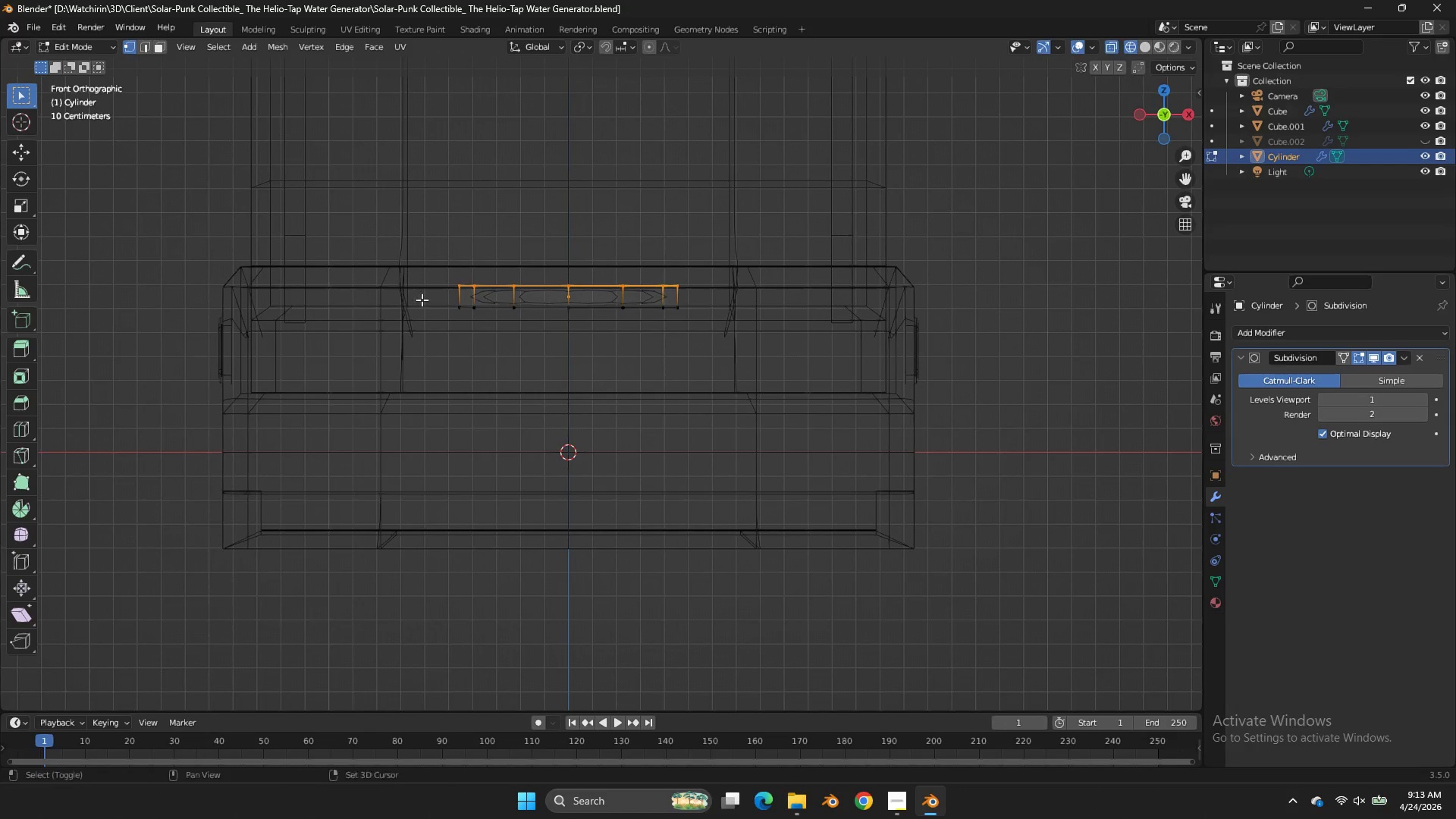 
left_click([239, 300])
 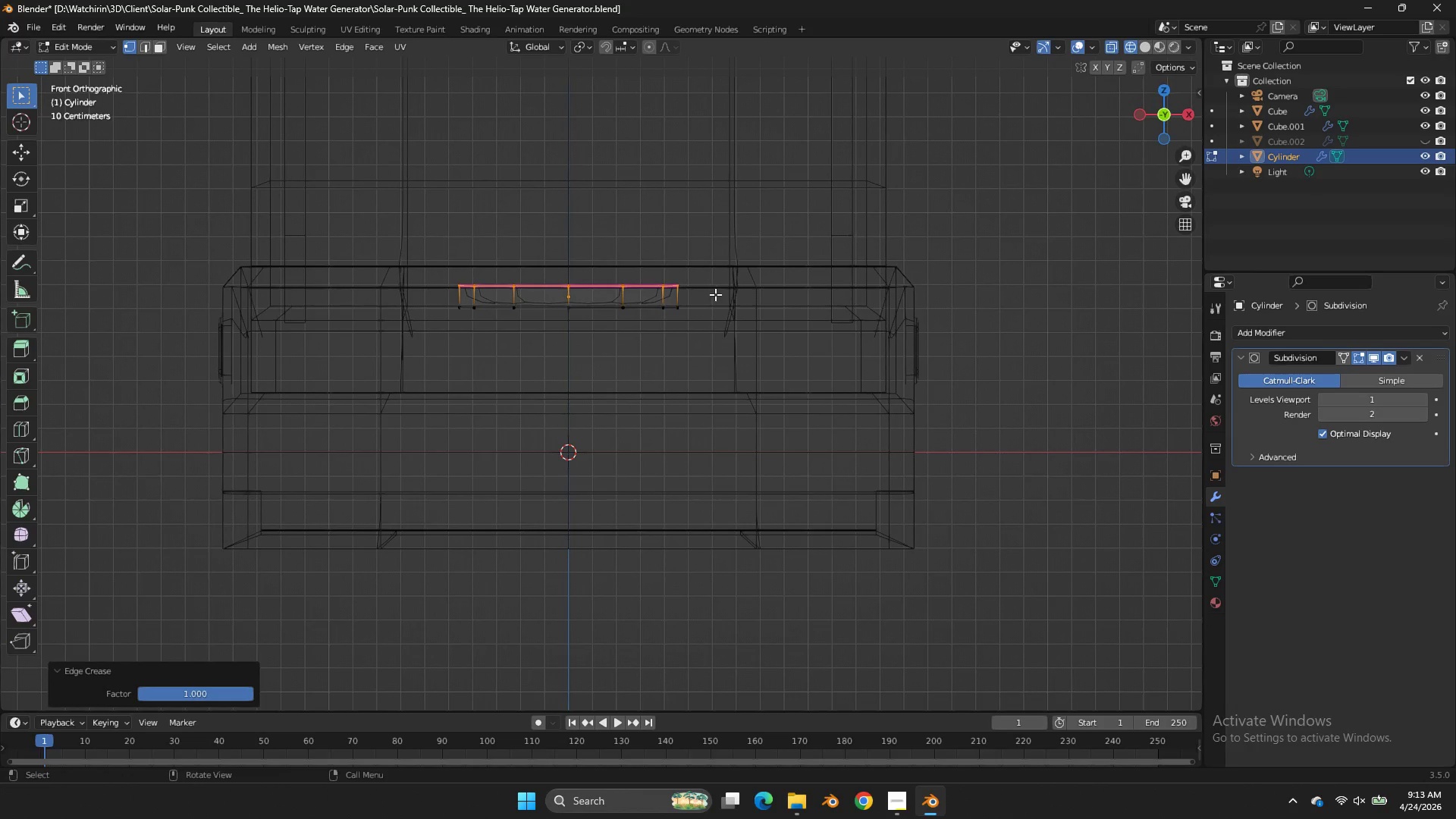 
left_click_drag(start_coordinate=[708, 300], to_coordinate=[184, 352])
 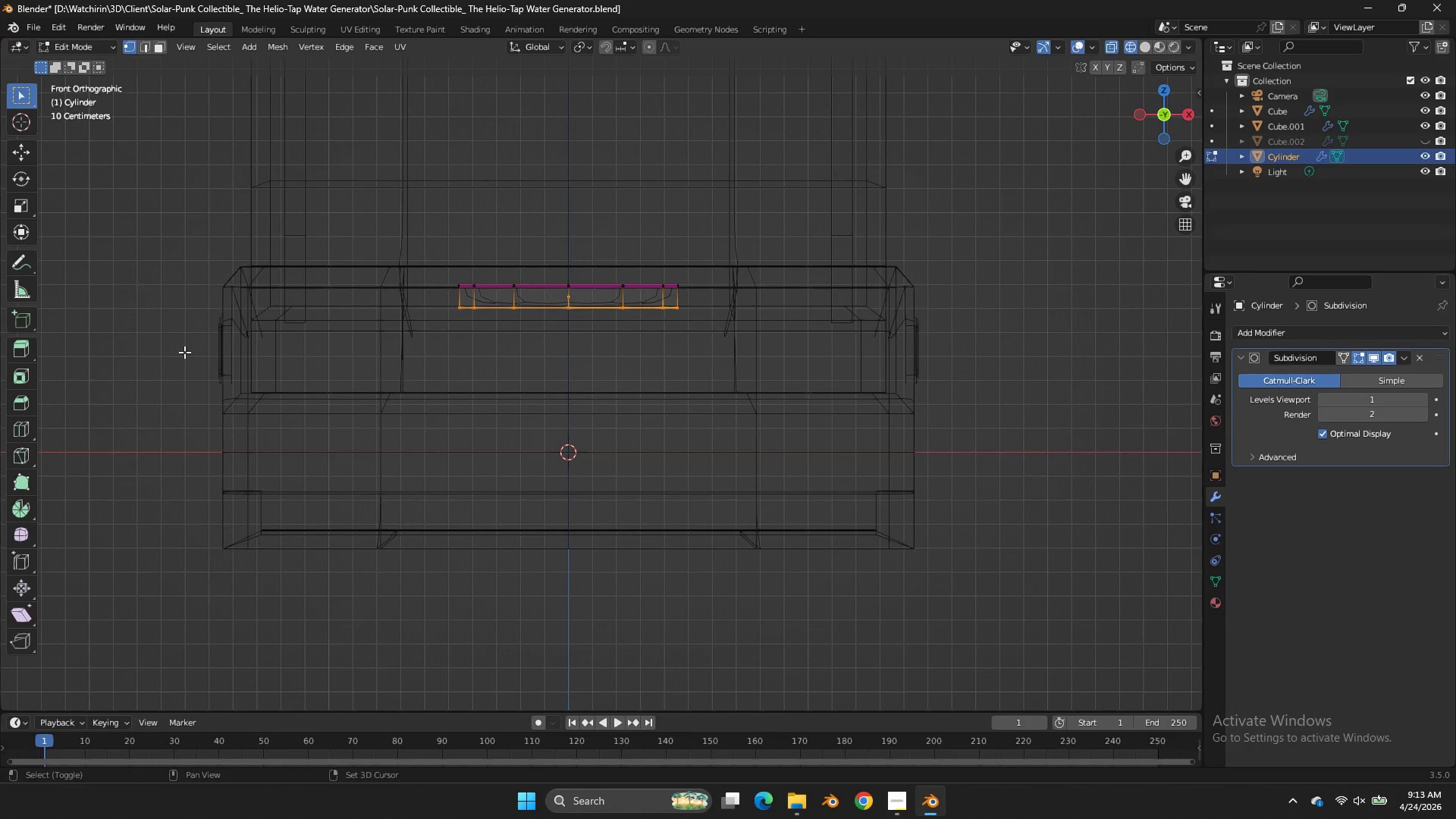 
type(Ez)
 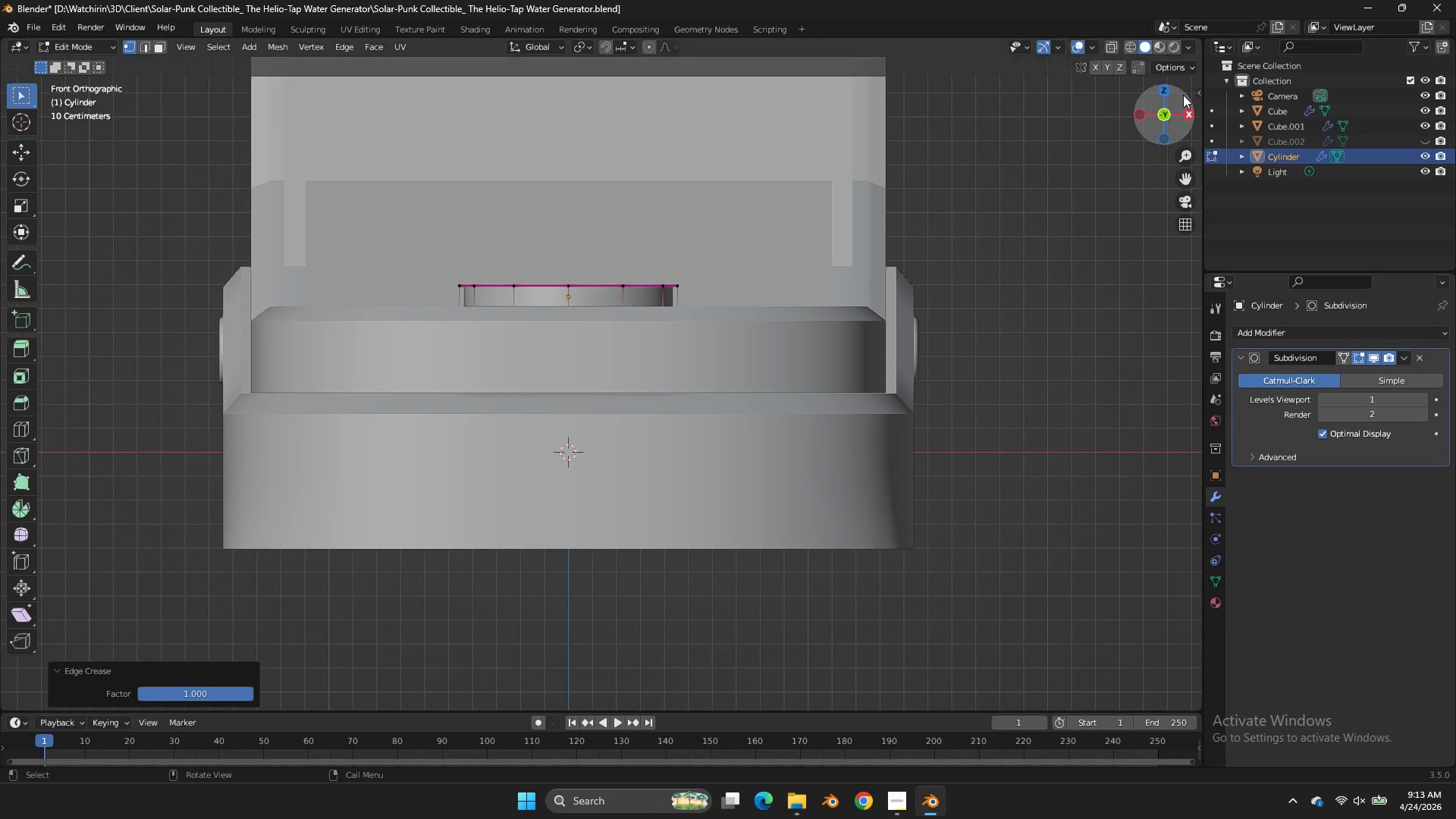 
left_click_drag(start_coordinate=[1154, 136], to_coordinate=[1031, 212])
 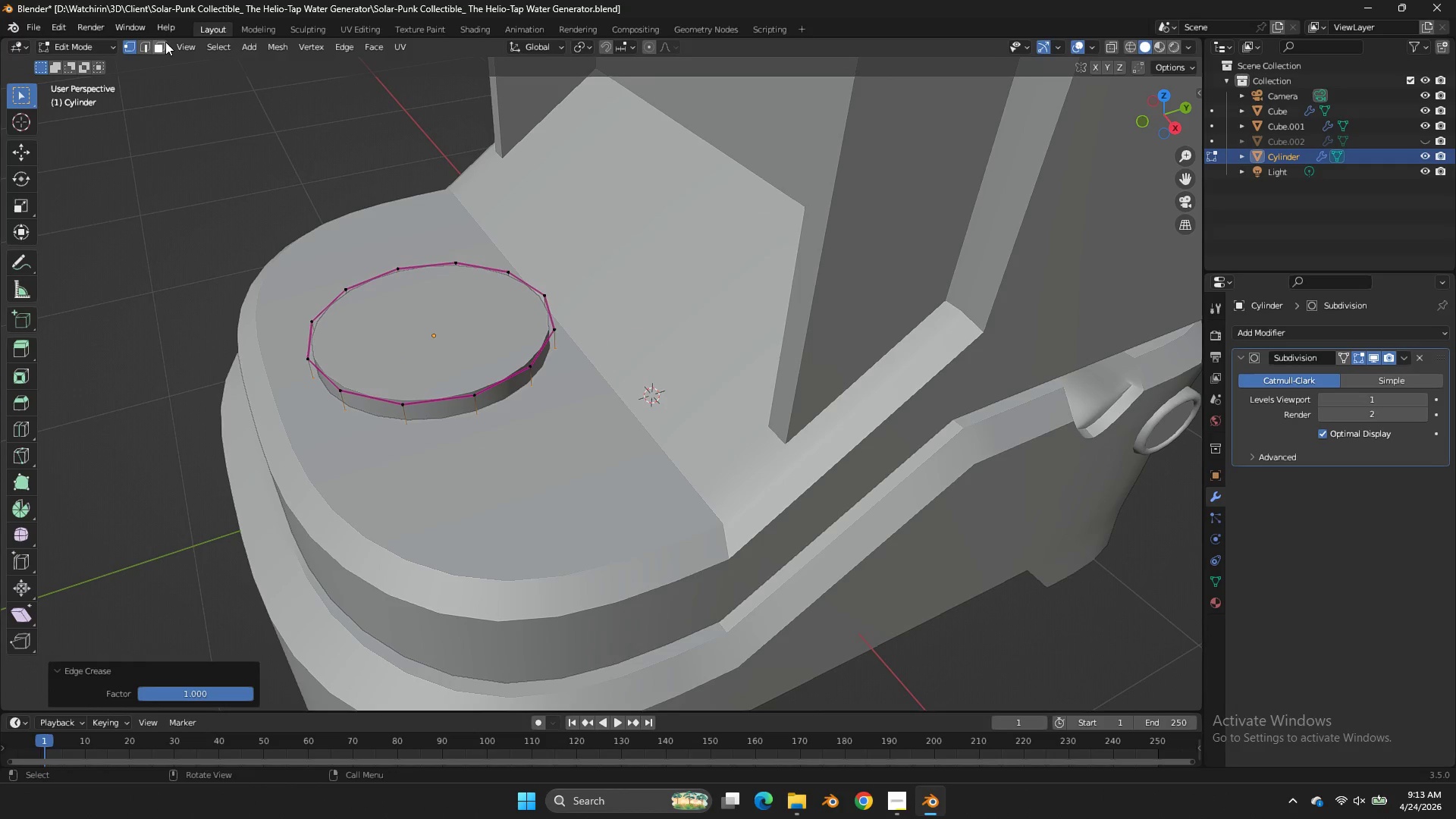 
left_click([167, 48])
 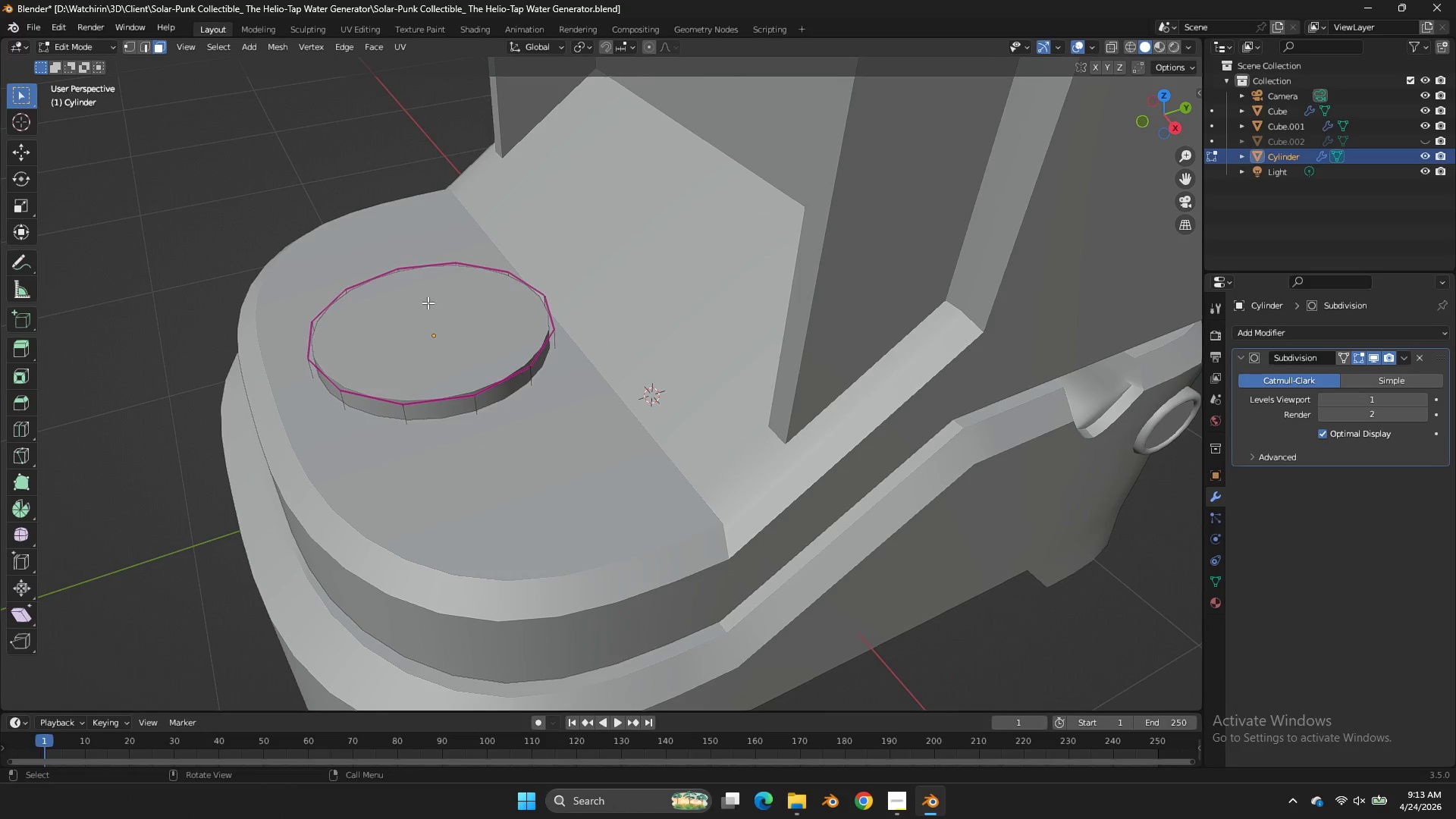 
left_click([428, 303])
 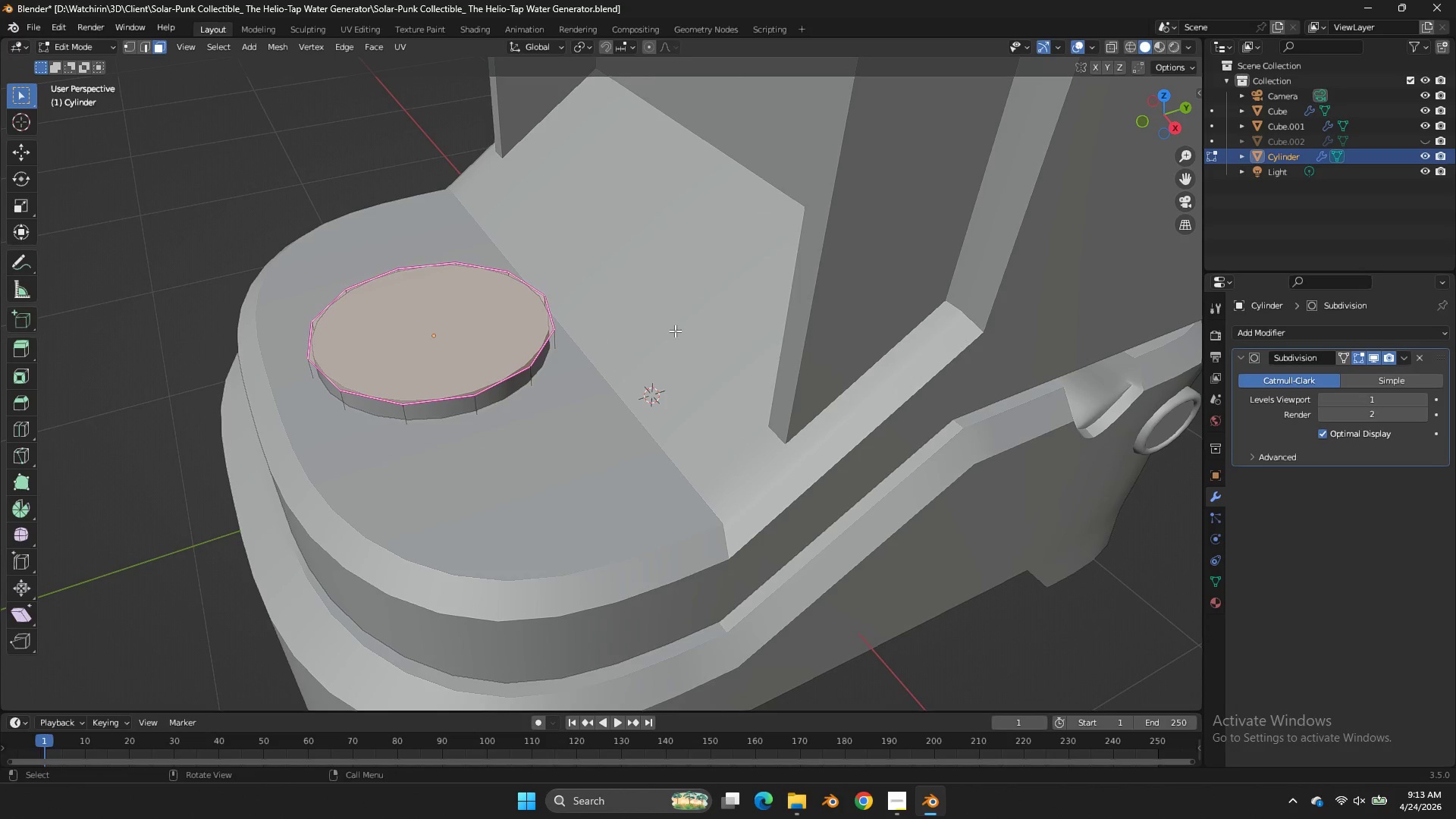 
key(E)
 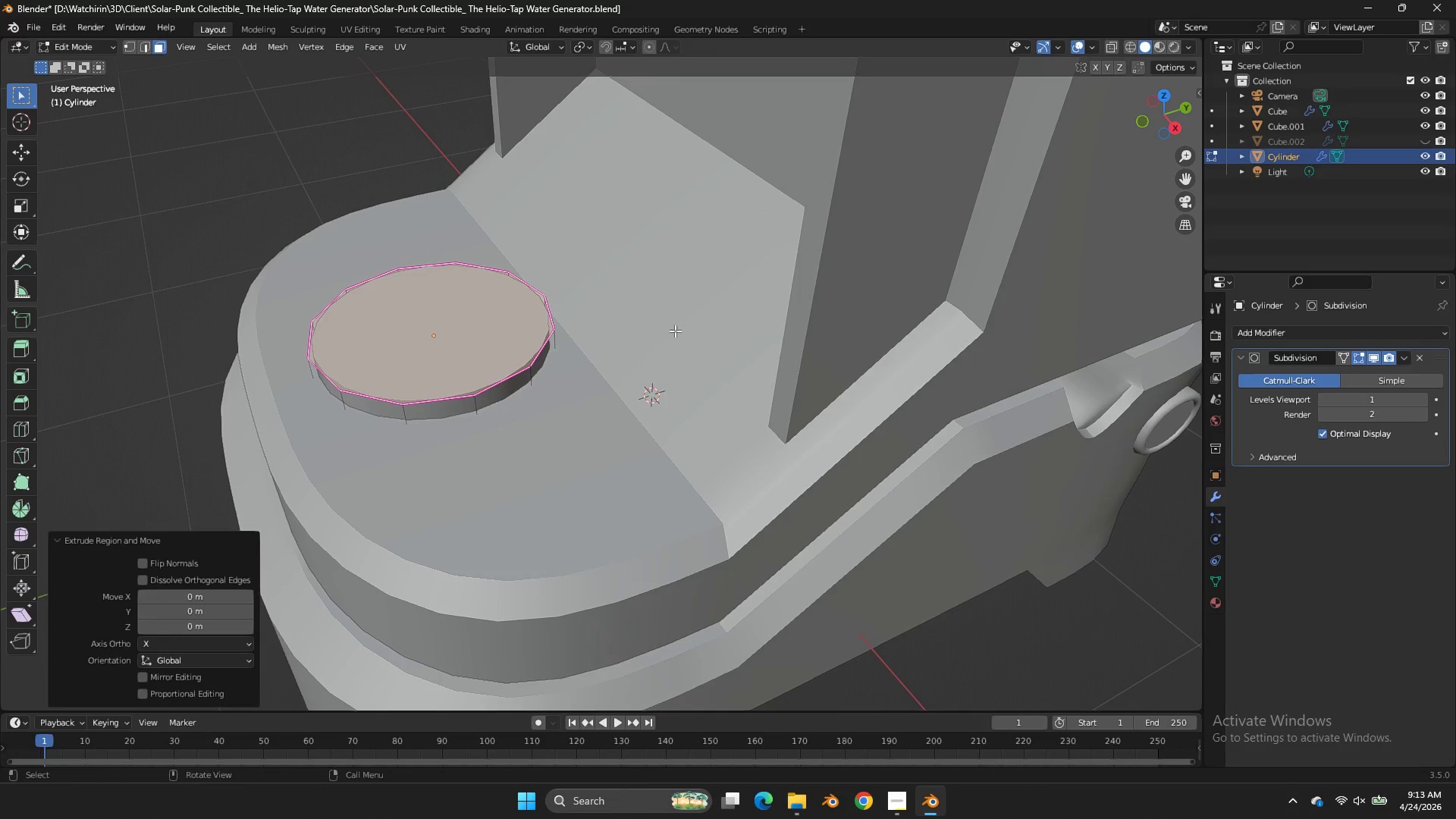 
right_click([675, 331])
 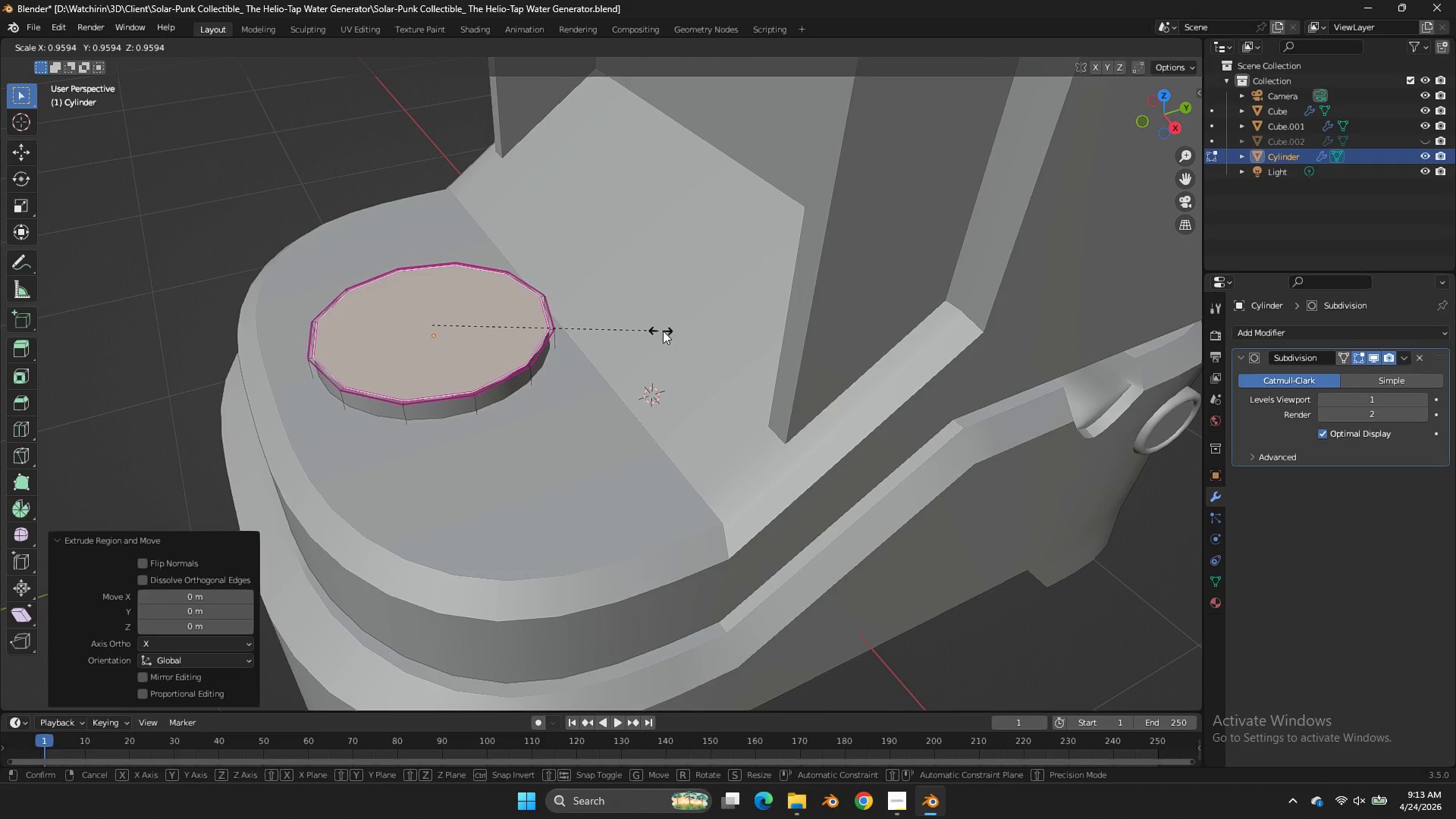 
key(S)
 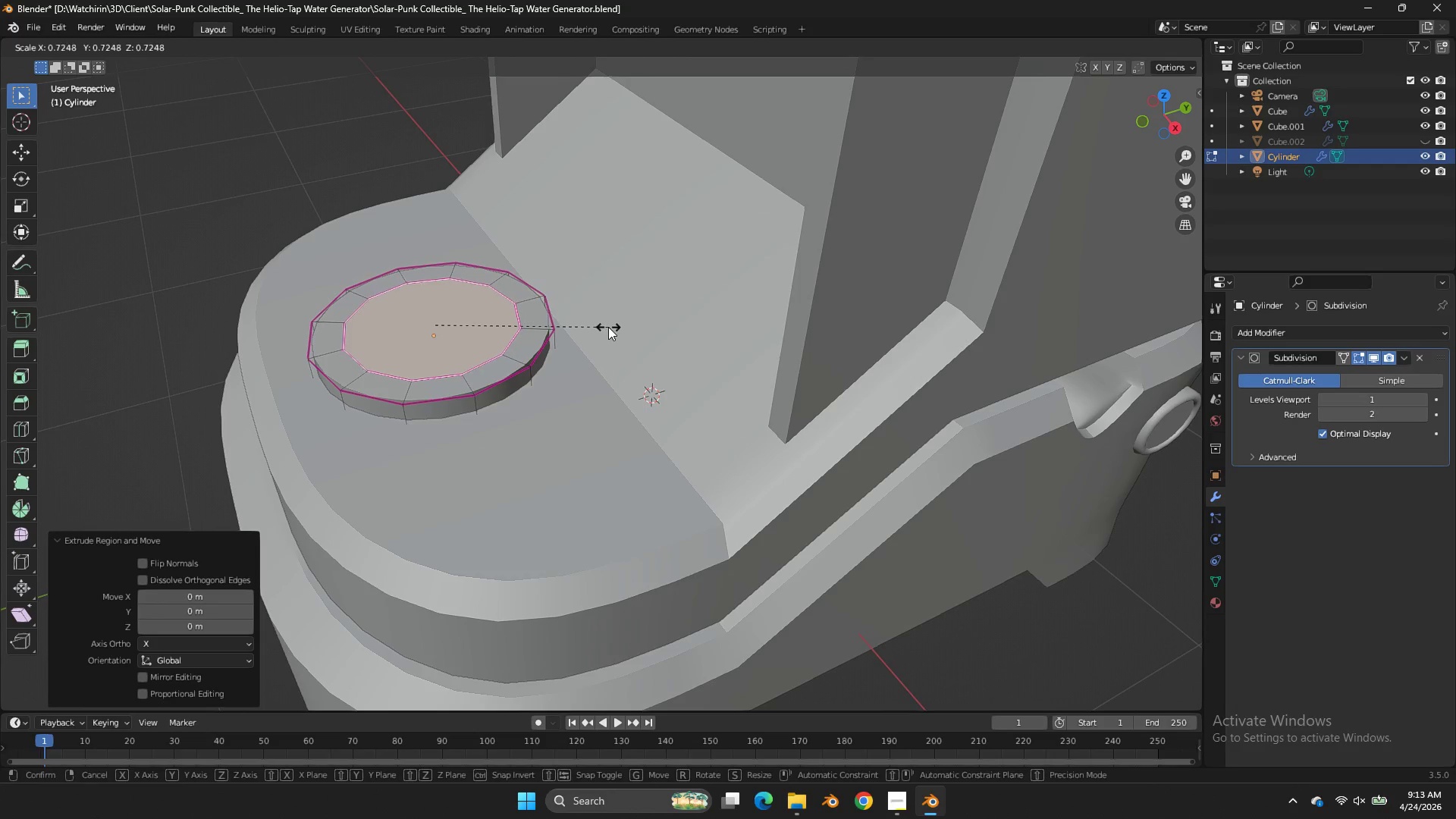 
left_click([608, 327])
 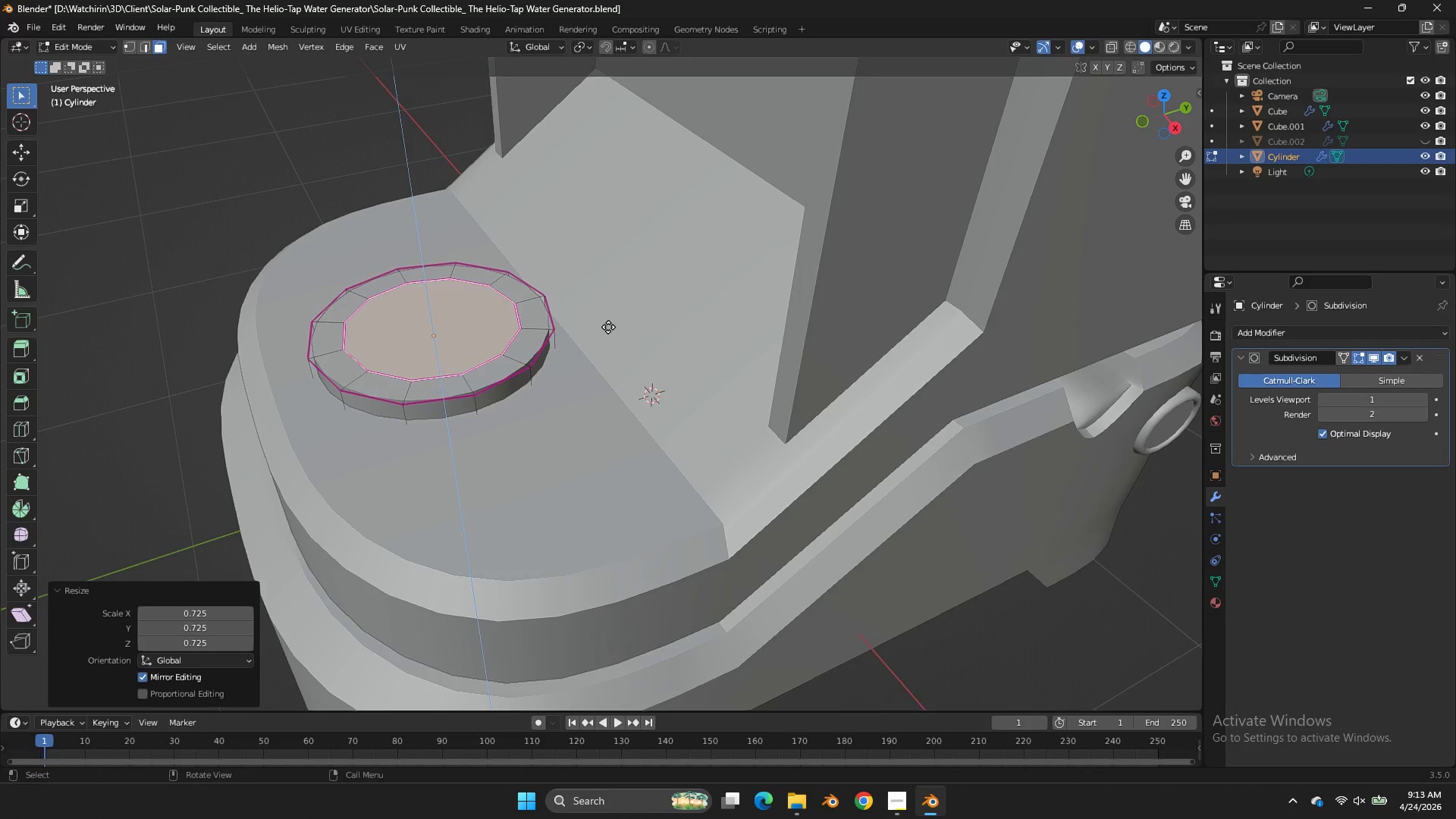 
key(E)
 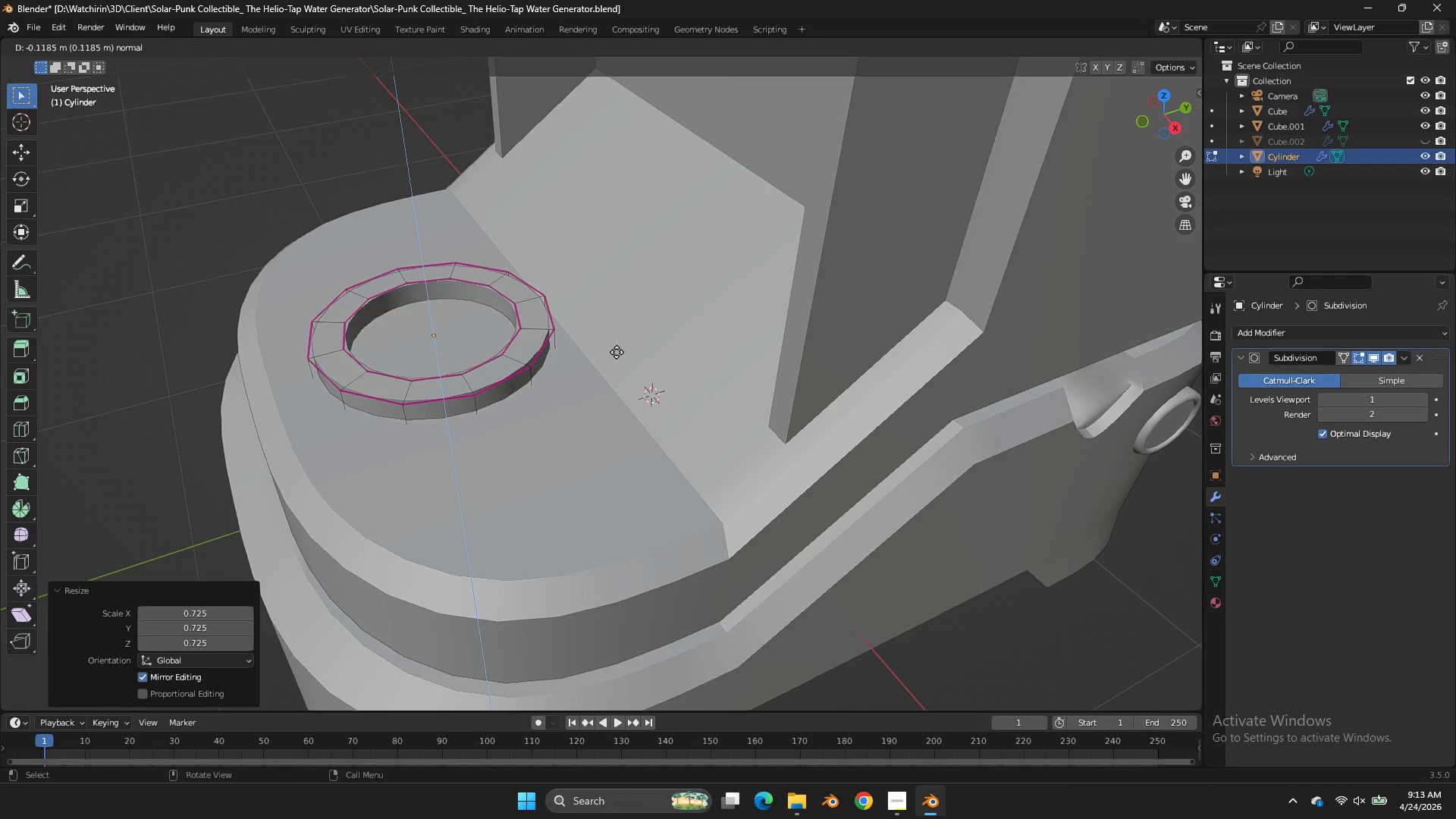 
left_click([607, 340])
 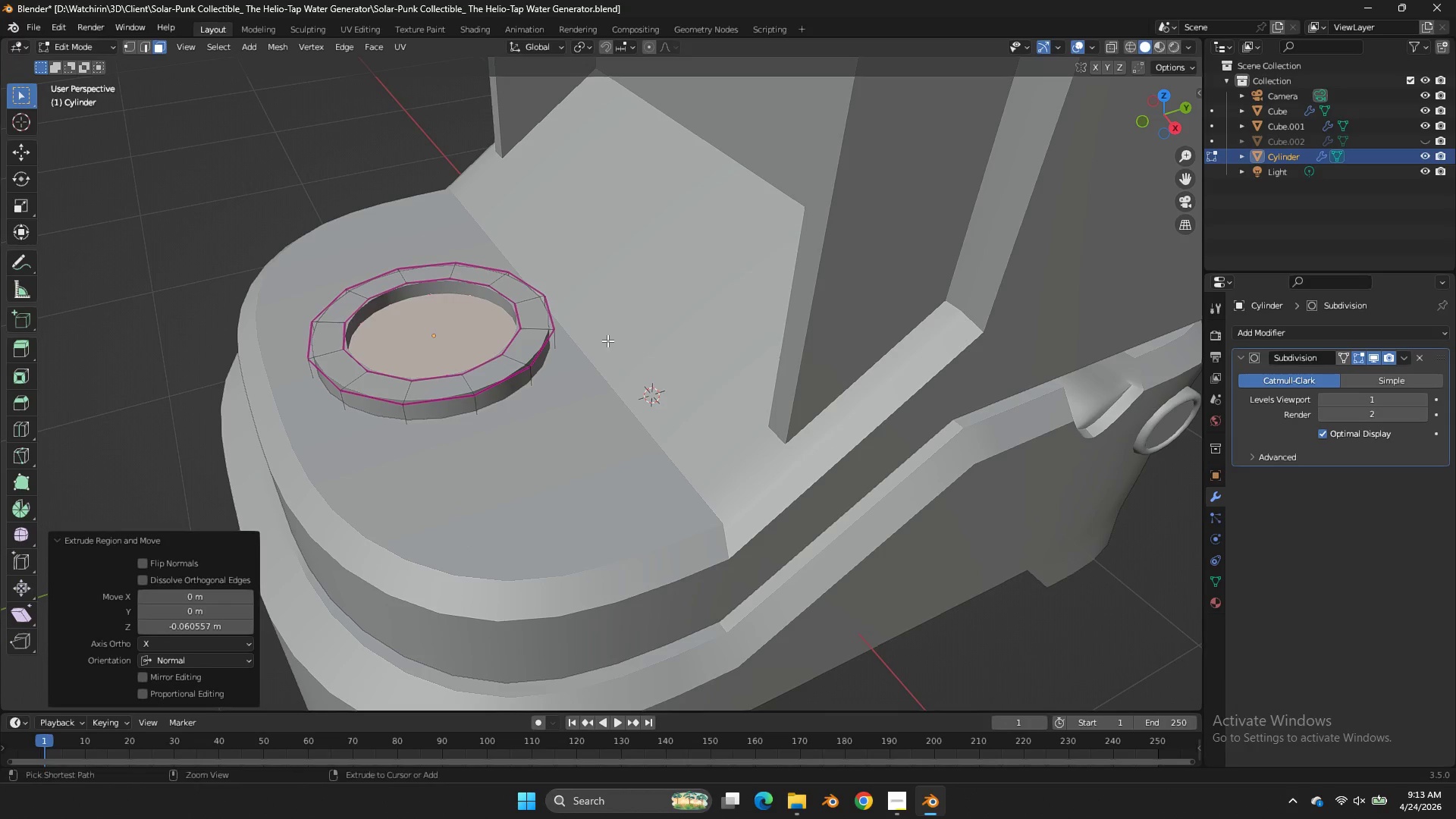 
key(Control+S)
 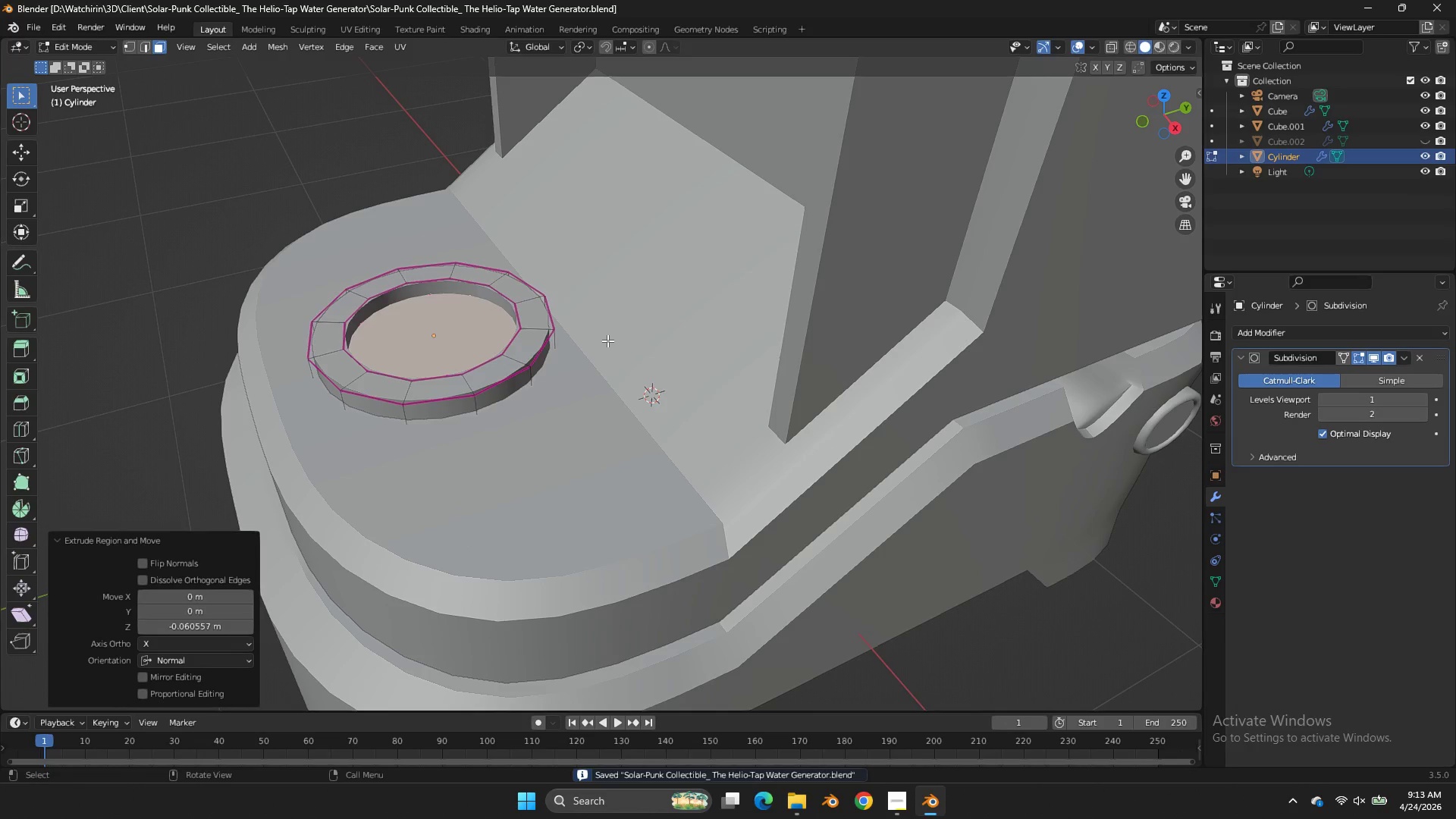 
key(Tab)
 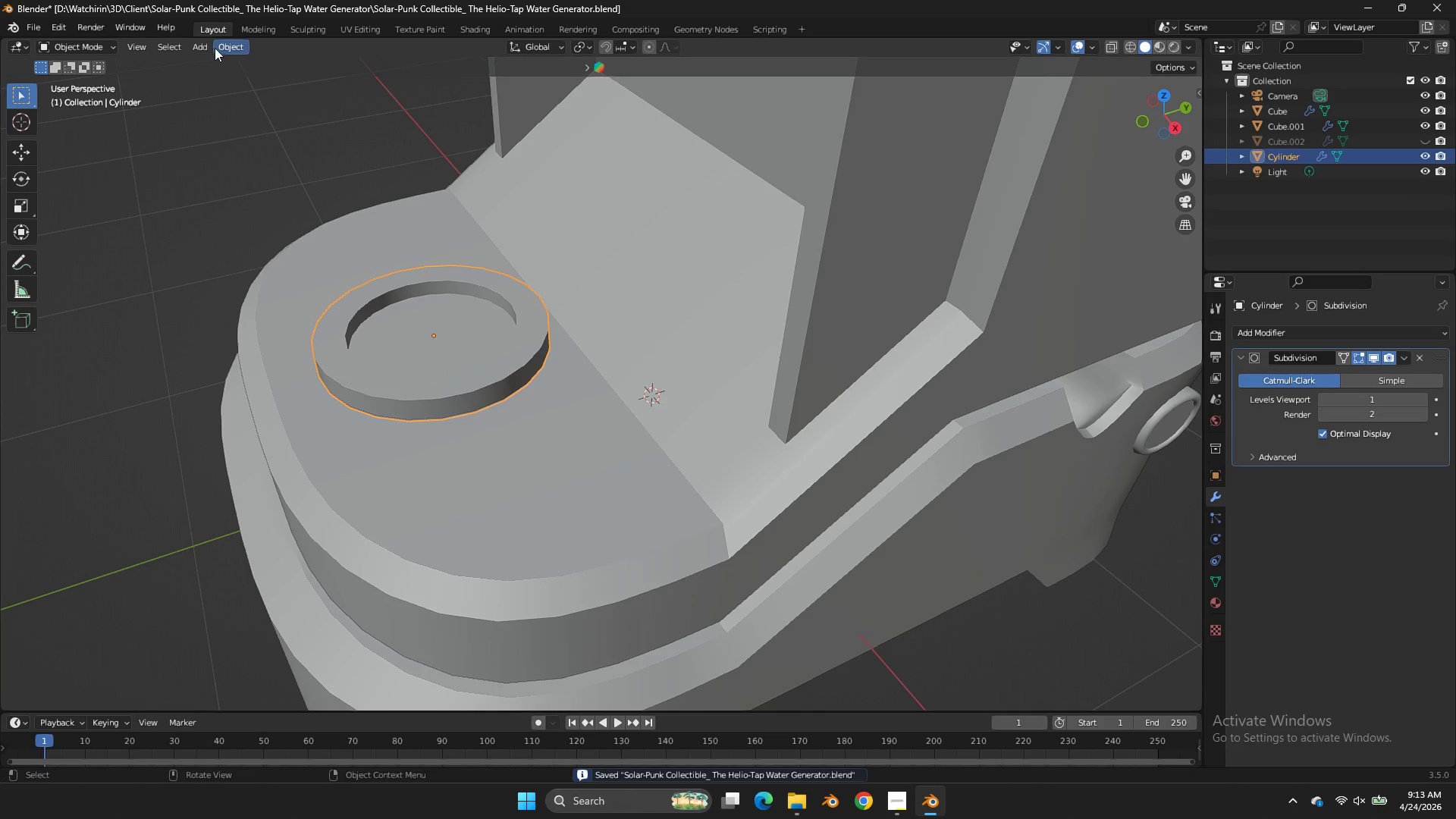 
key(Tab)
 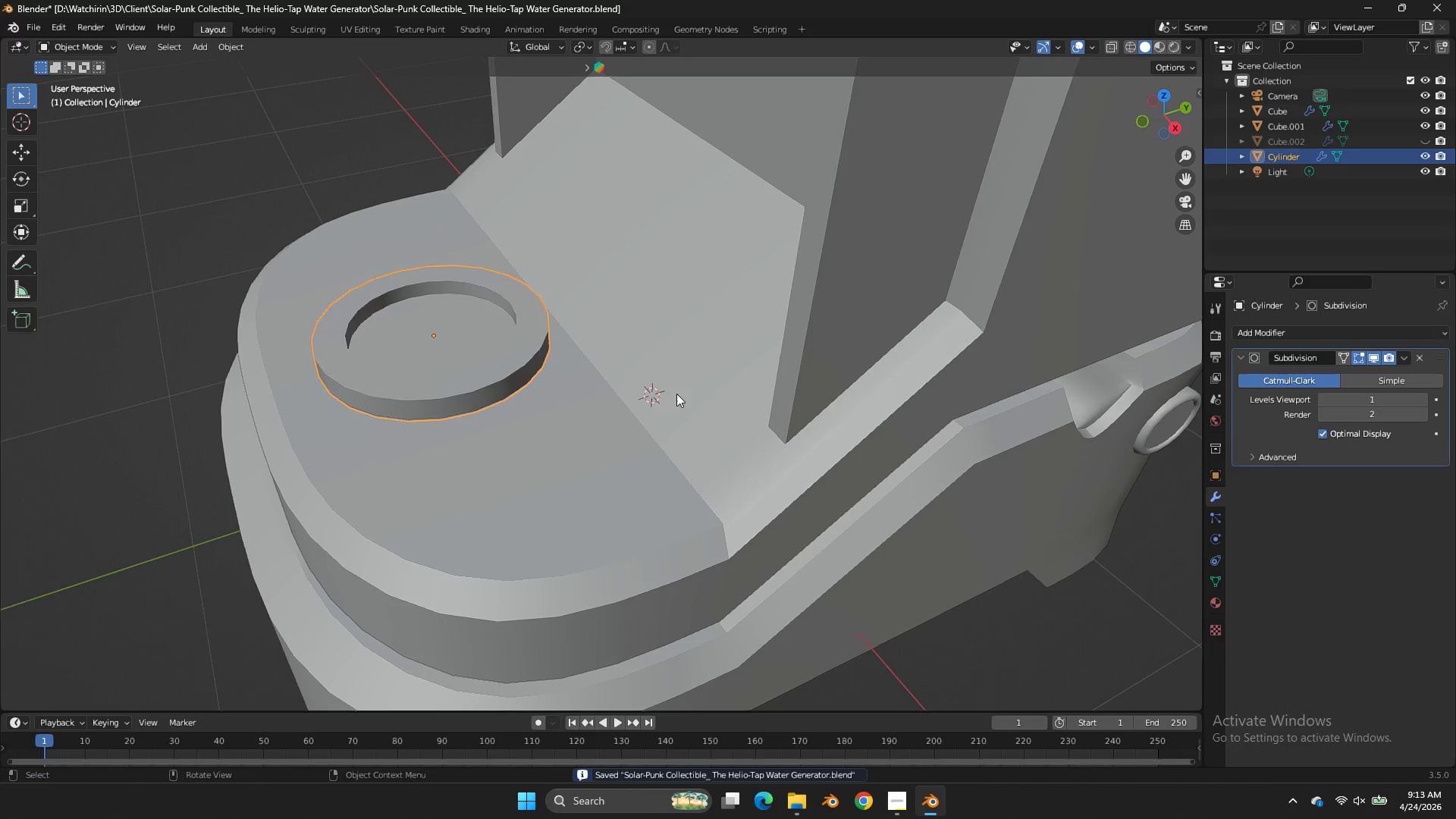 
key(Tab)
 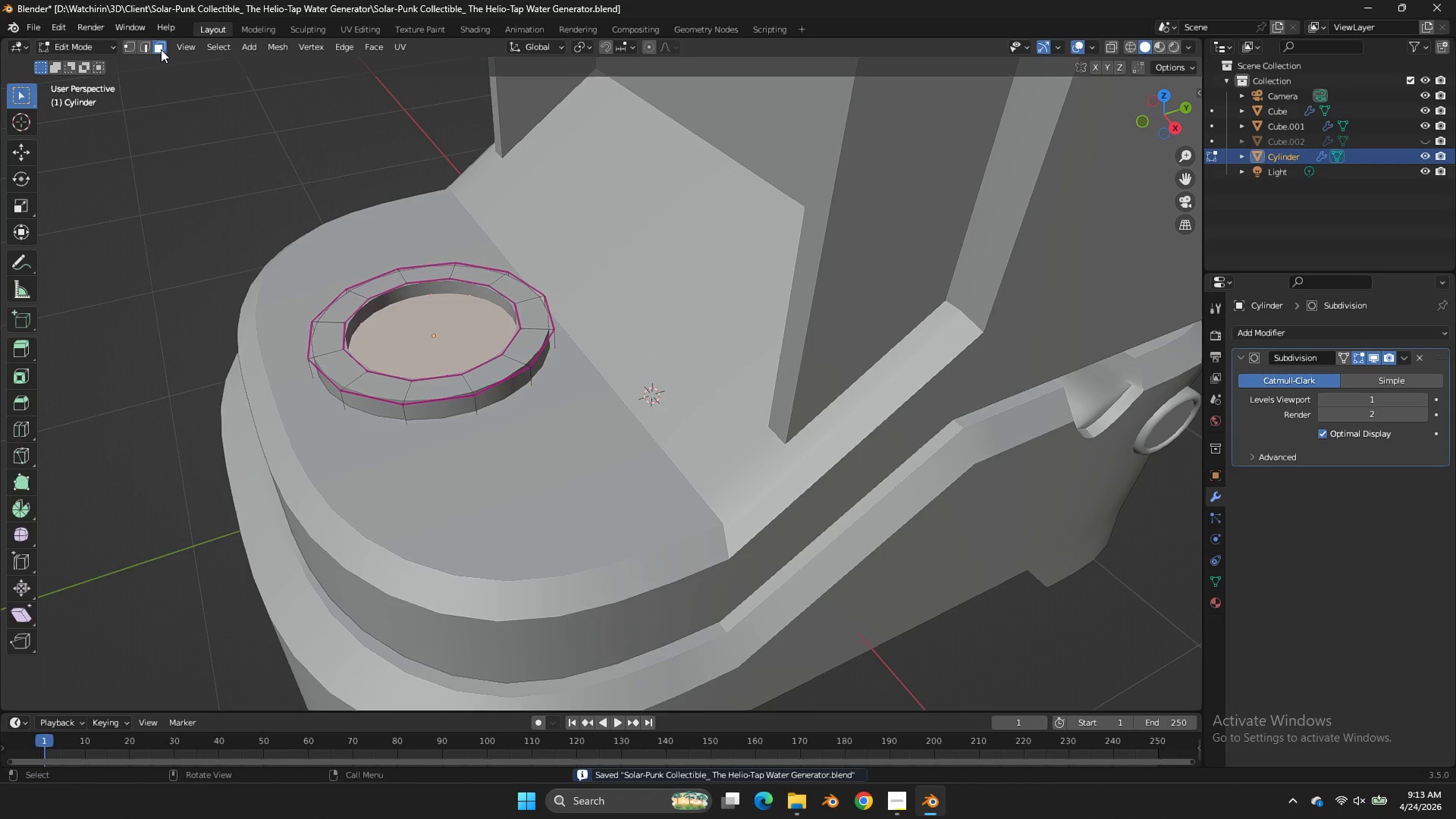 
left_click([152, 45])
 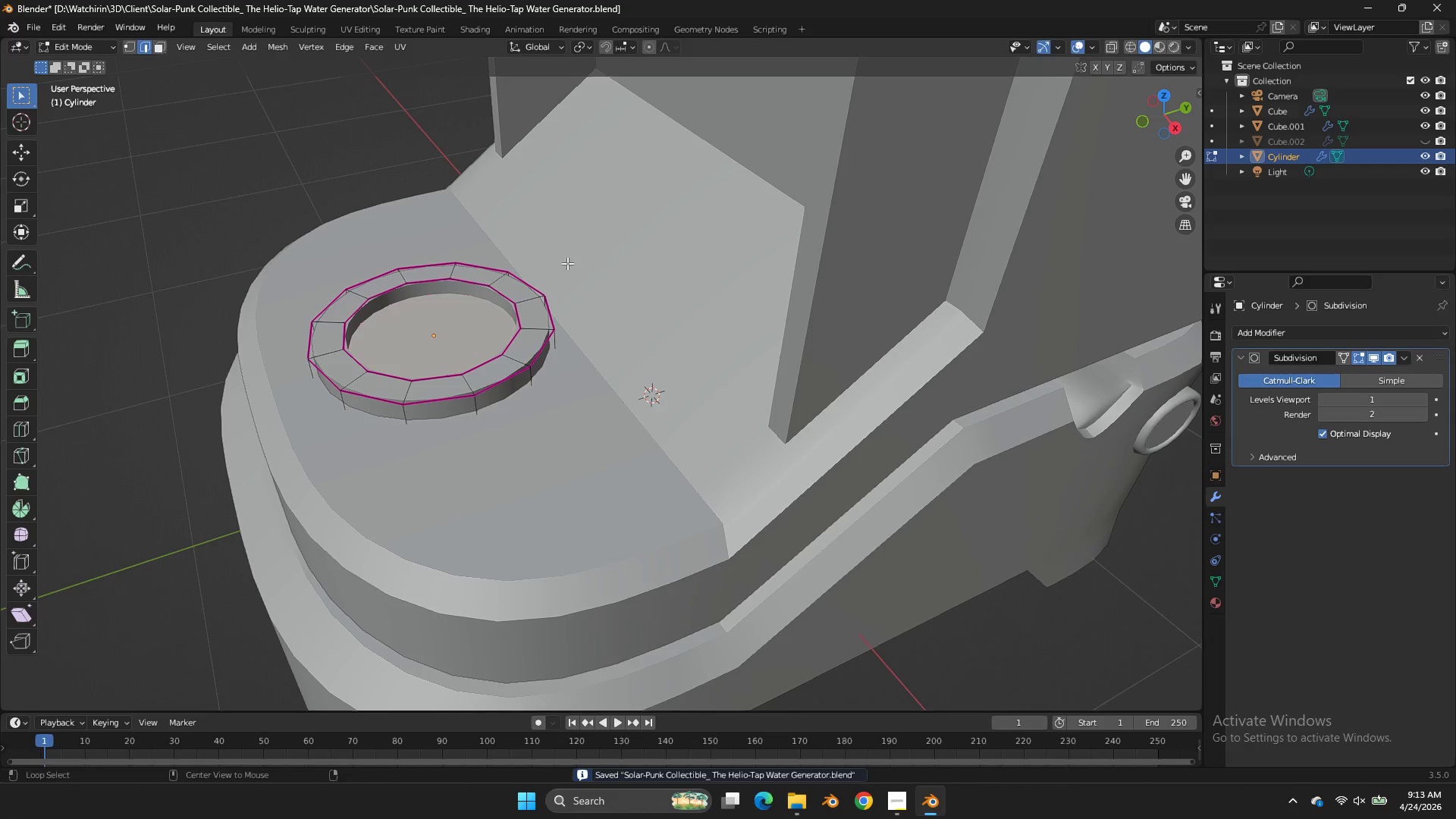 
hold_key(key=AltLeft, duration=2.73)
left_click([516, 305])
 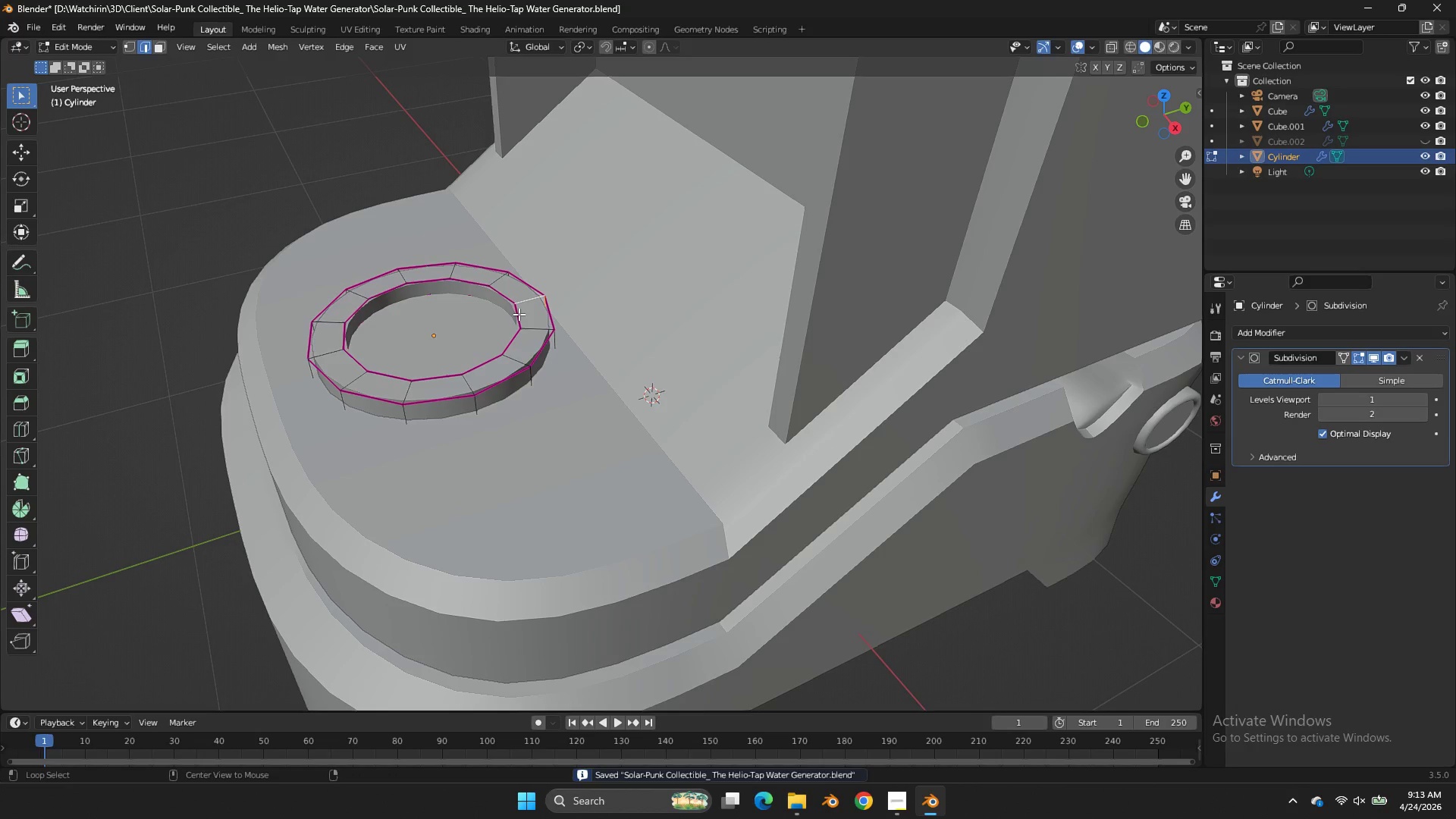 
left_click([519, 314])
 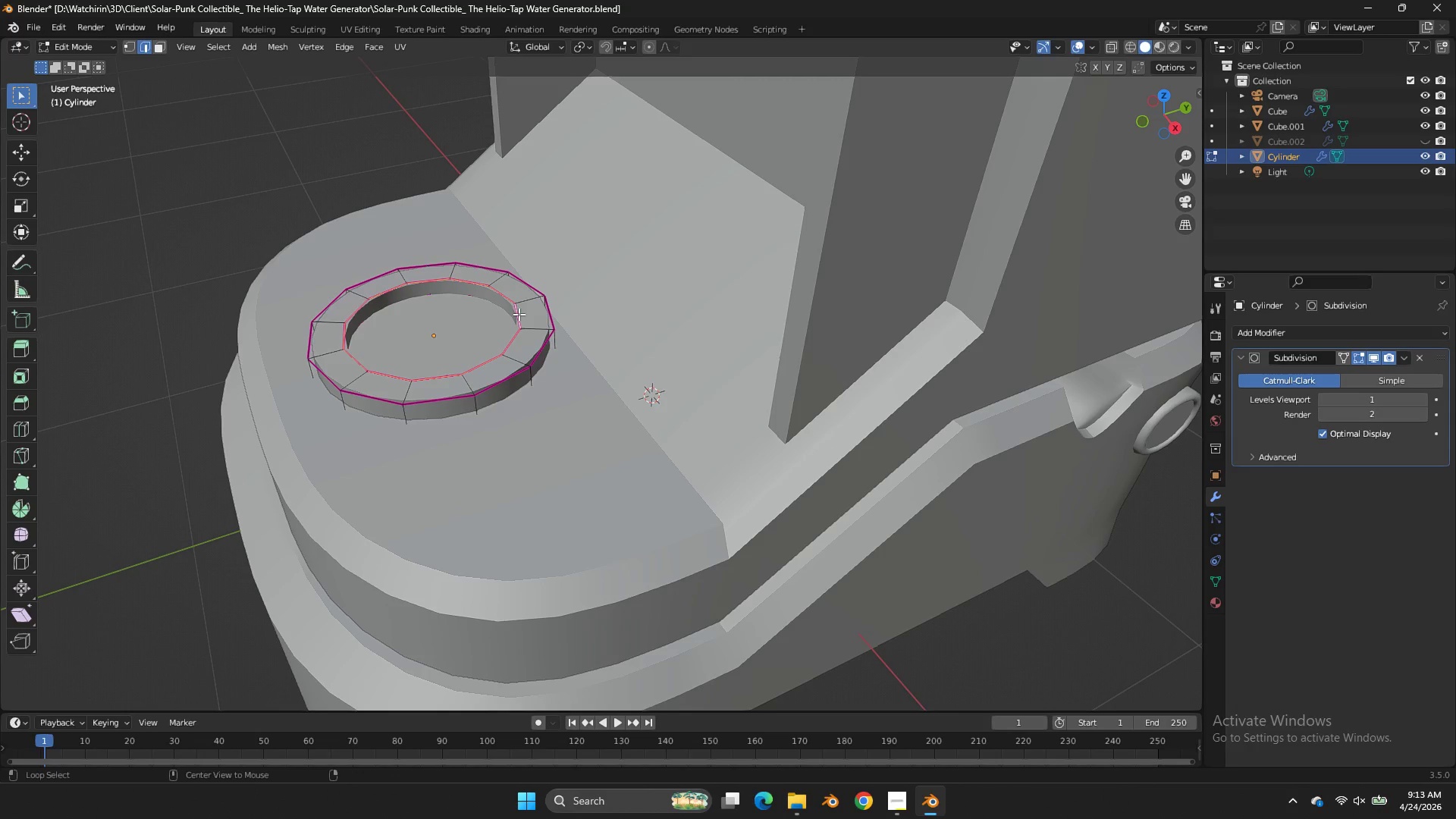 
key(Z)
 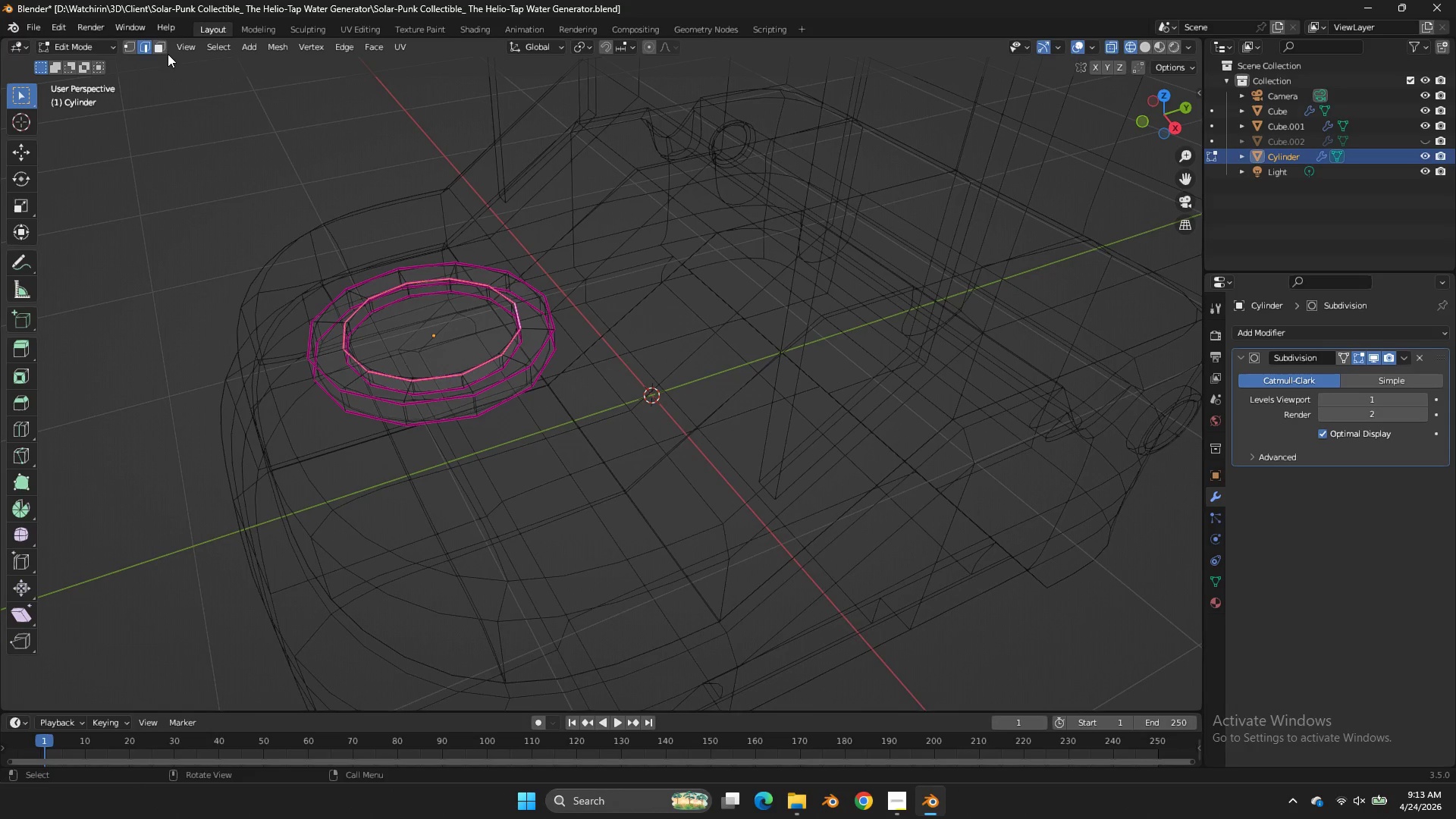 
left_click([159, 49])
 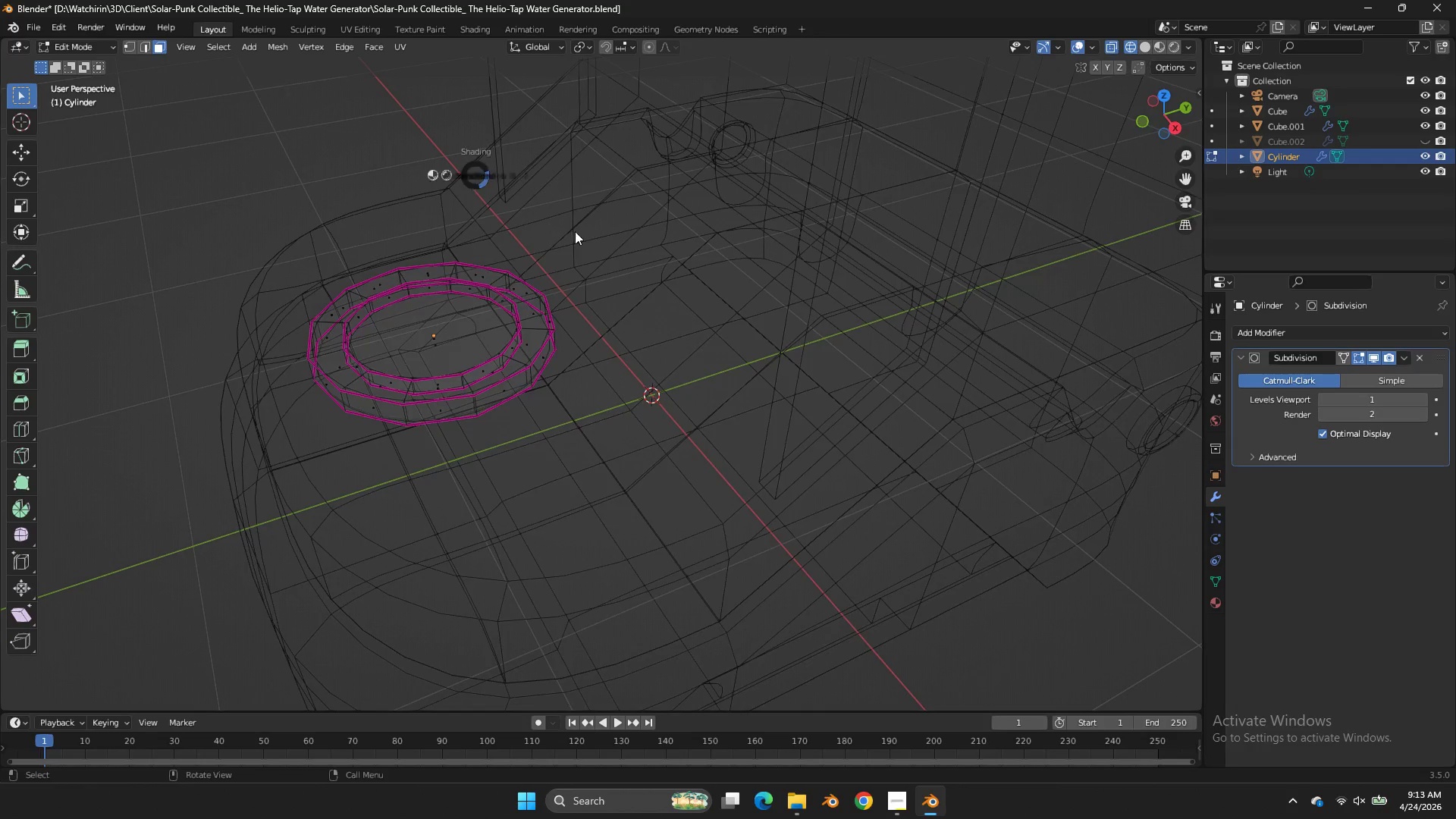 
key(Z)
 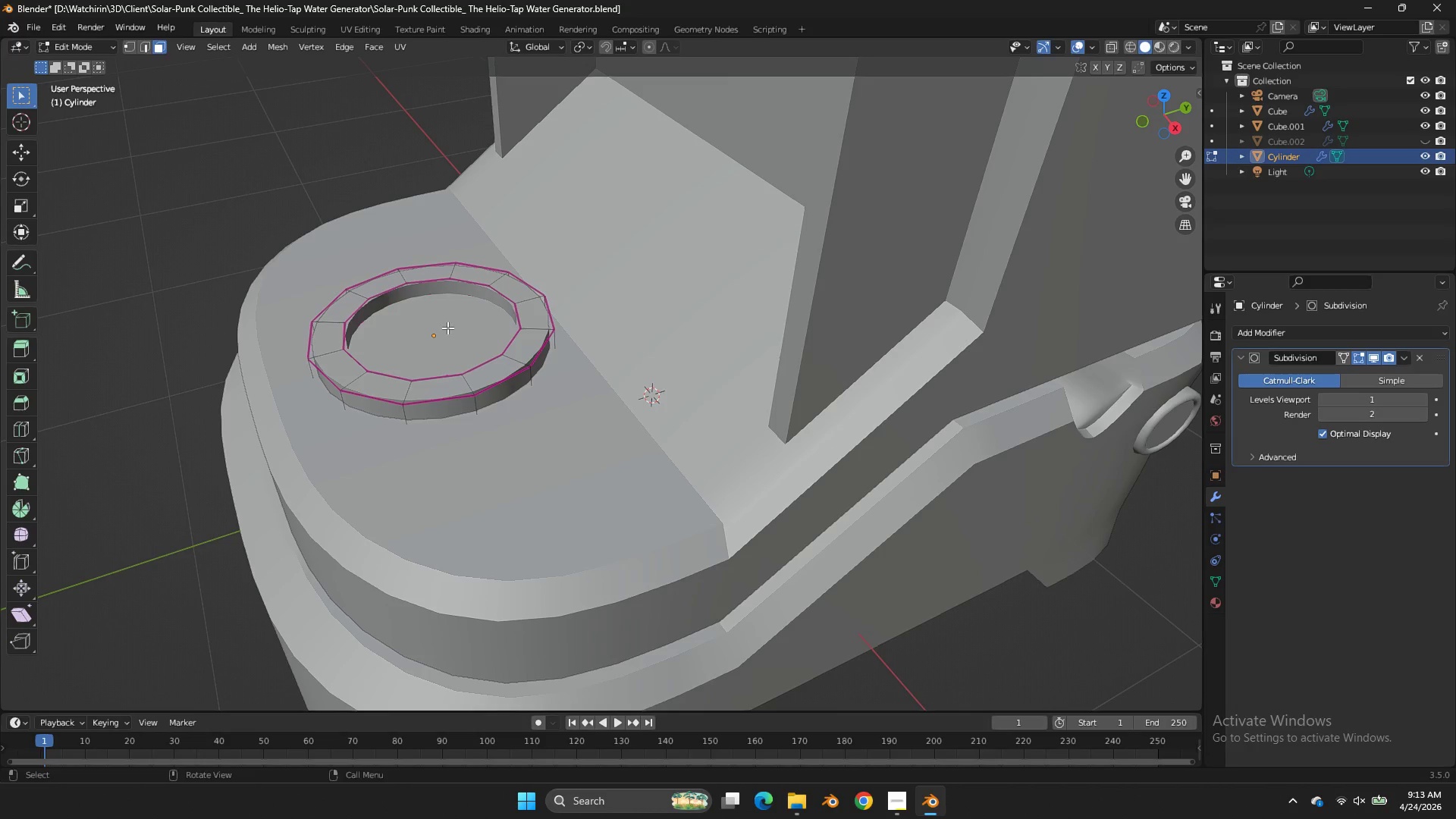 
left_click([447, 328])
 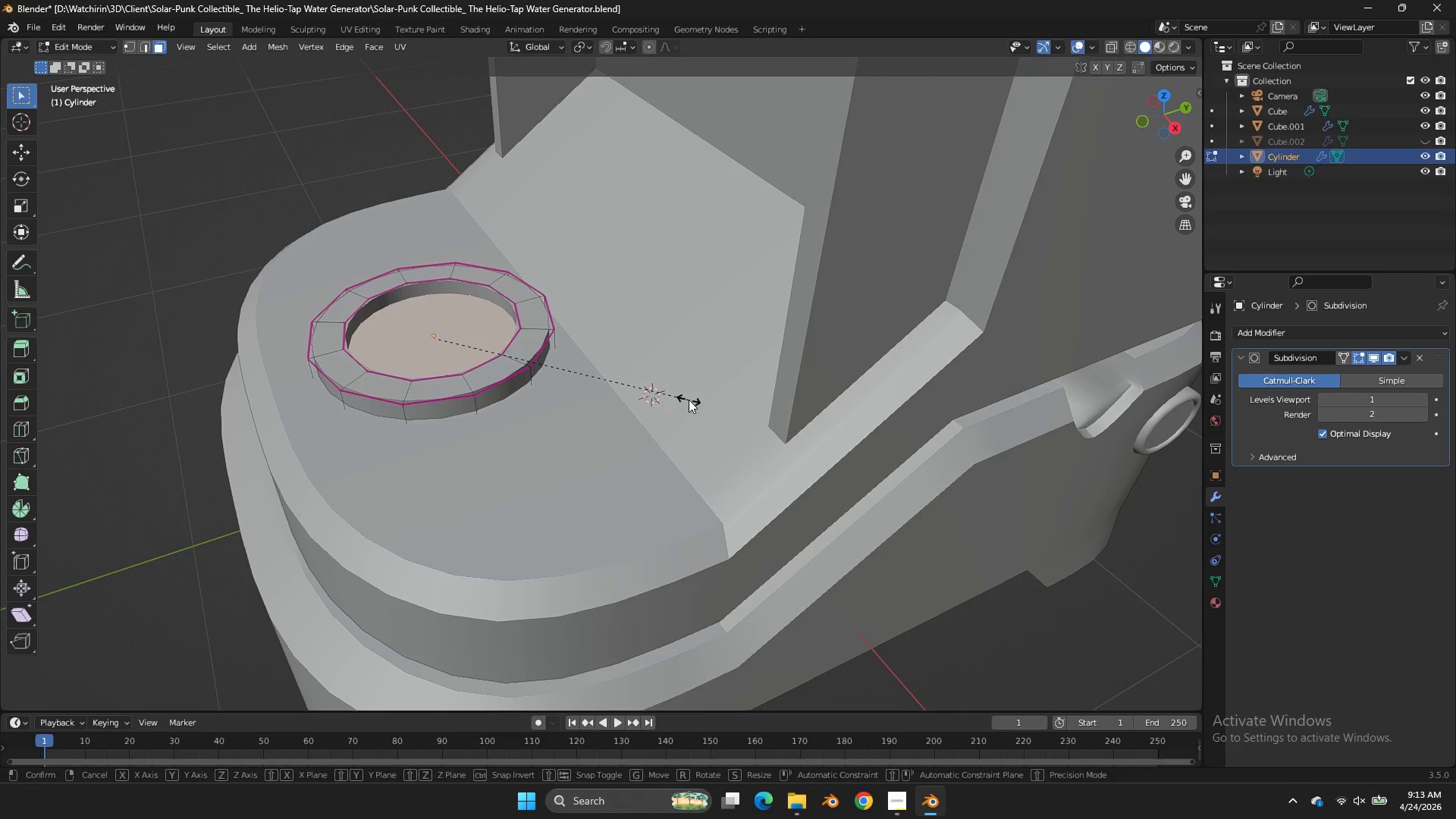 
key(S)
 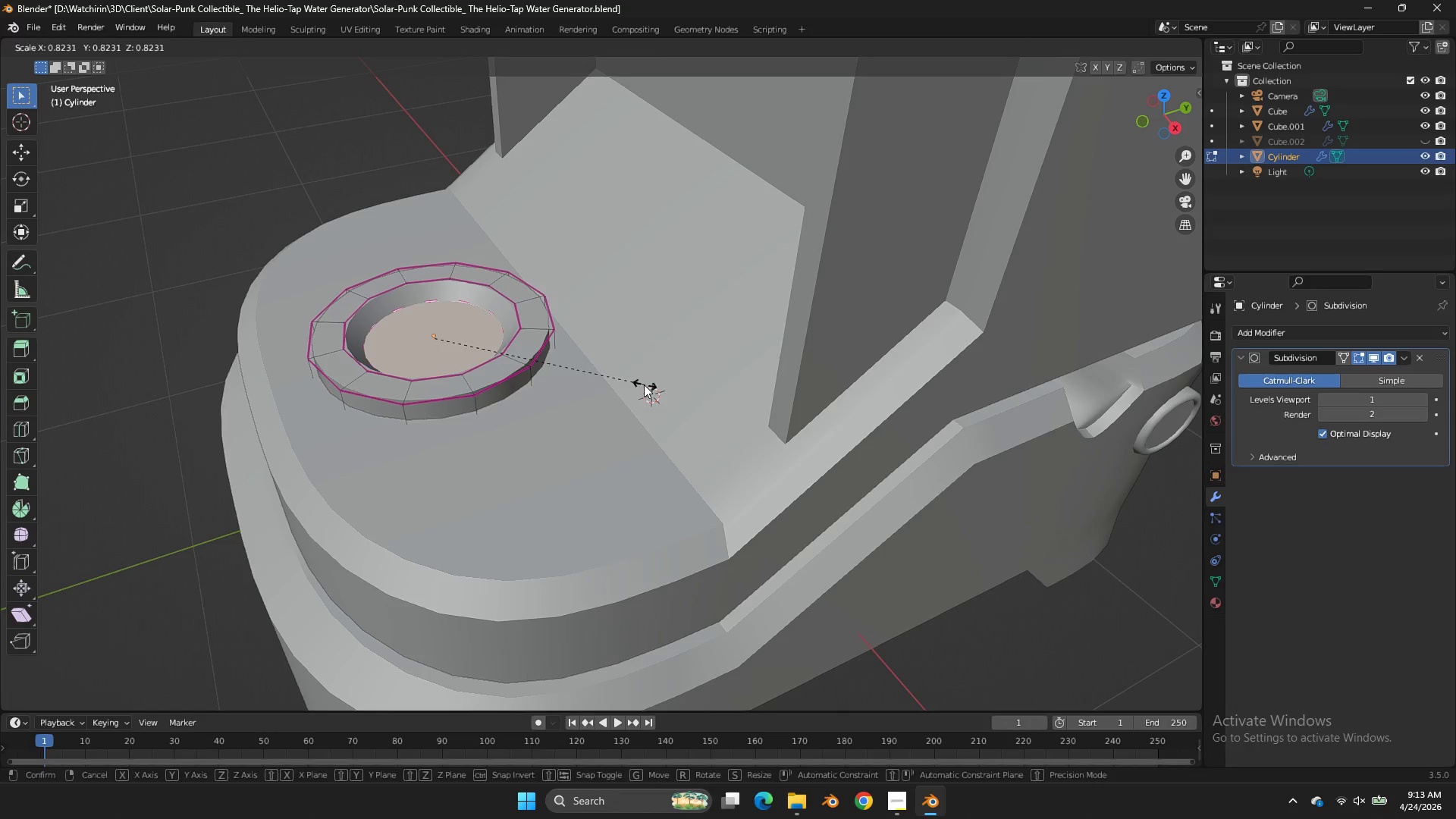 
left_click([644, 384])
 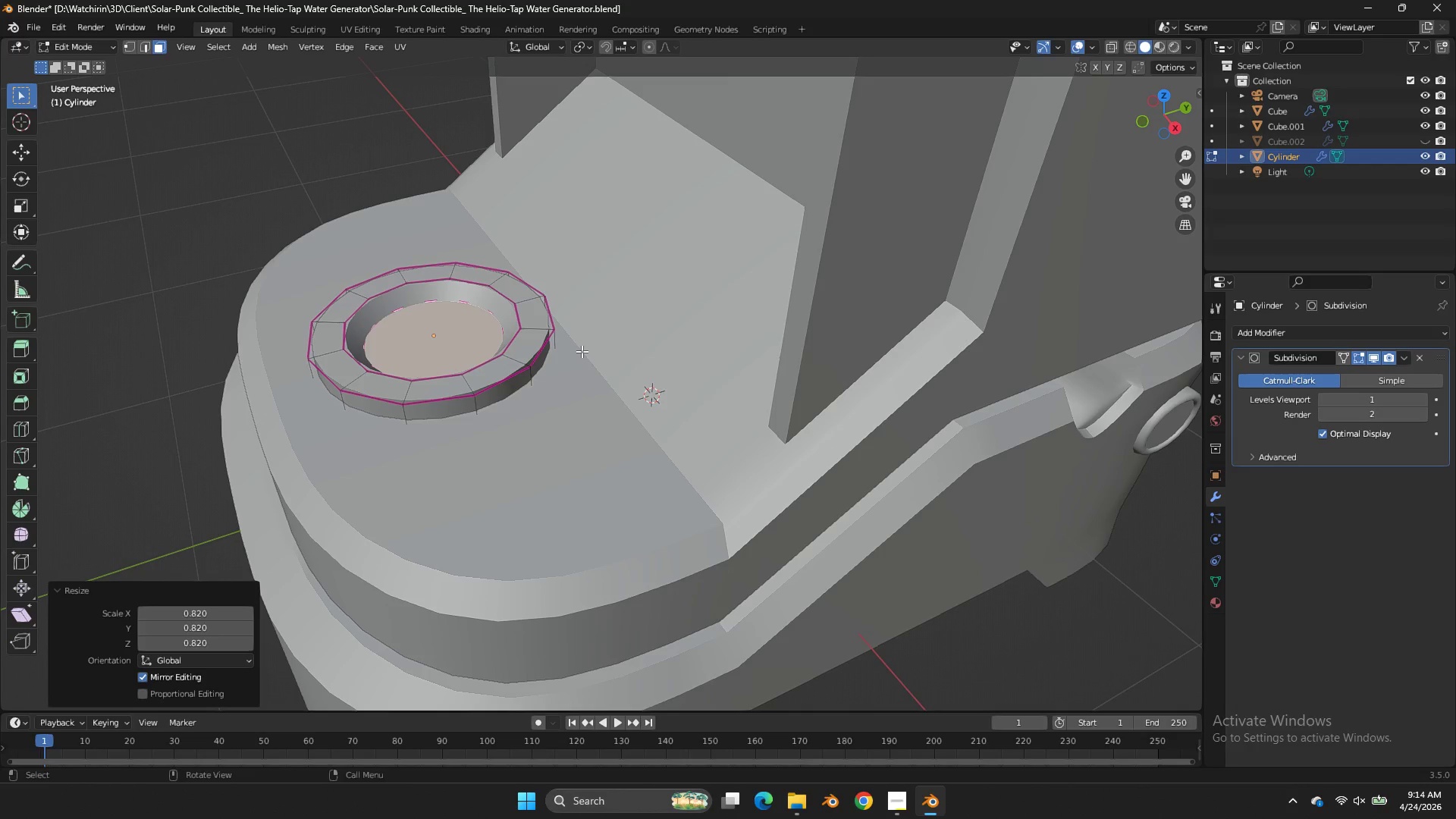 
wait(35.78)
 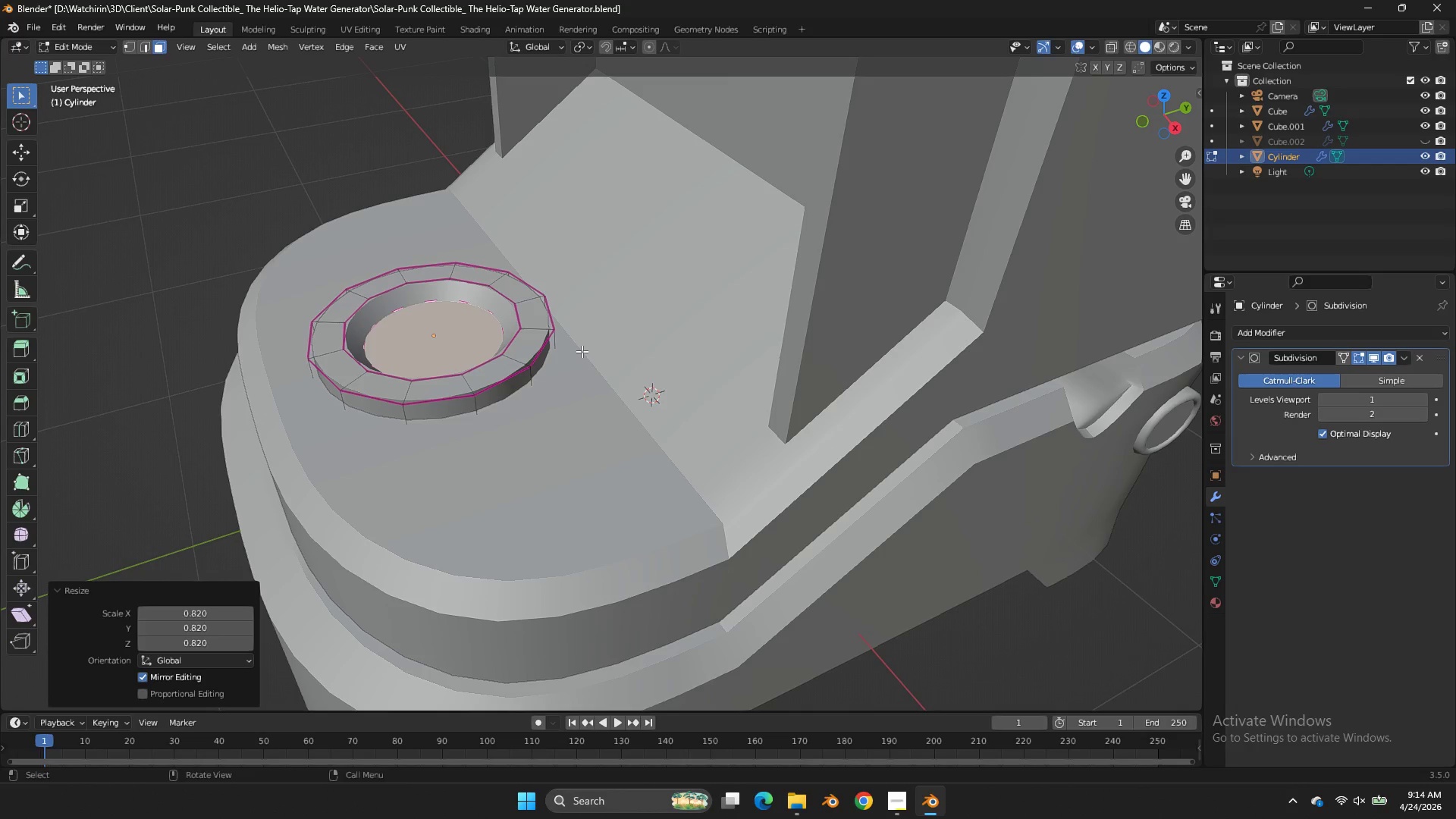 
key(Tab)
 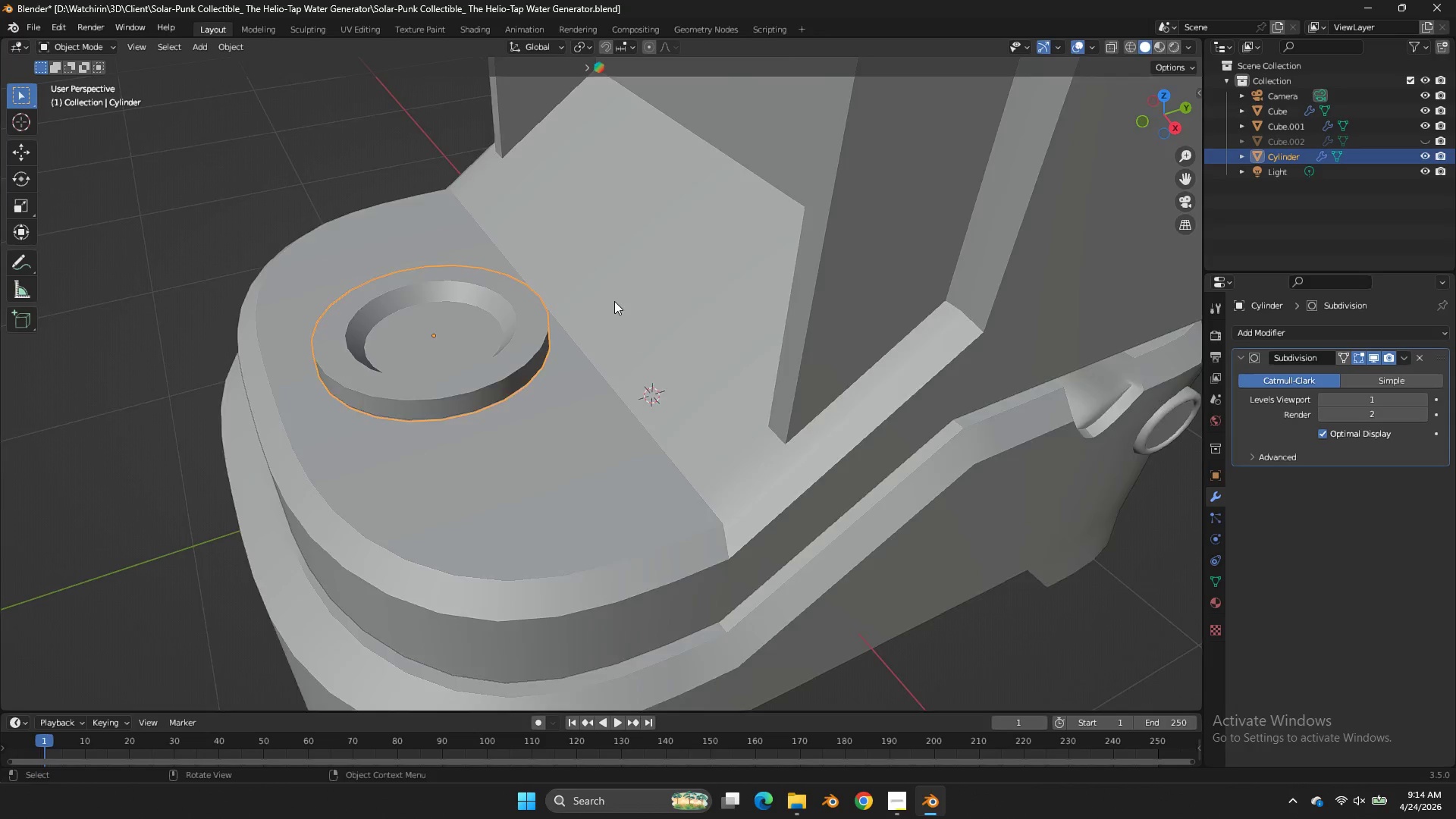 
scroll: coordinate [614, 301], scroll_direction: down, amount: 5.0
 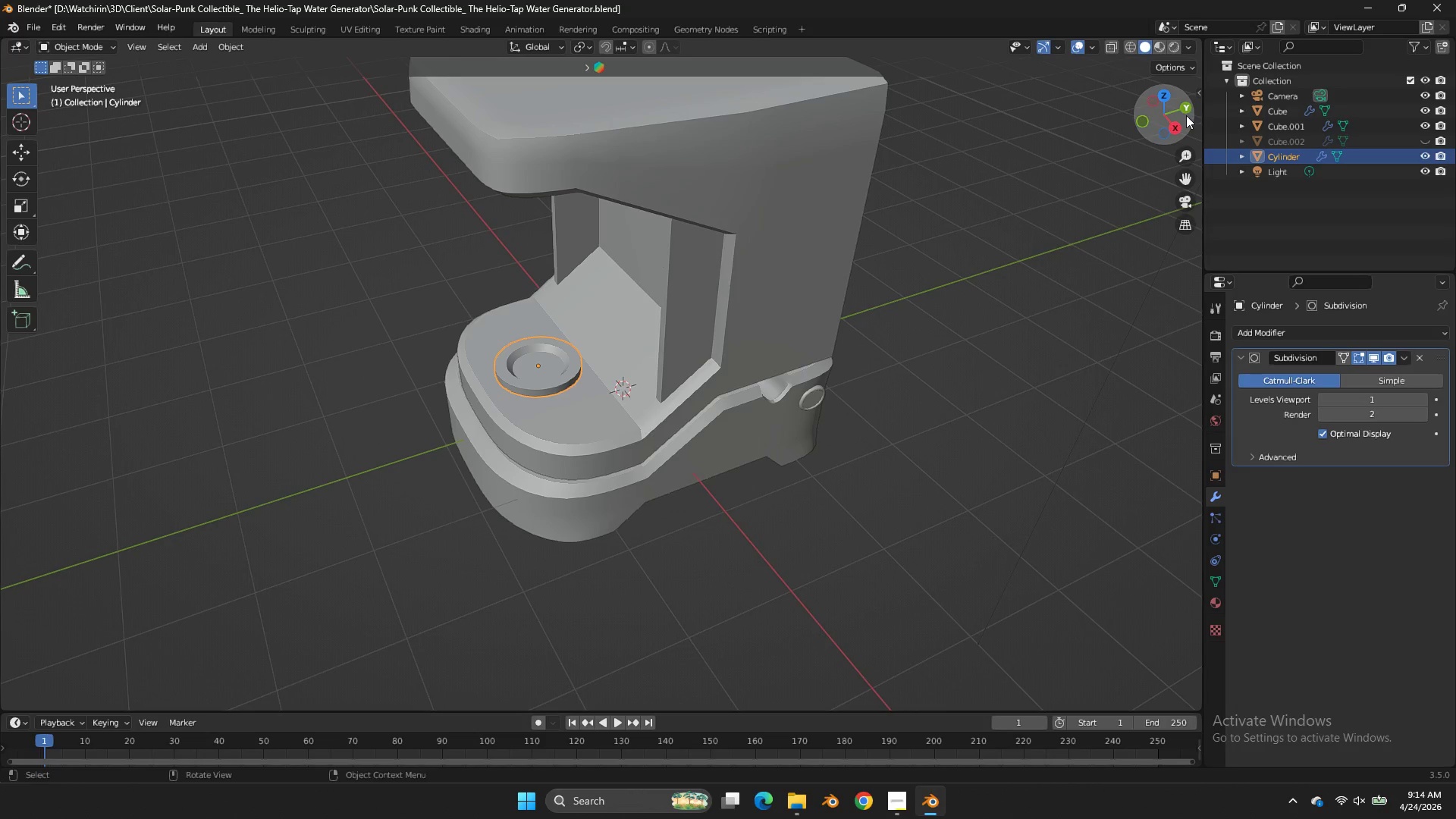 
key(Control+ControlLeft)
 